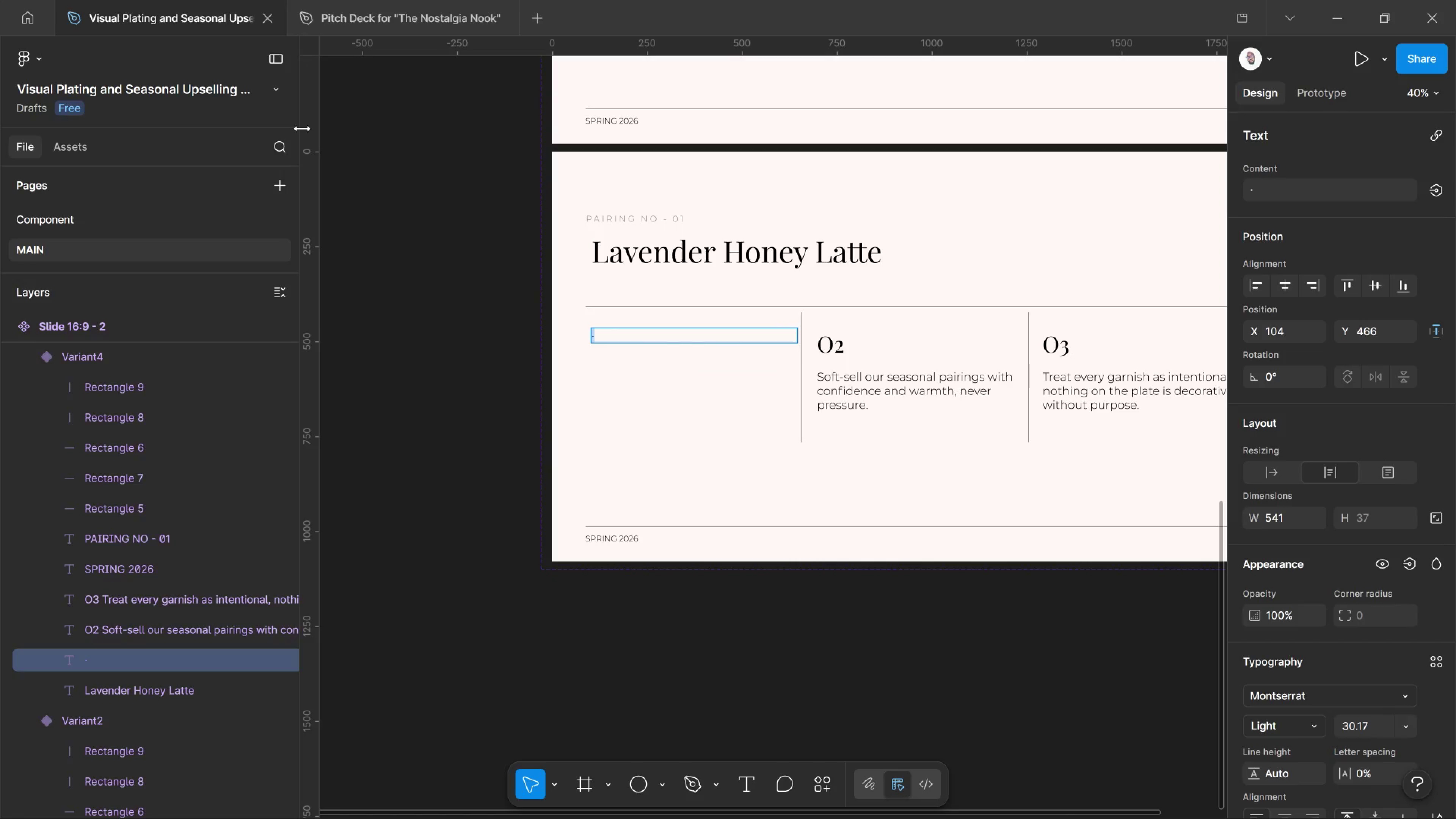 
key(Control+V)
 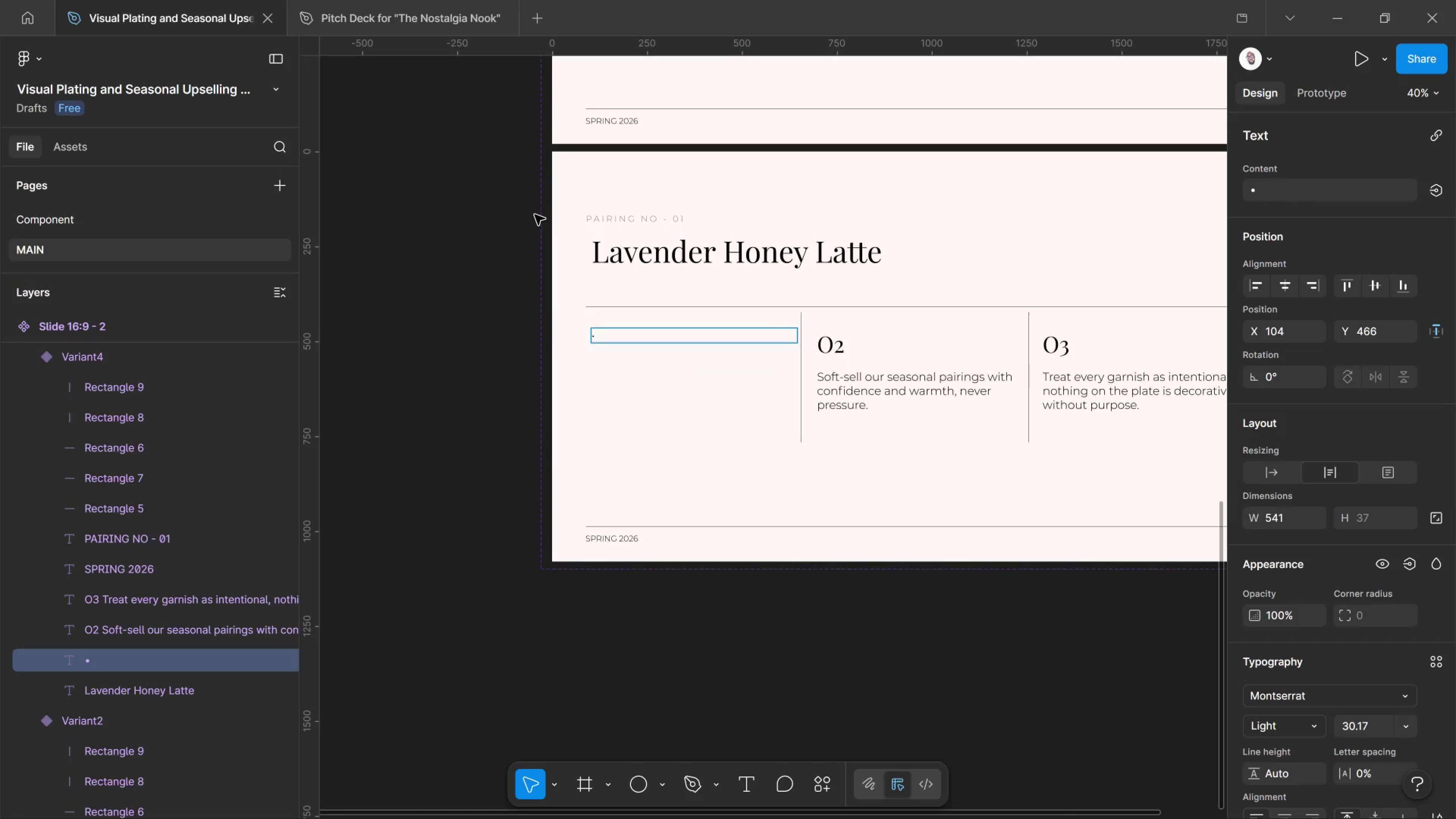 
key(Space)
 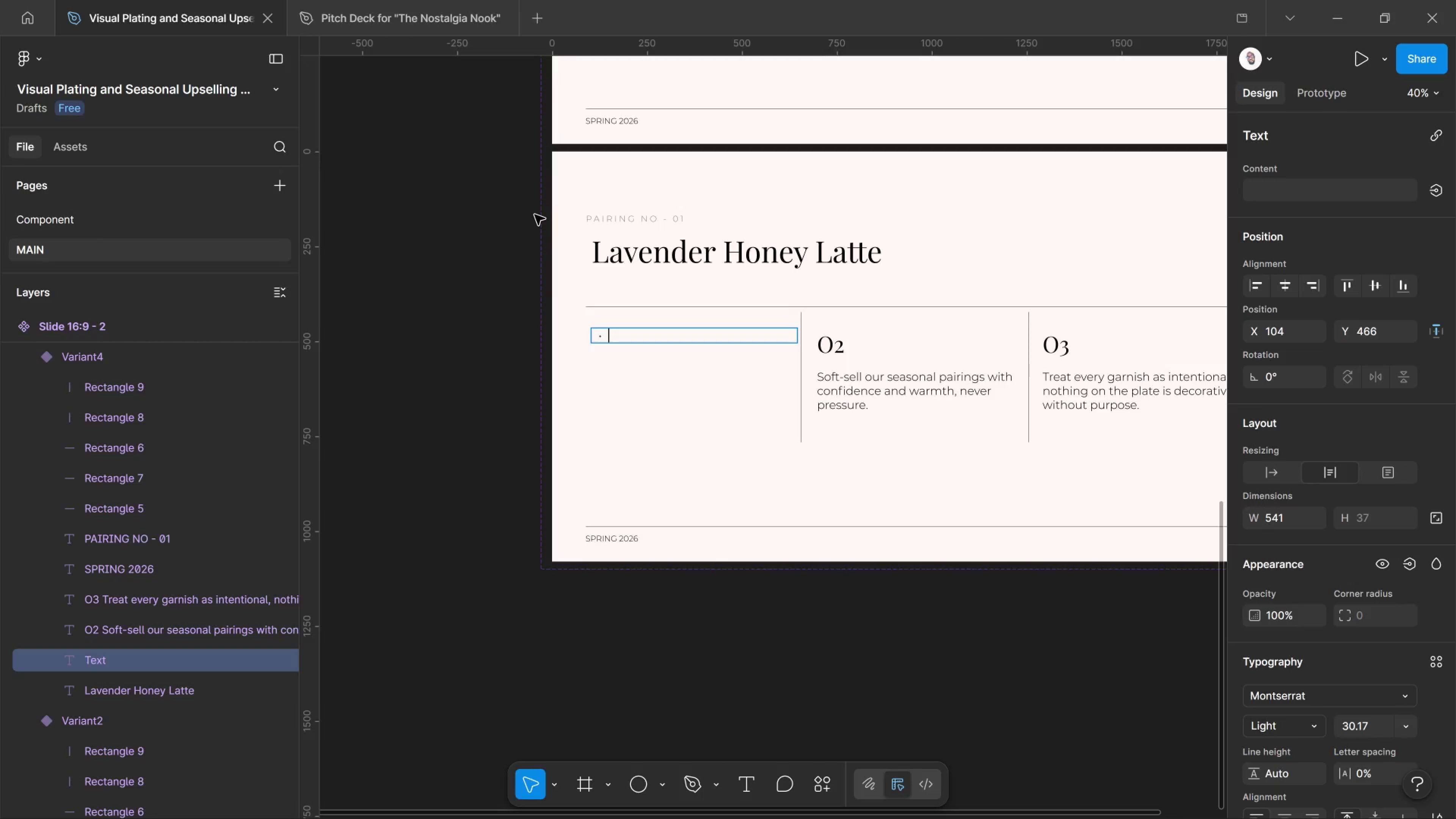 
wait(5.74)
 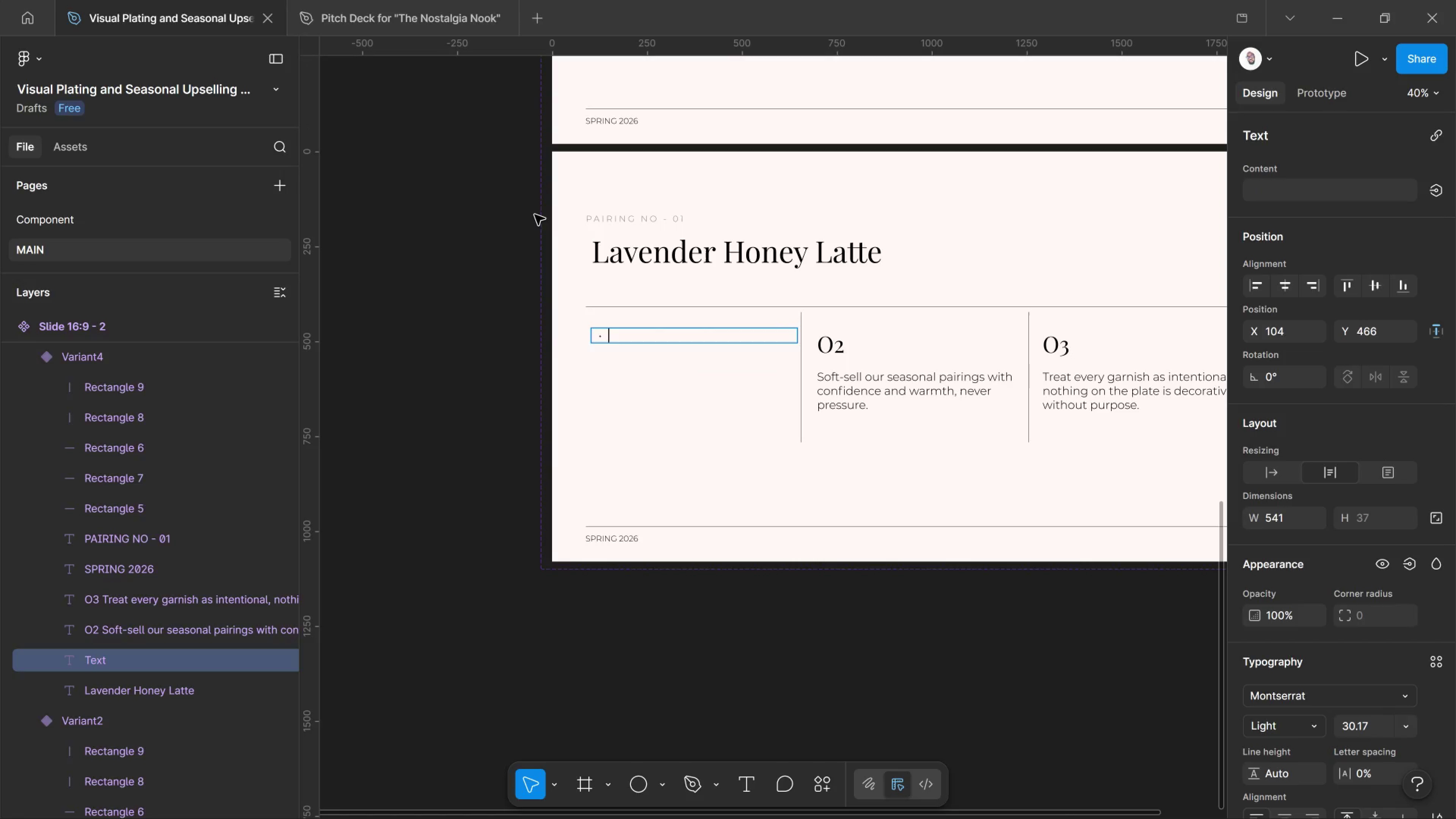 
type(Light)
 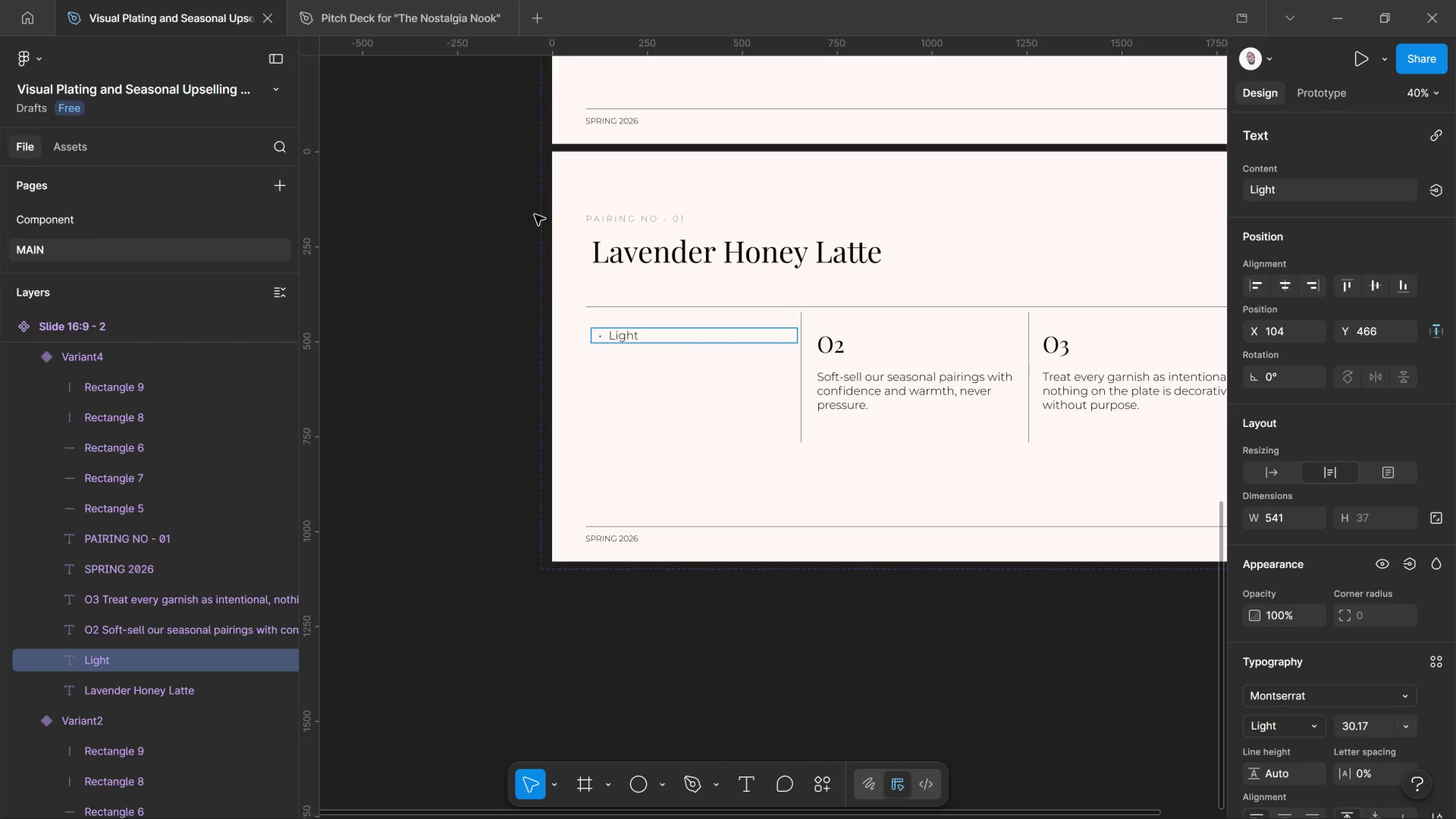 
type(ly steamed whole milk)
 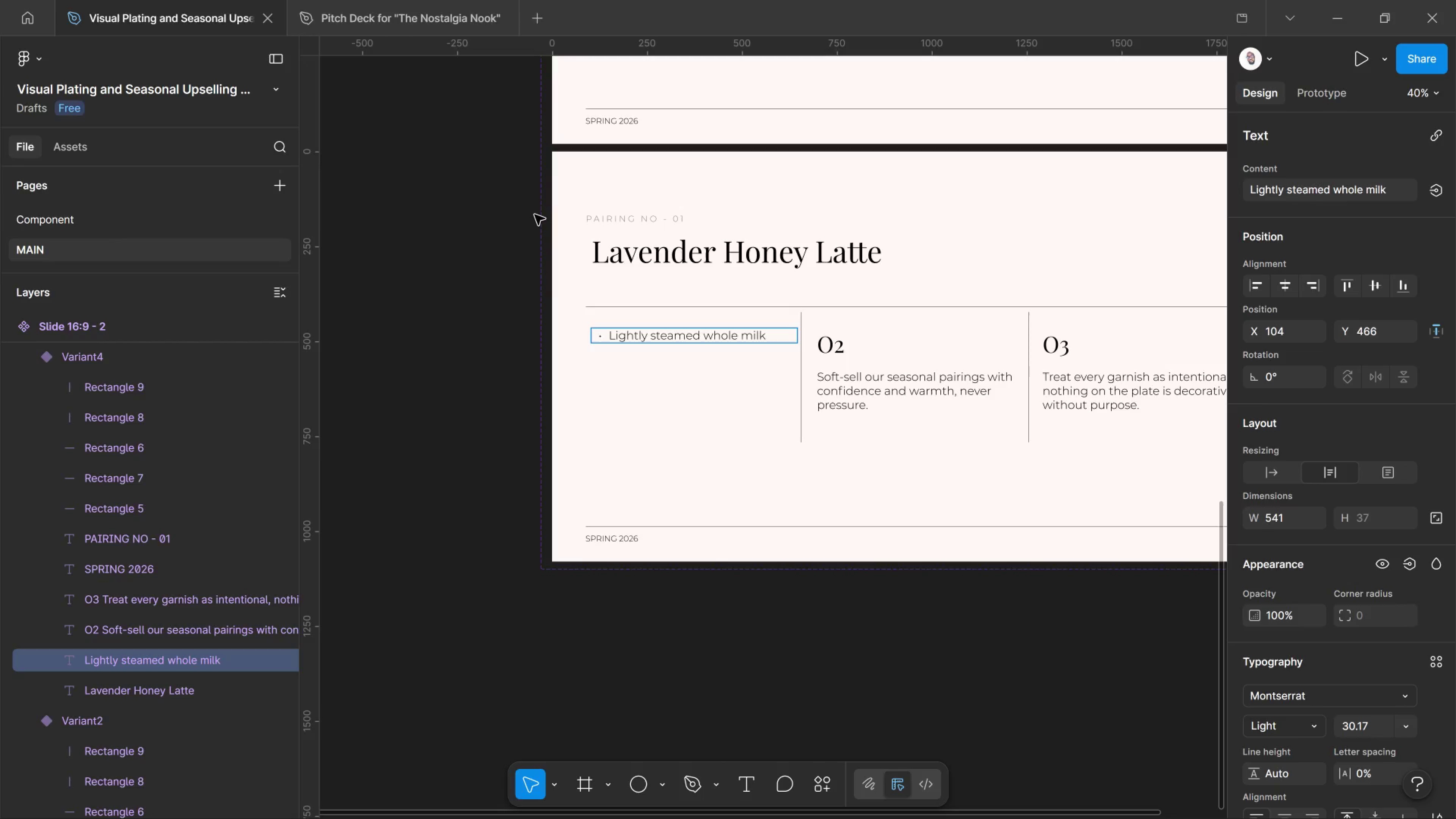 
key(Enter)
 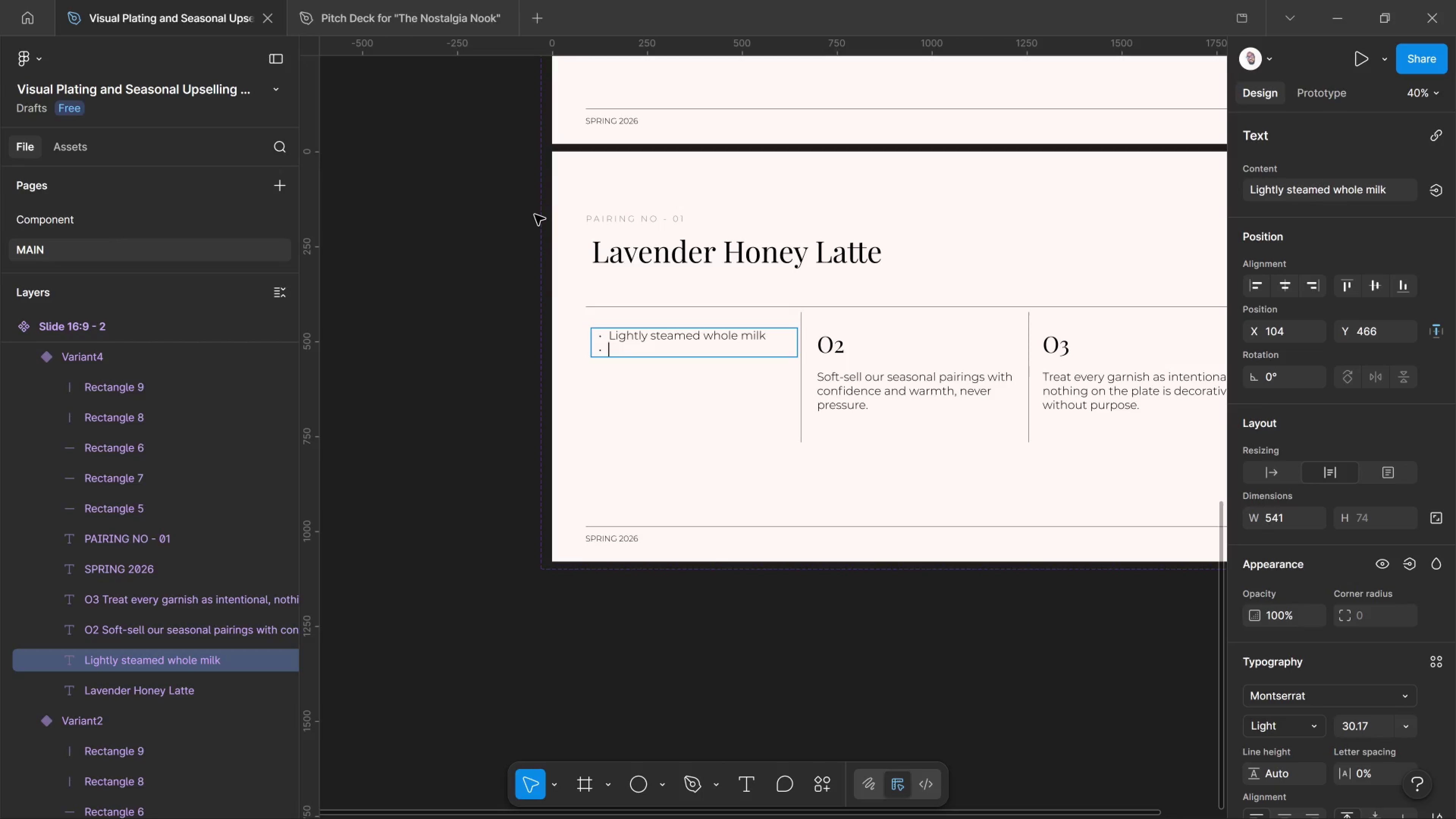 
type(House-made lavender syrup)
 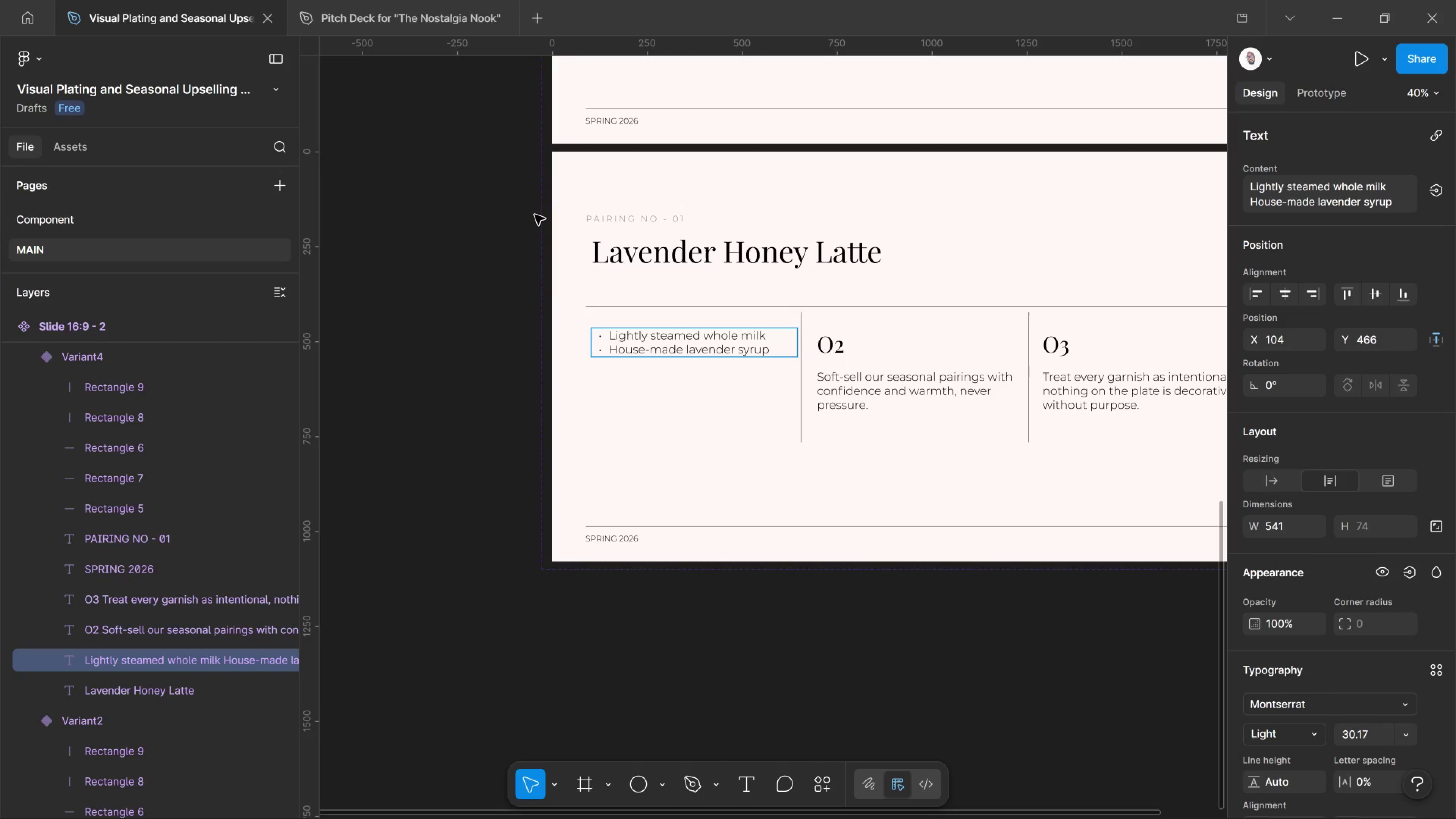 
key(Enter)
 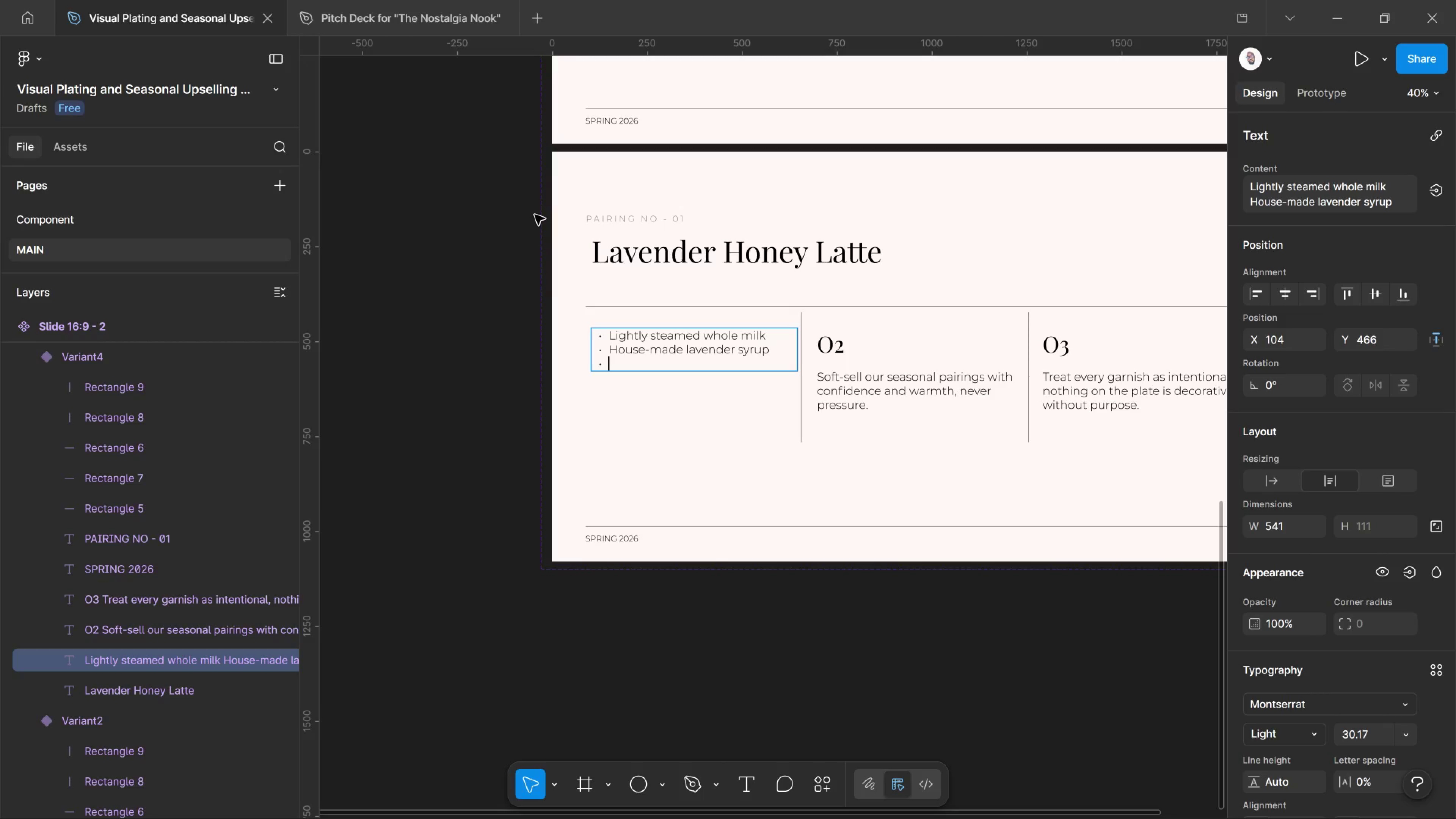 
type(Double Shot blonde espresso)
 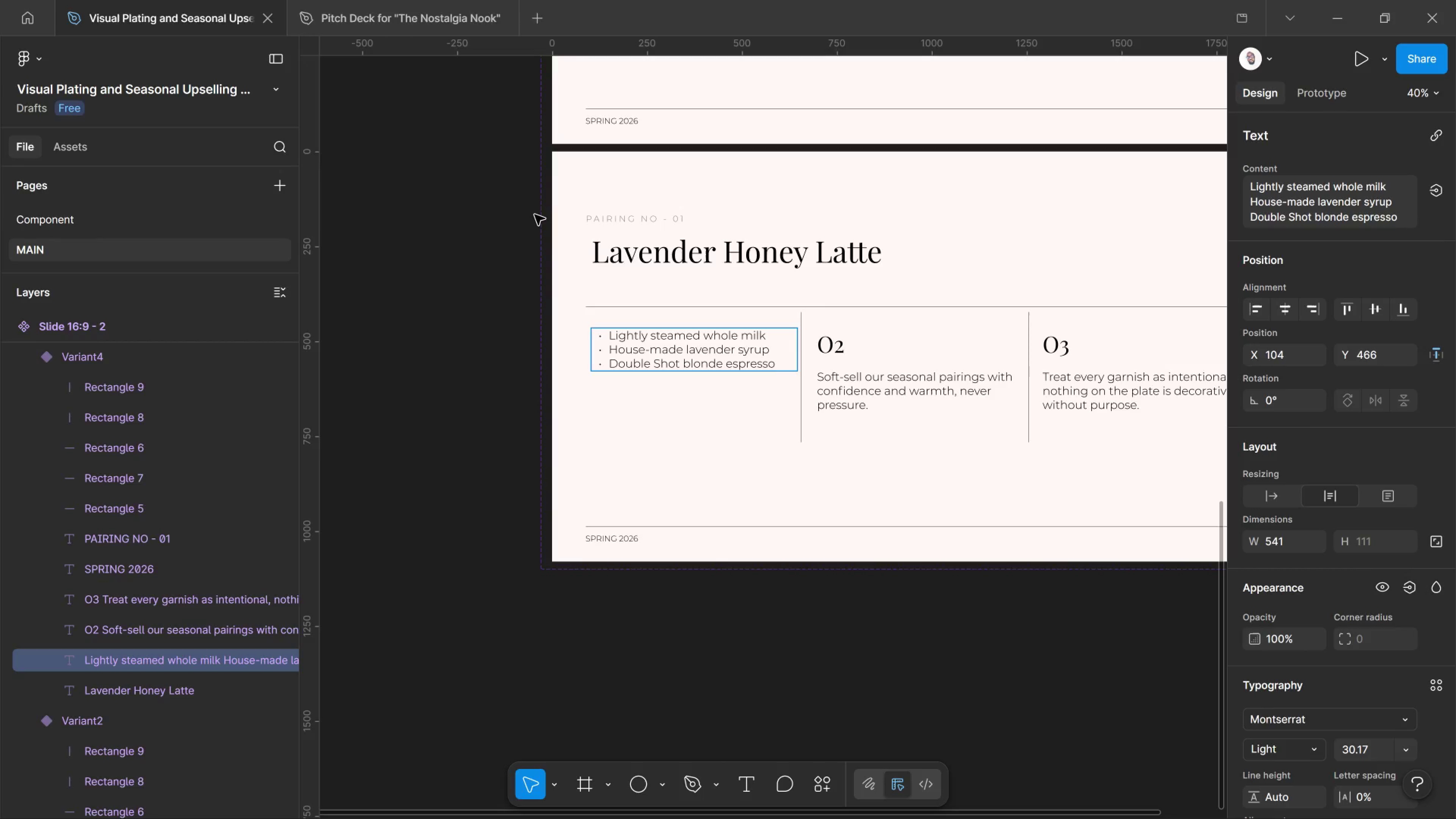 
key(Control+A)
 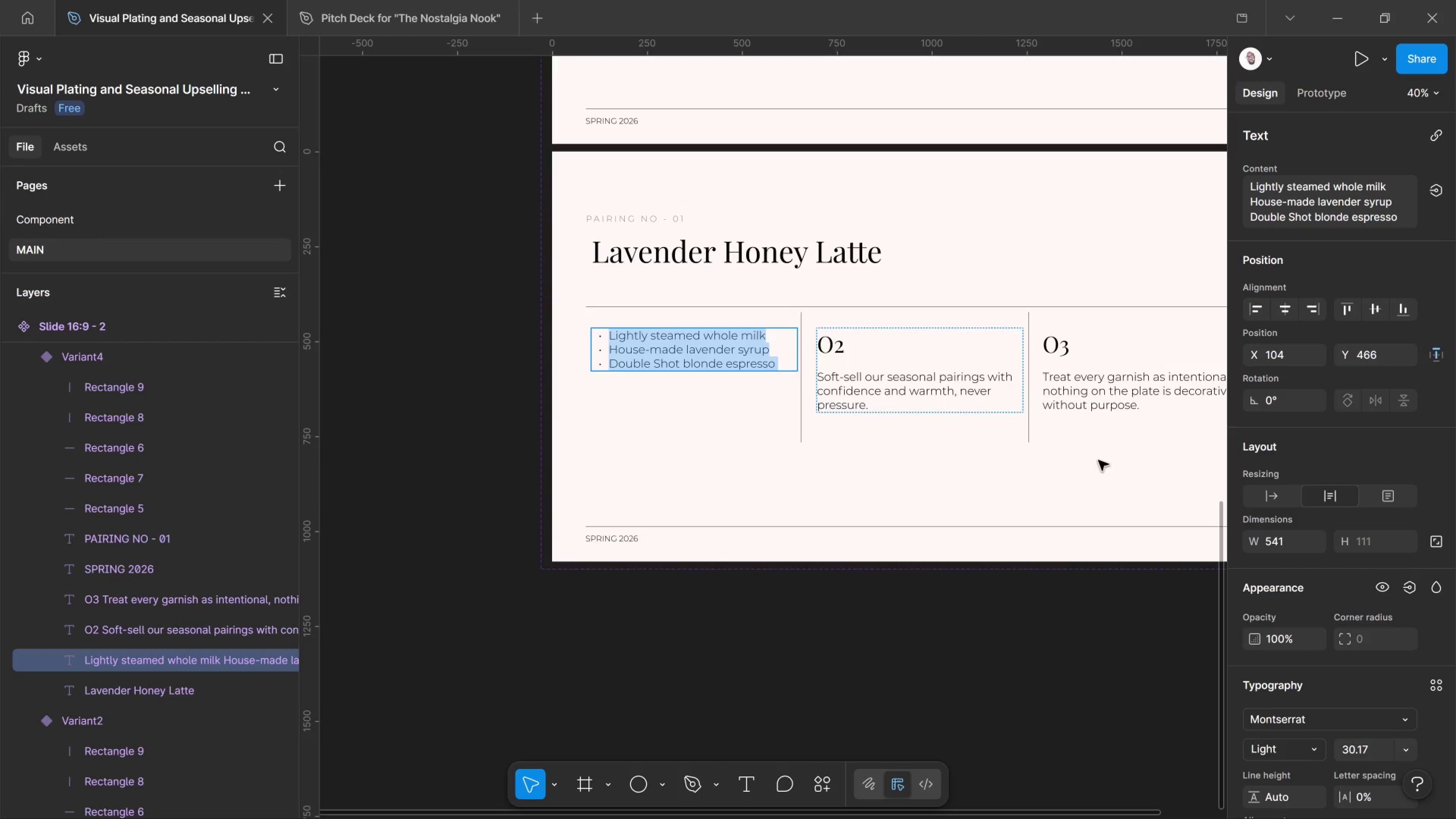 
scroll: coordinate [1333, 594], scroll_direction: down, amount: 6.0
 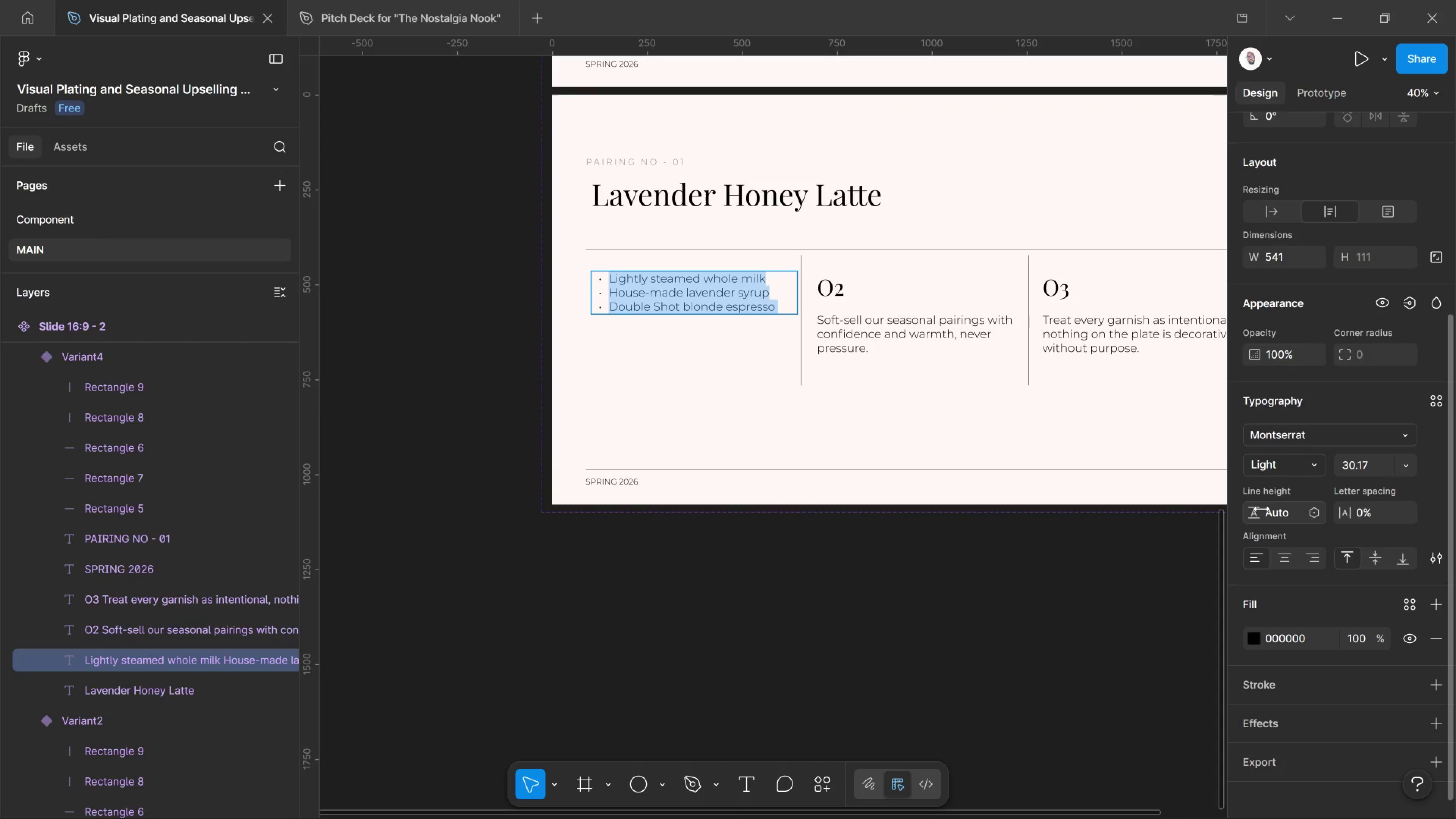 
left_click_drag(start_coordinate=[1262, 509], to_coordinate=[821, 445])
 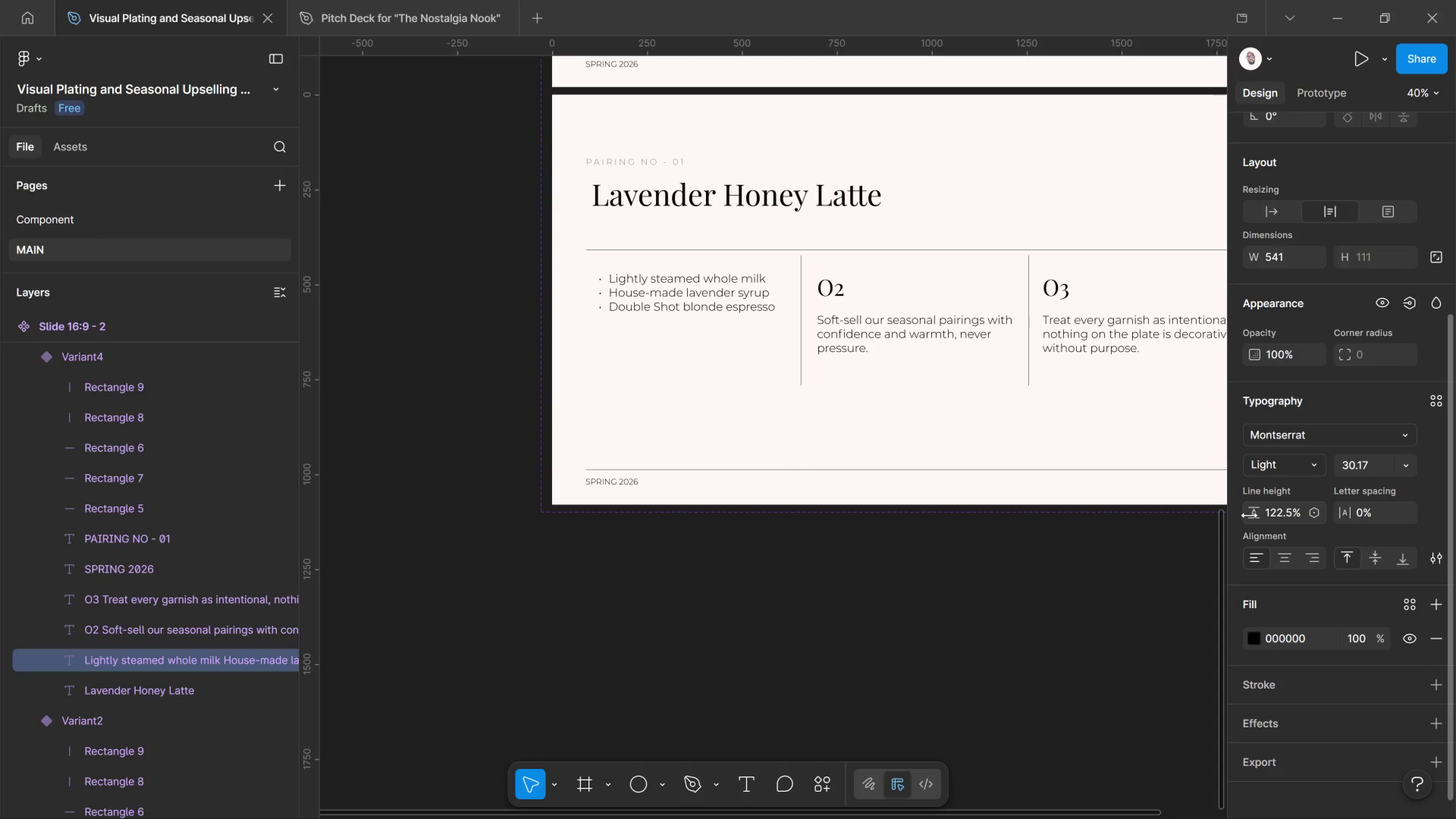 
left_click_drag(start_coordinate=[1250, 515], to_coordinate=[974, 348])
 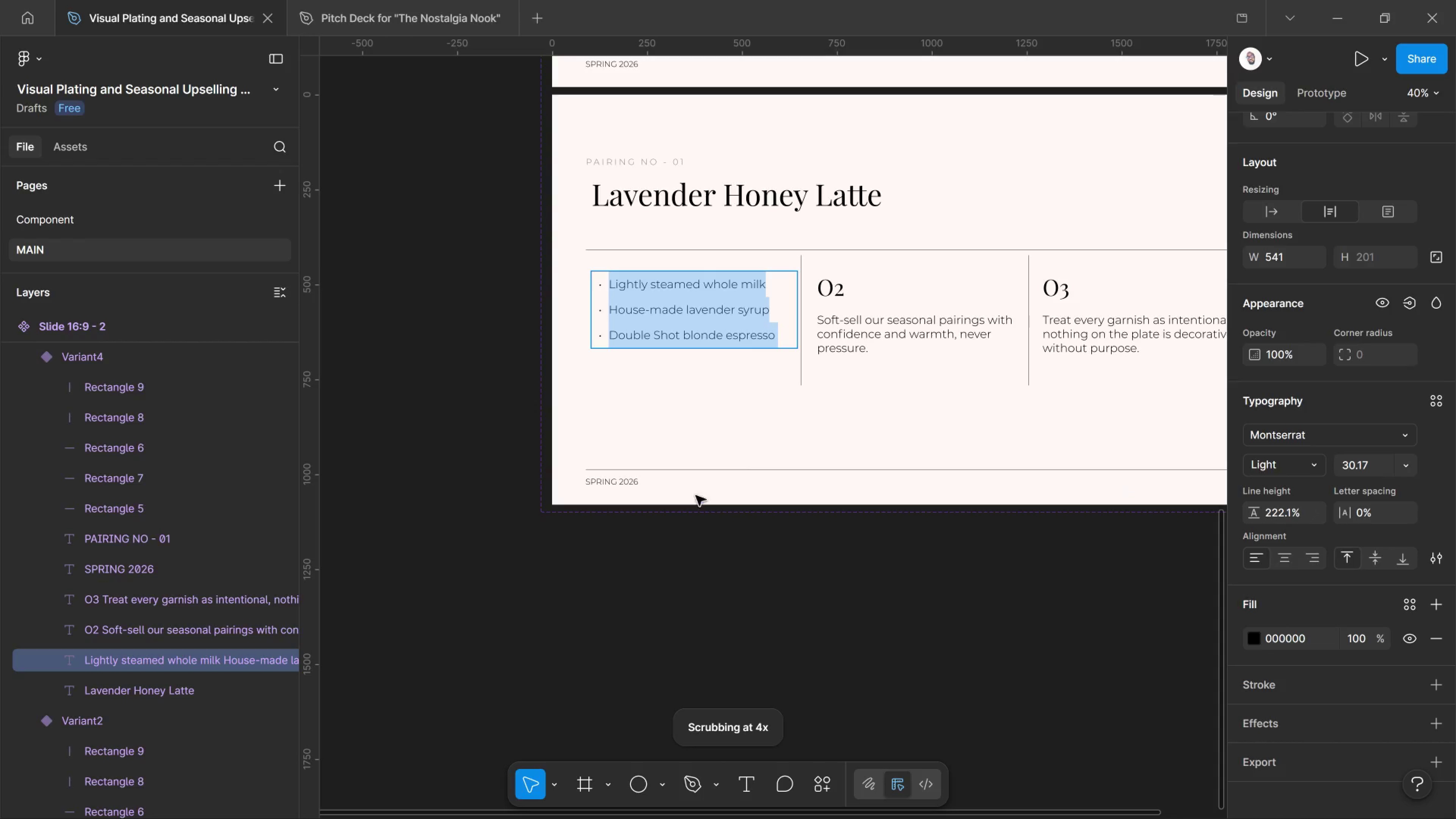 
left_click([696, 558])
 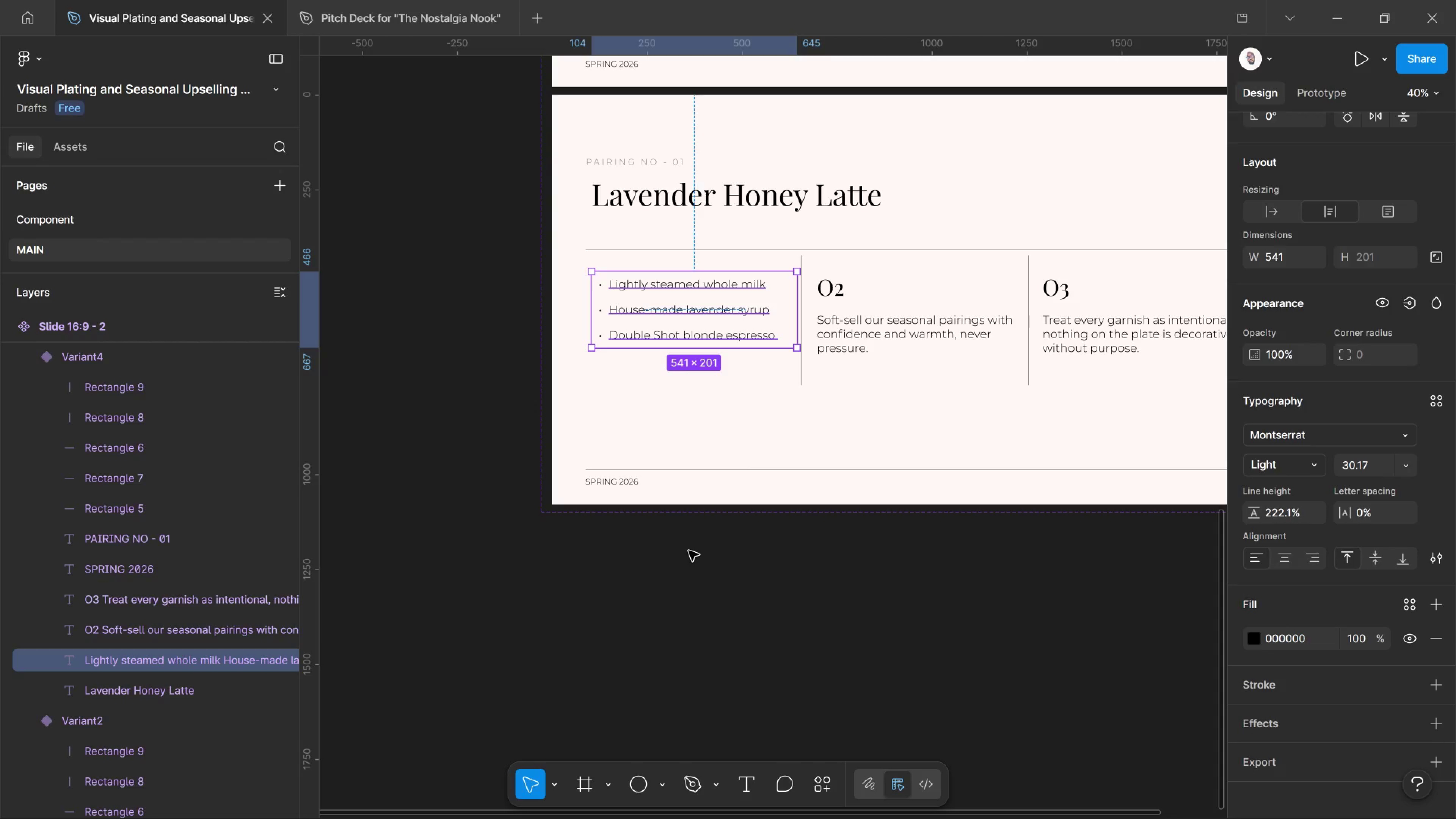 
wait(30.55)
 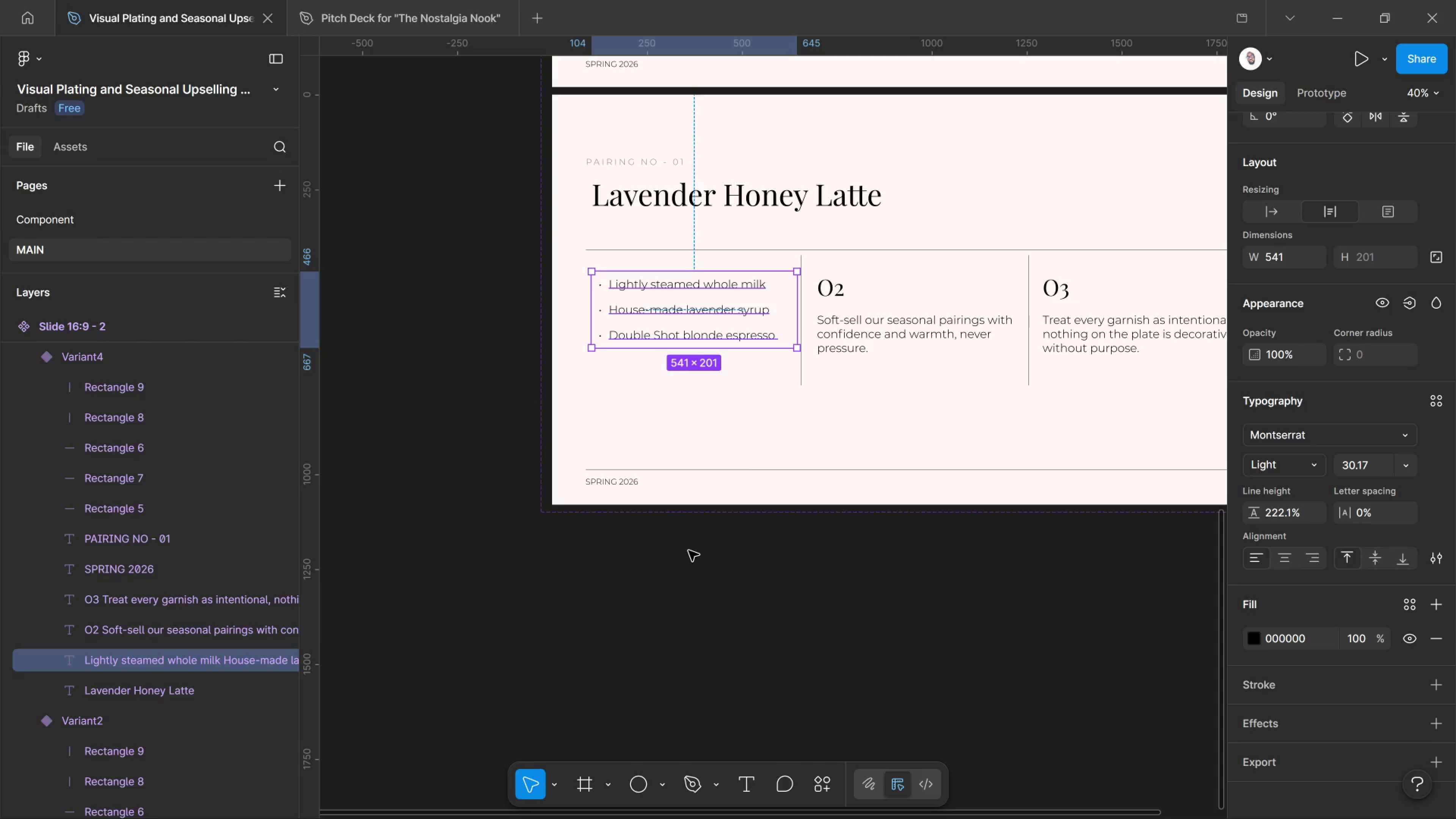 
left_click([662, 162])
 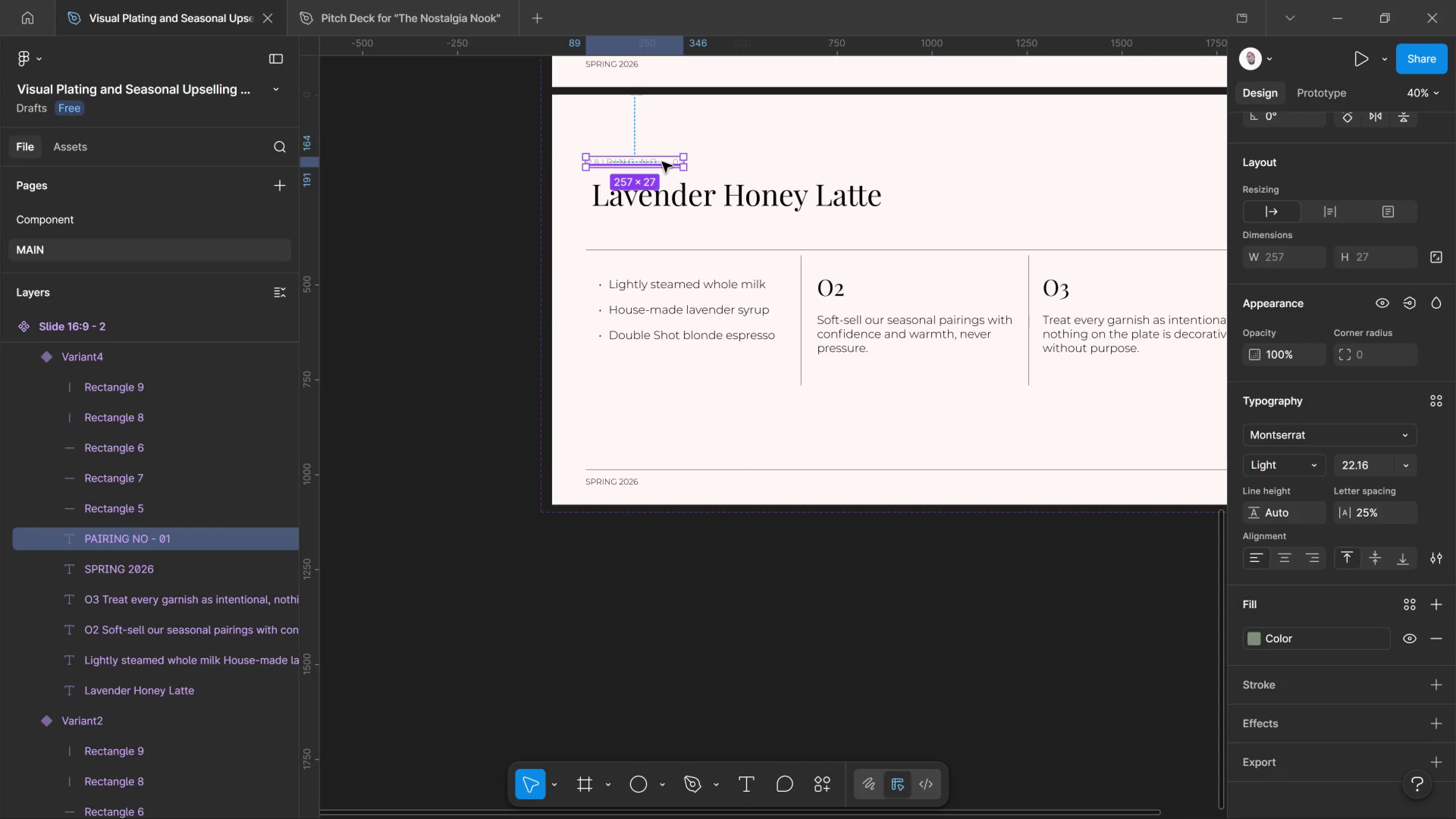 
wait(9.54)
 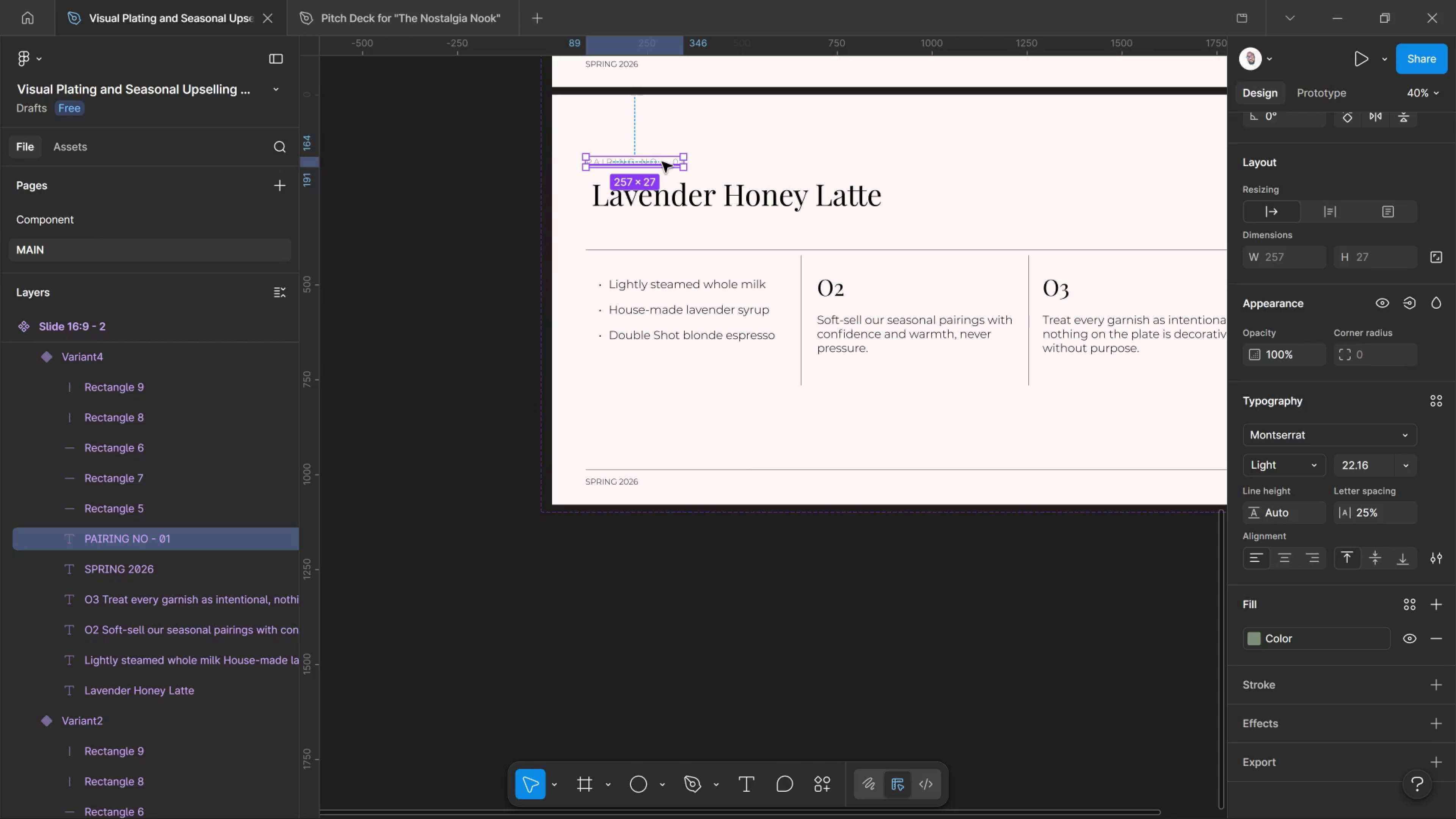 
hold_key(key=AltLeft, duration=4.37)
left_click_drag(start_coordinate=[662, 162], to_coordinate=[664, 262])
 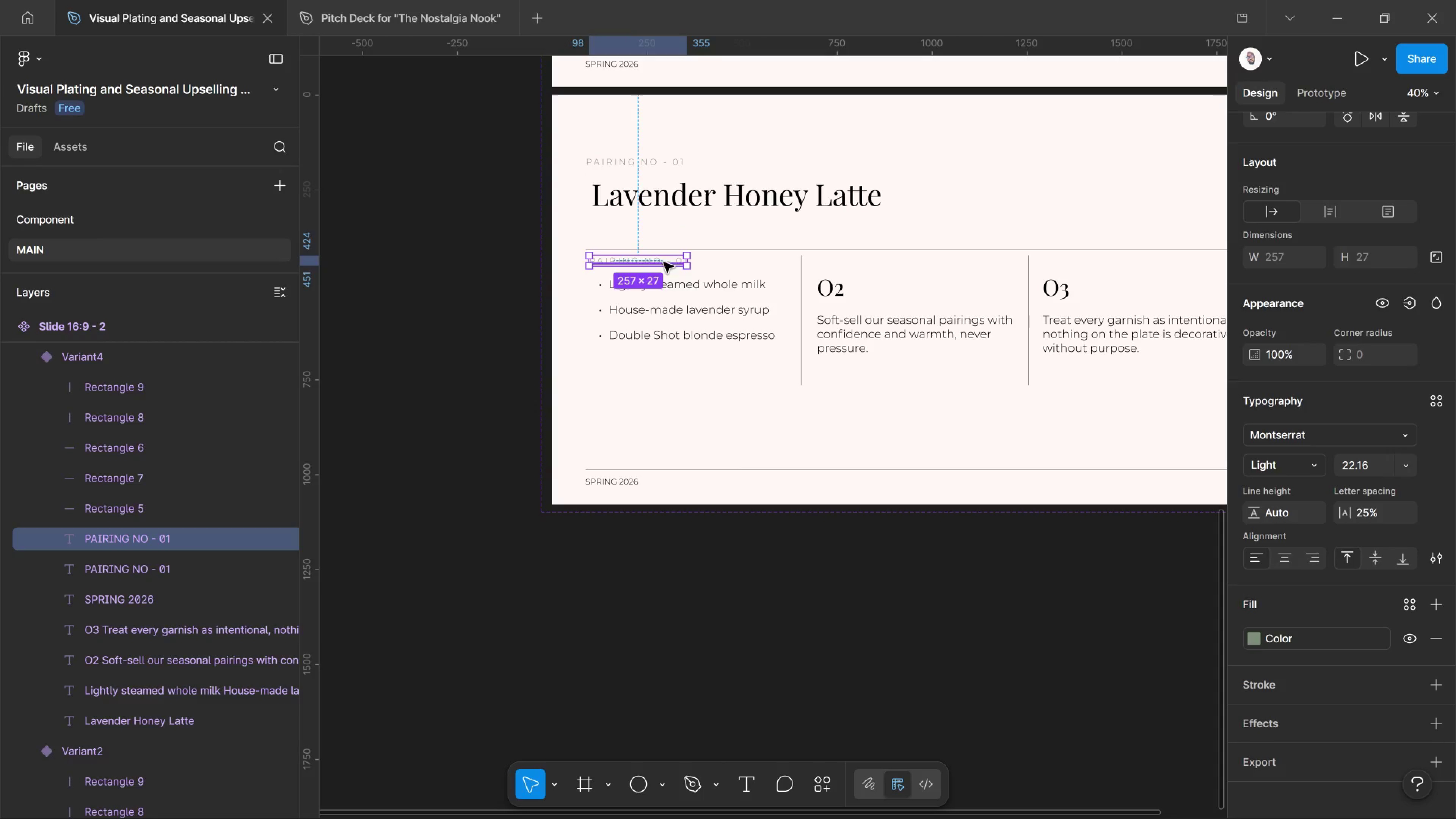 
double_click([664, 262])
 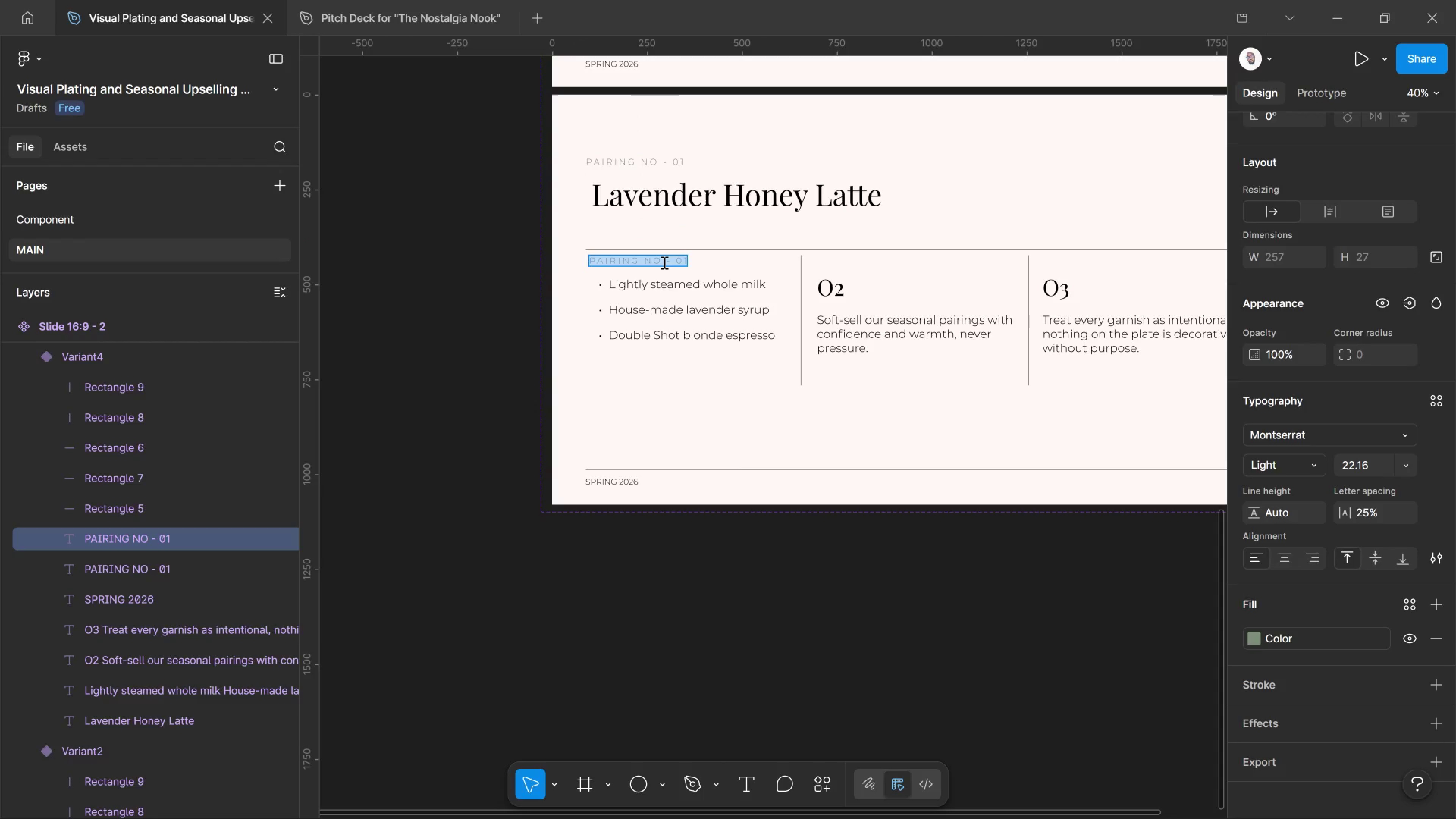 
type(KEYNOTES)
 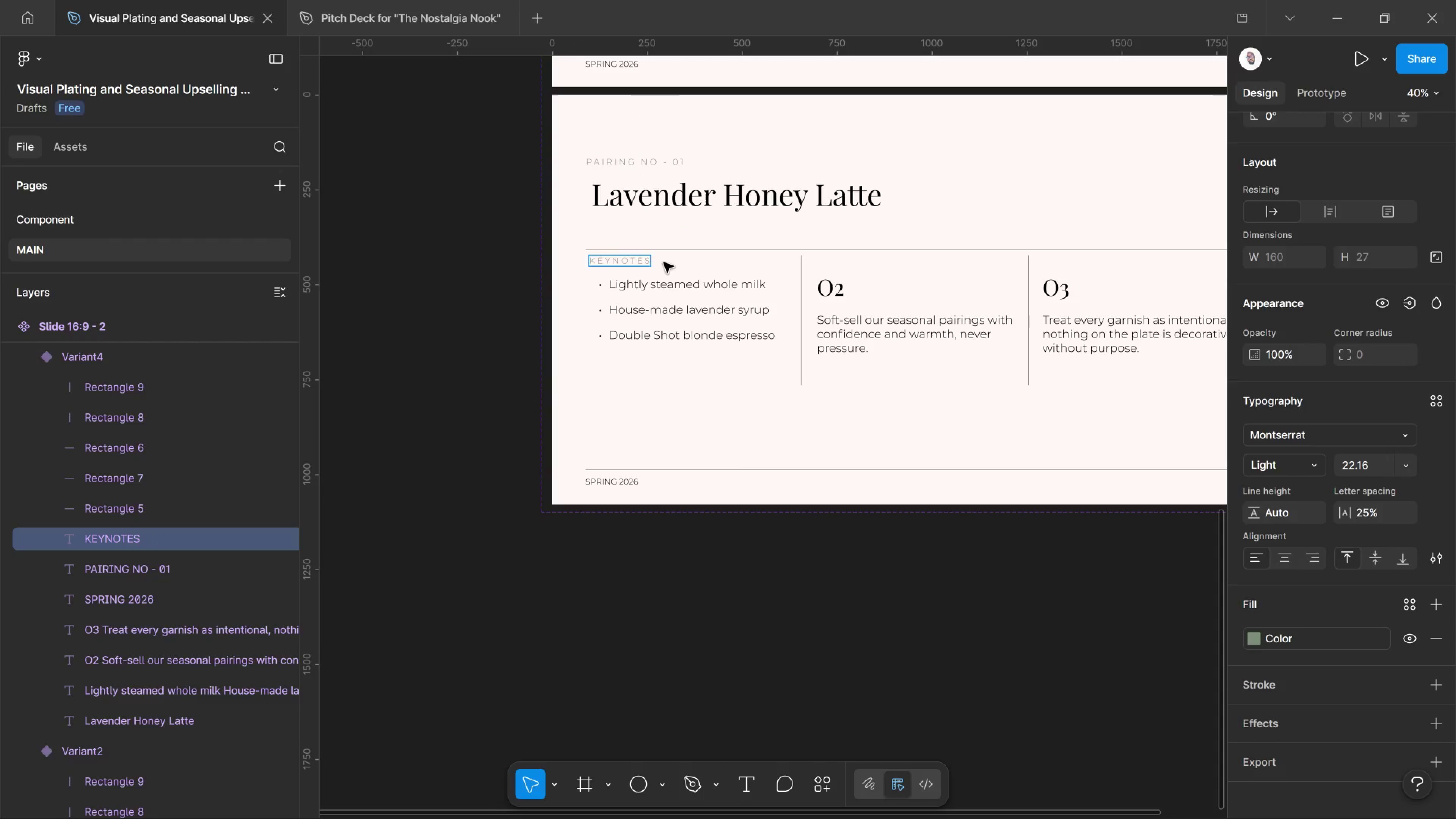 
key(Control+ControlLeft)
 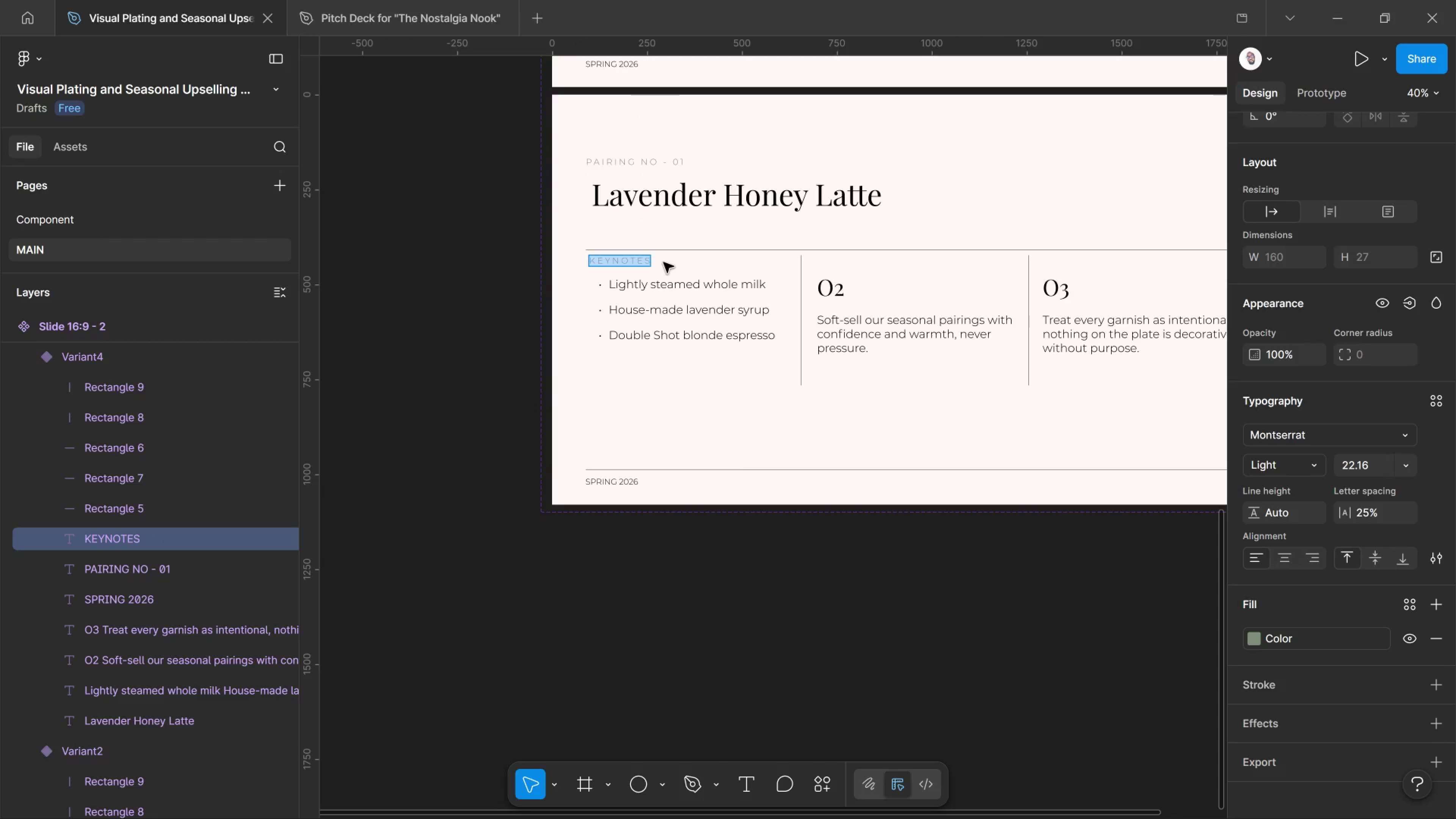 
key(Control+A)
 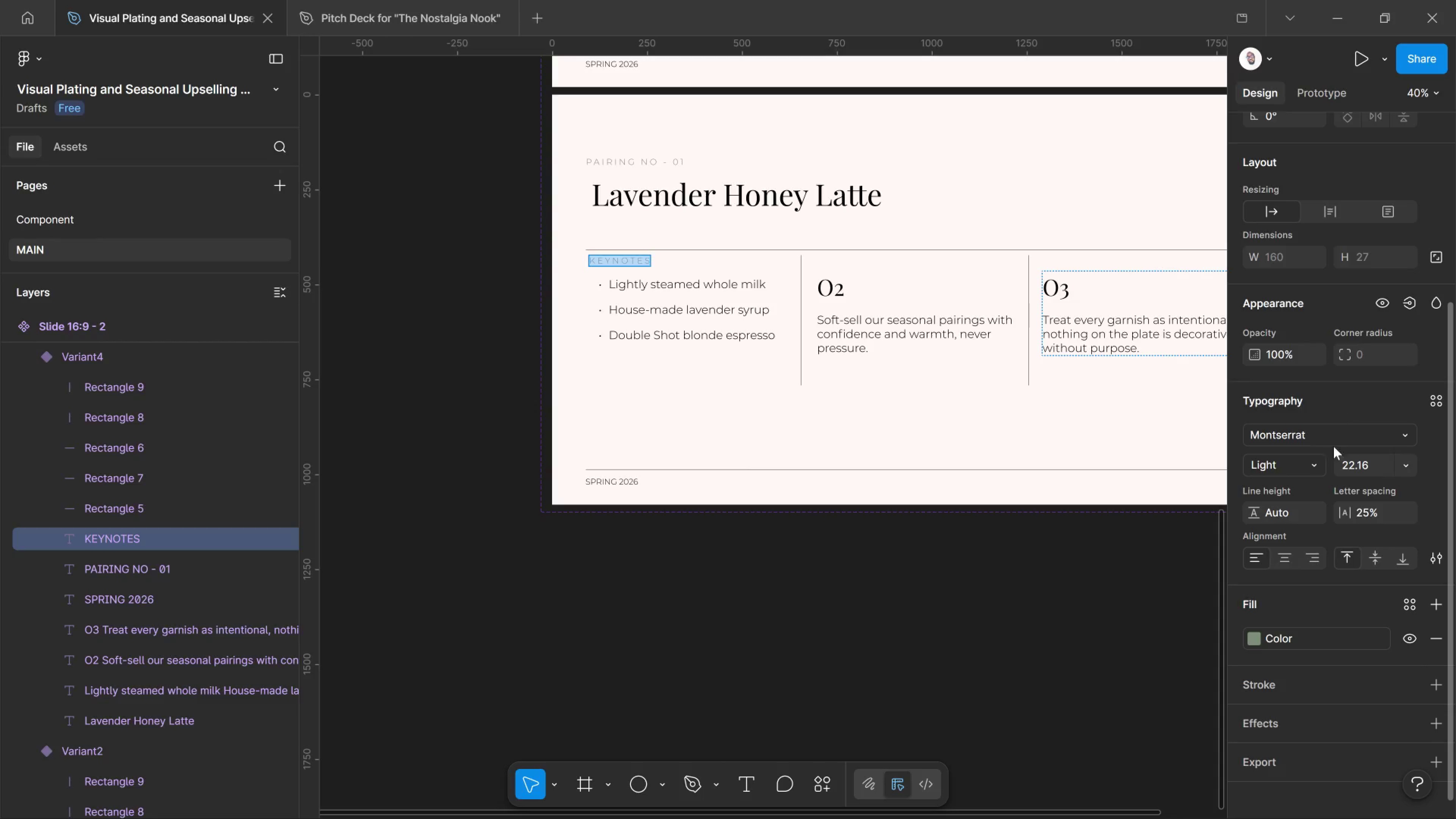 
left_click([1310, 473])
 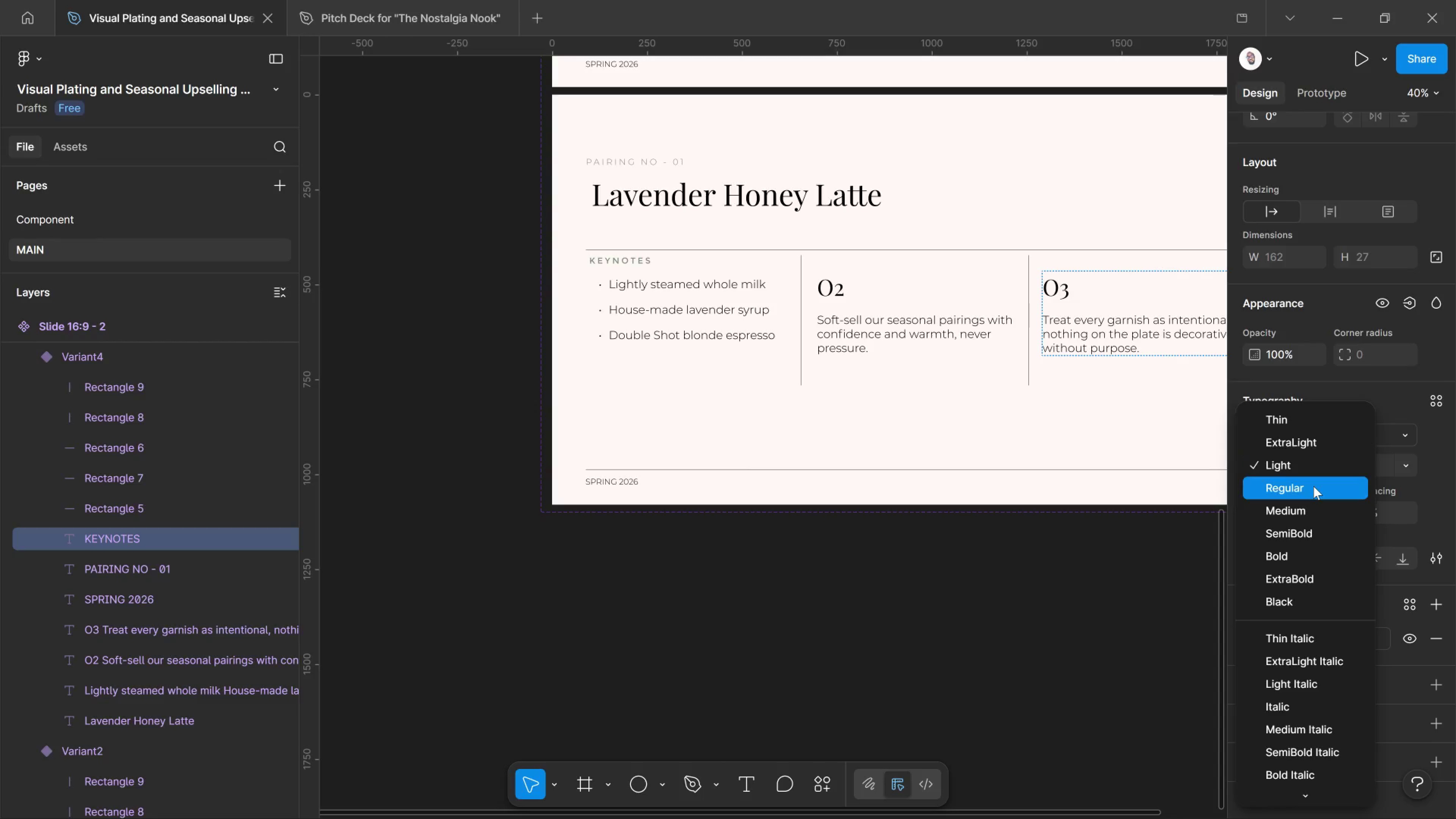 
left_click([1313, 486])
 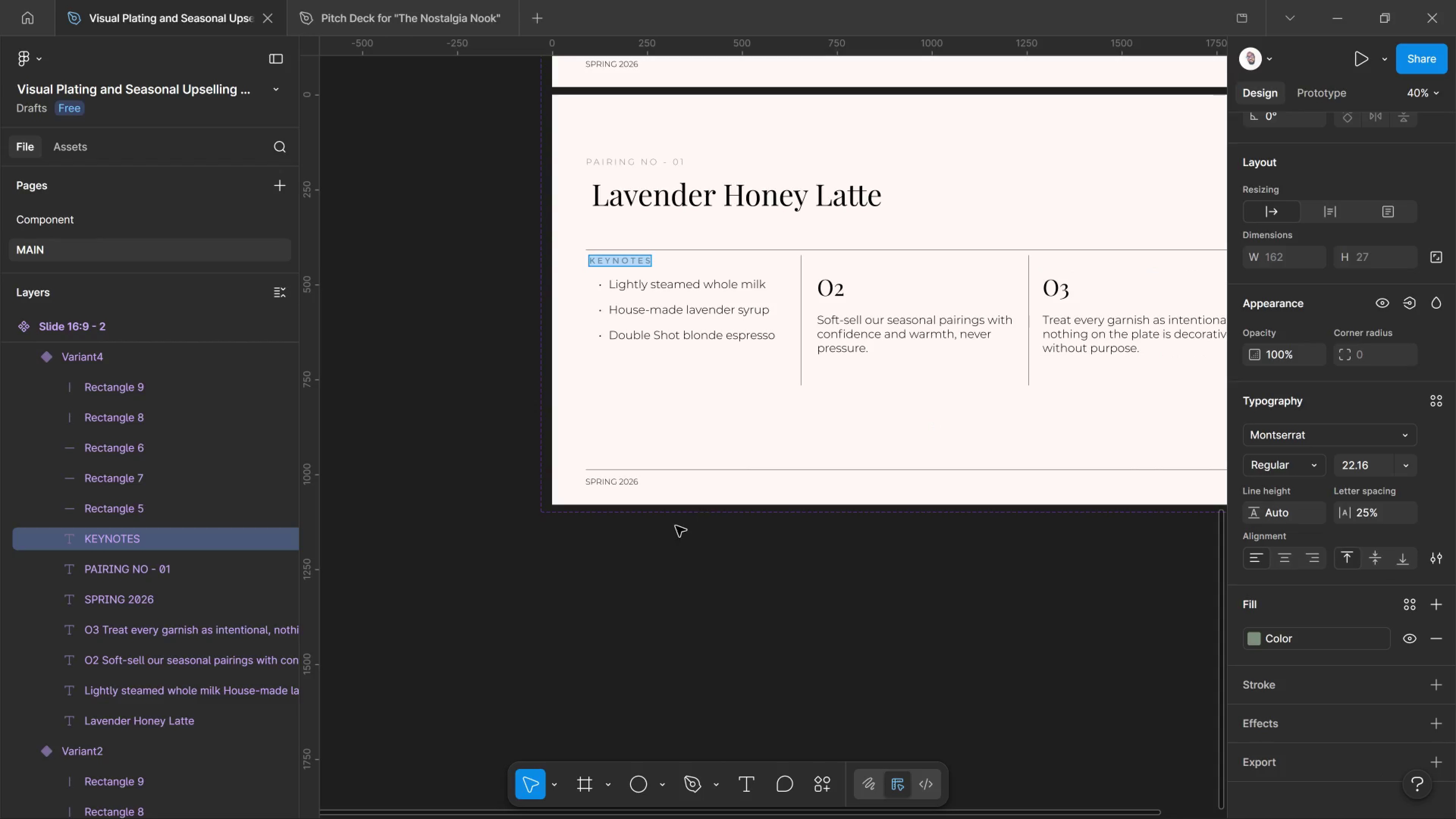 
left_click([556, 540])
 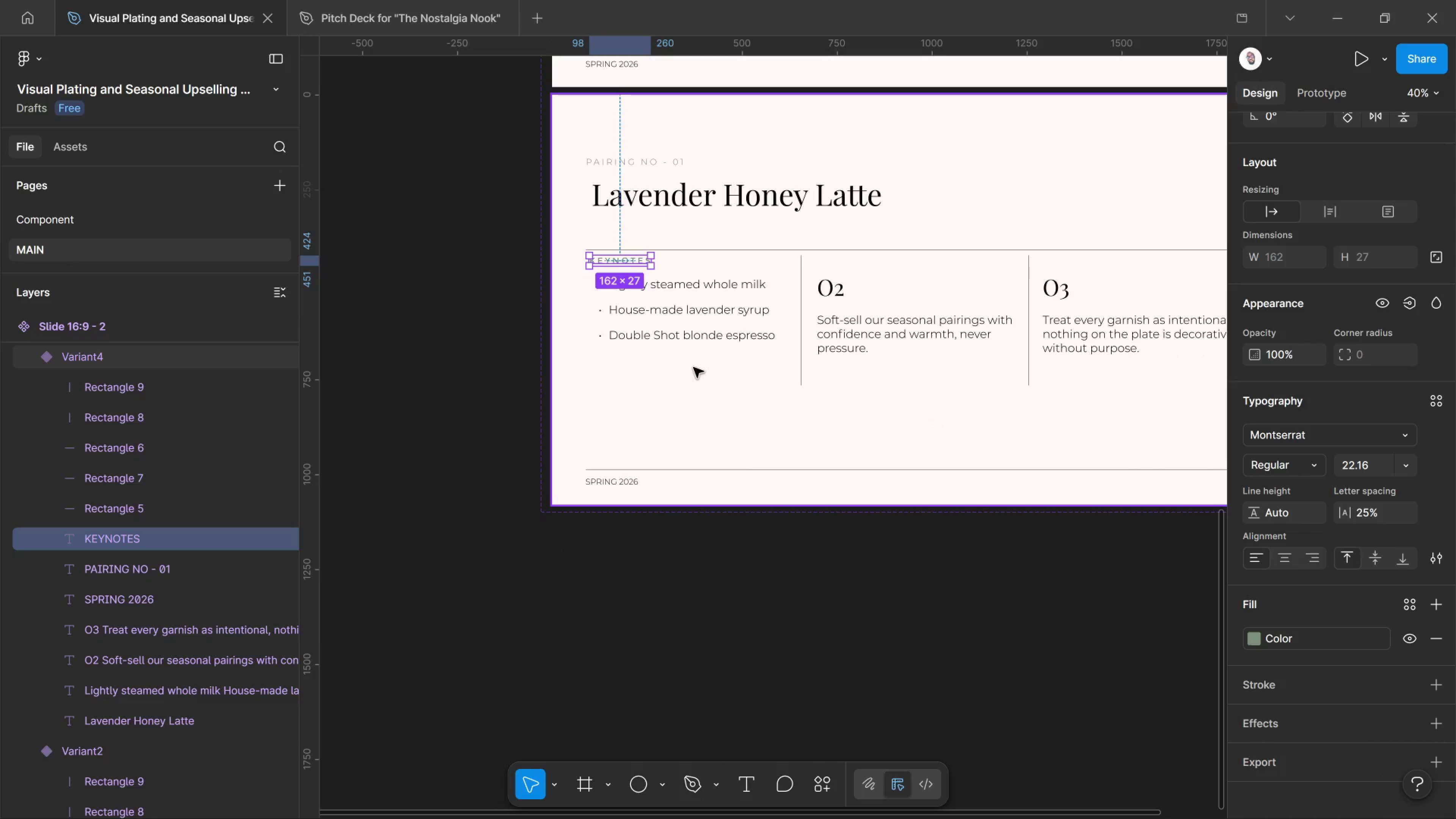 
key(Shift+ArrowDown)
 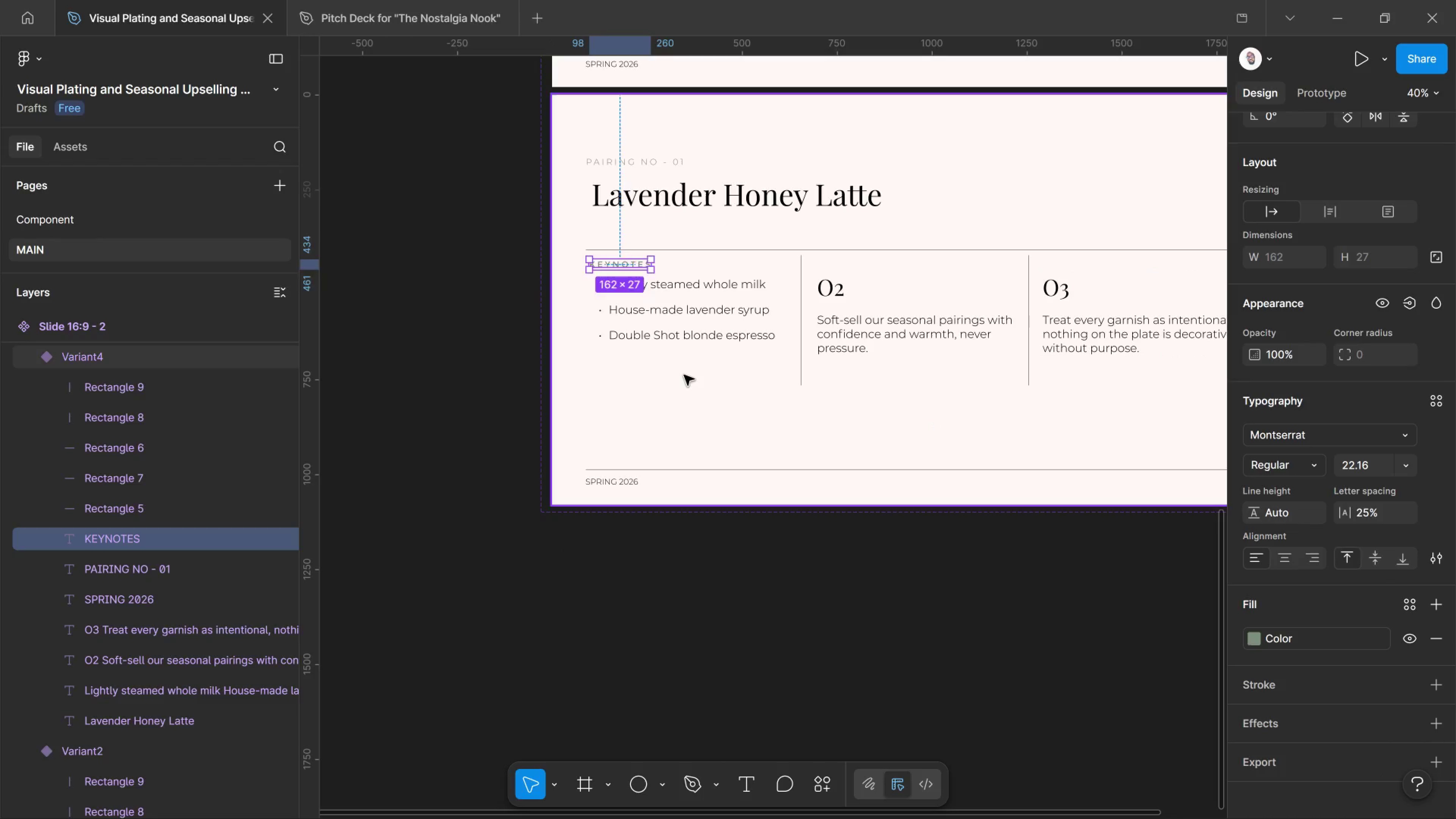 
key(Shift+ArrowDown)
 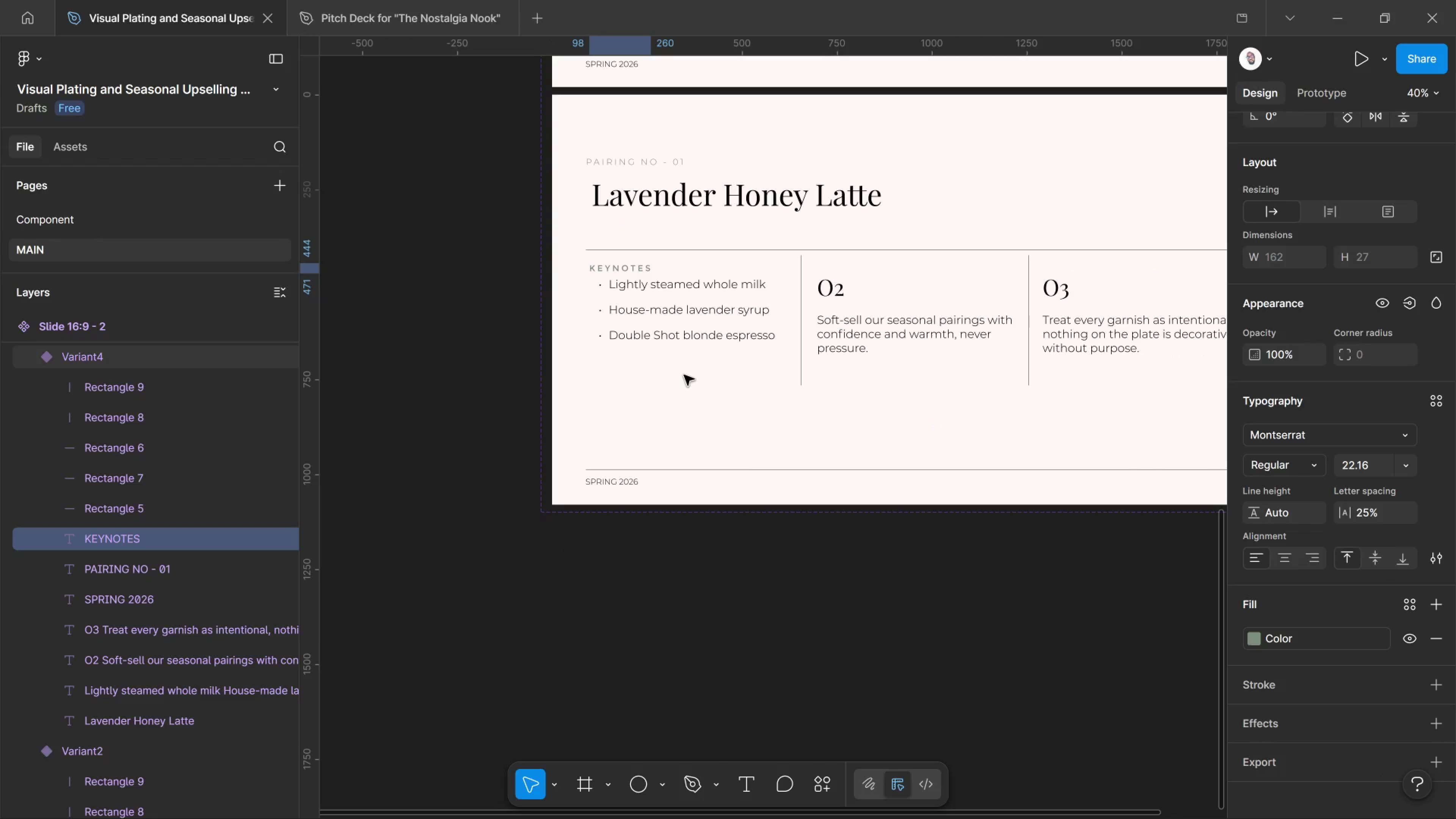 
key(Shift+ArrowDown)
 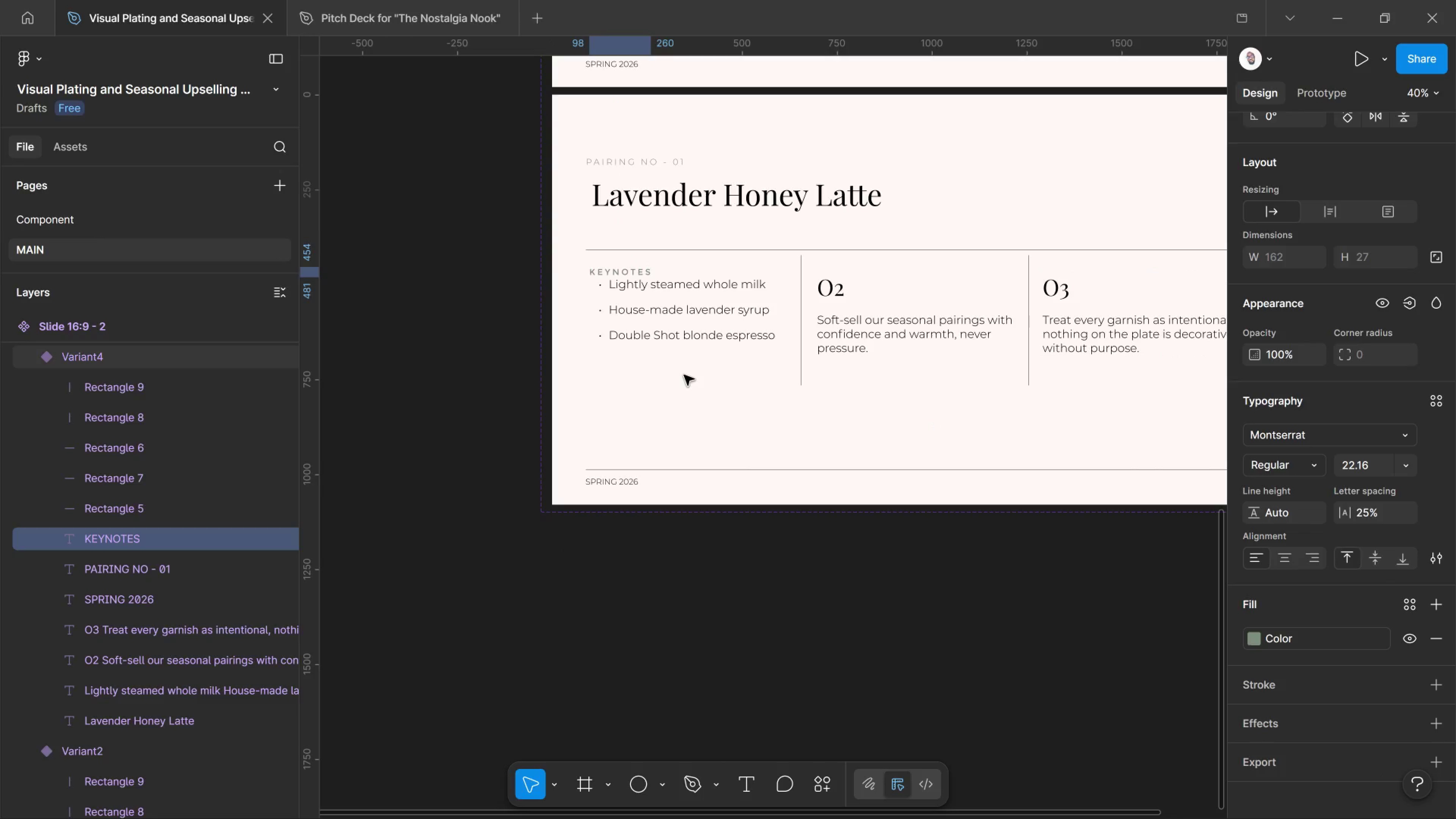 
key(Shift+ArrowUp)
 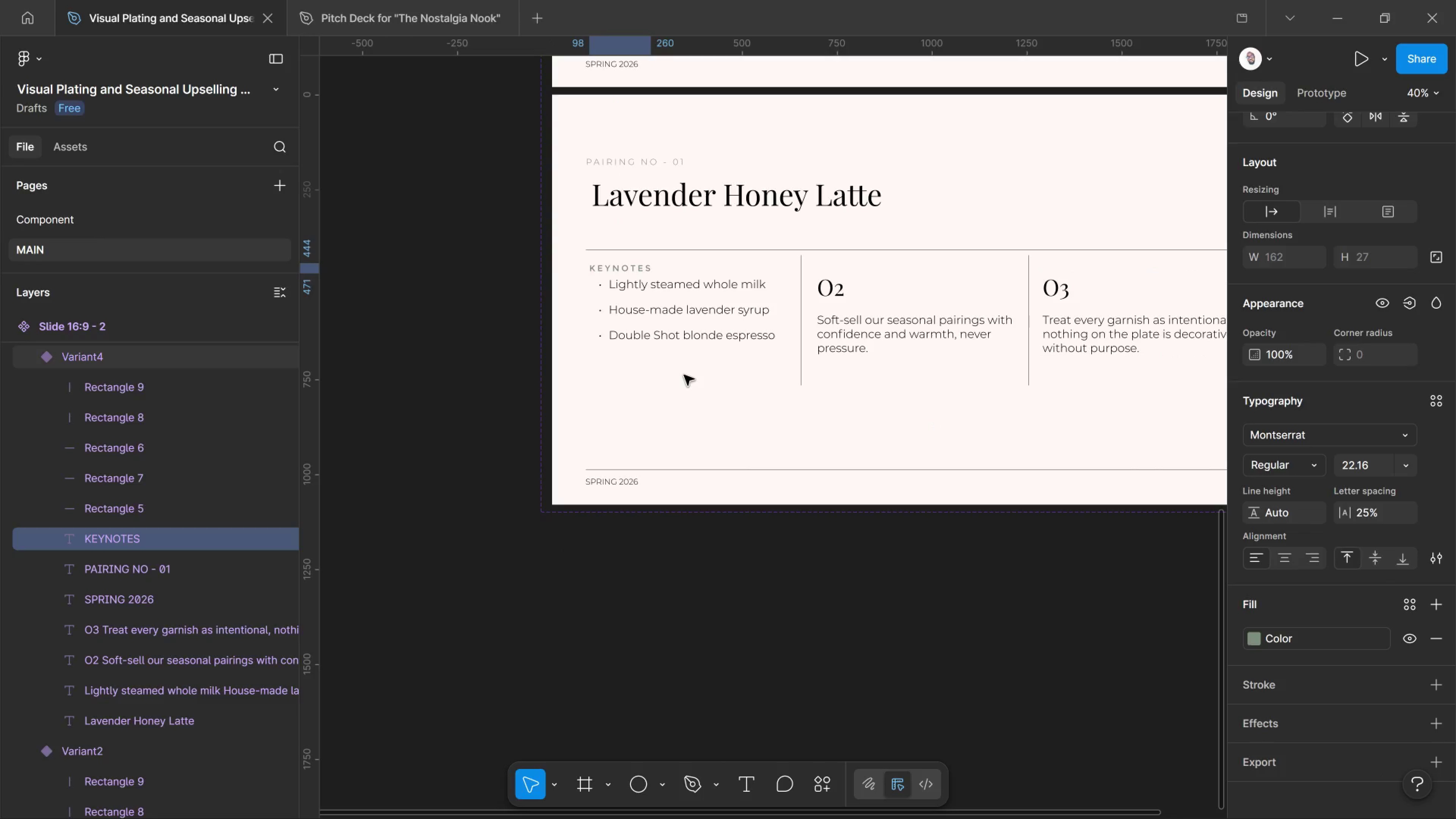 
key(Shift+ArrowUp)
 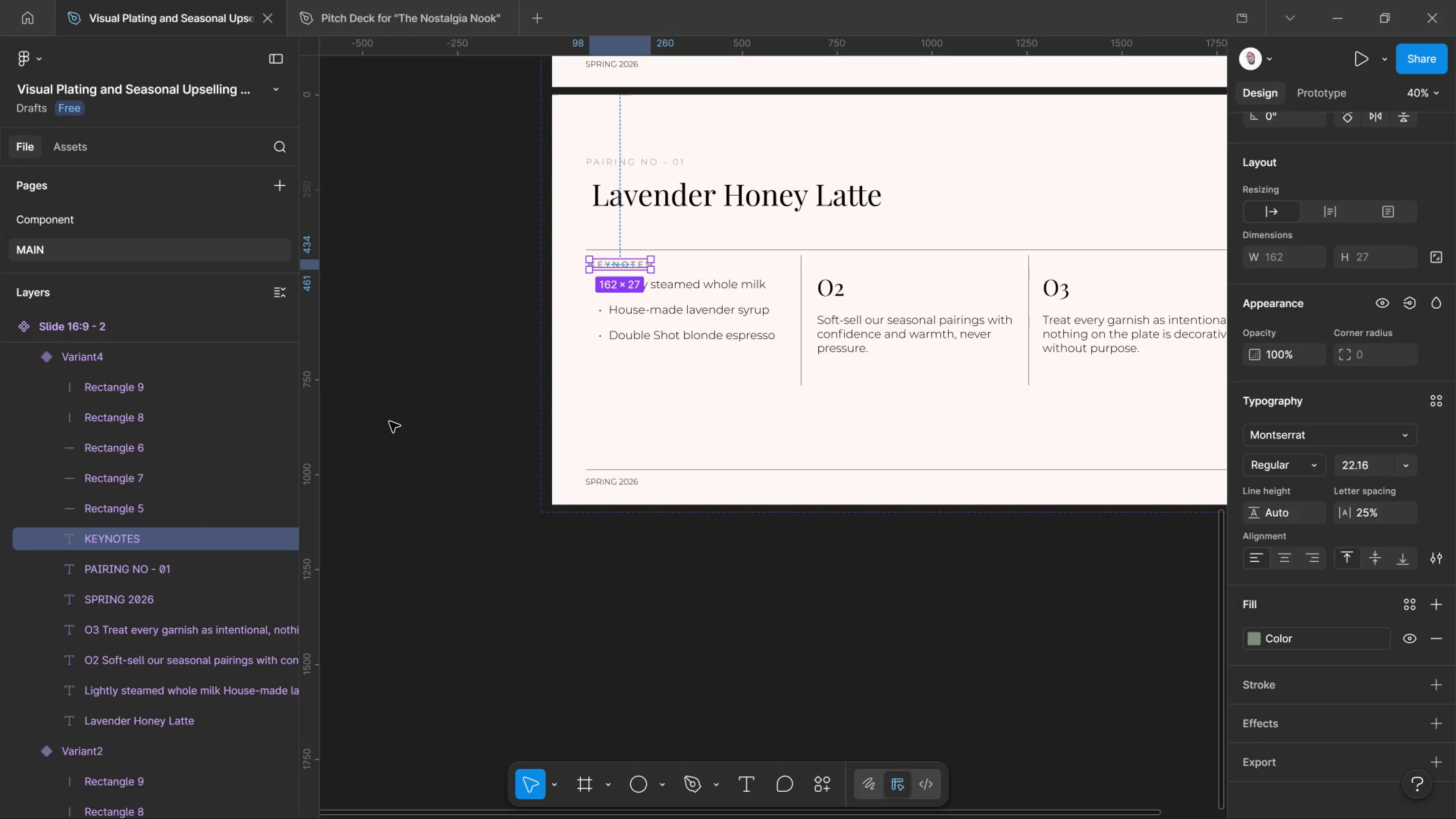 
wait(12.6)
 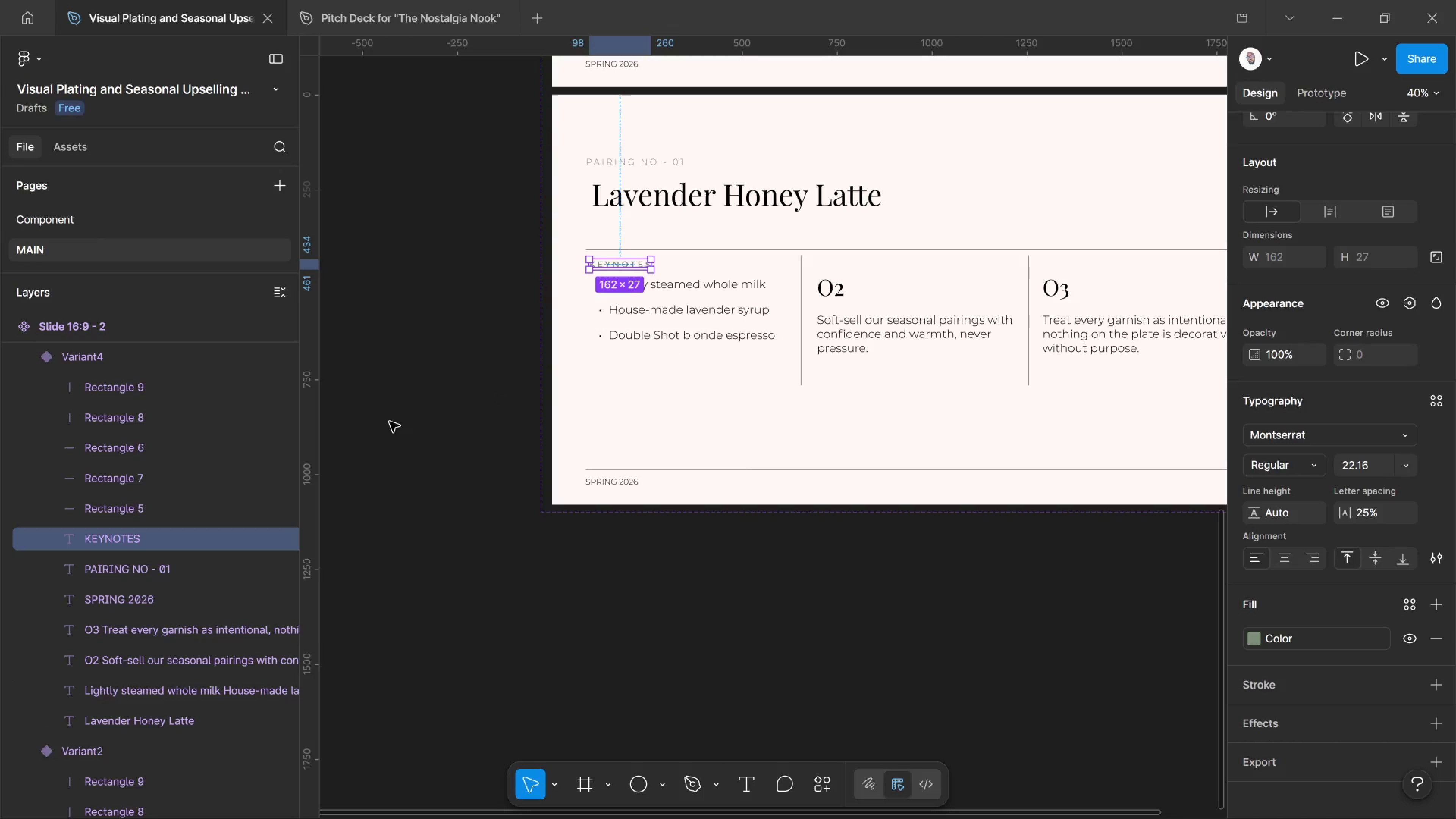 
key(ArrowRight)
 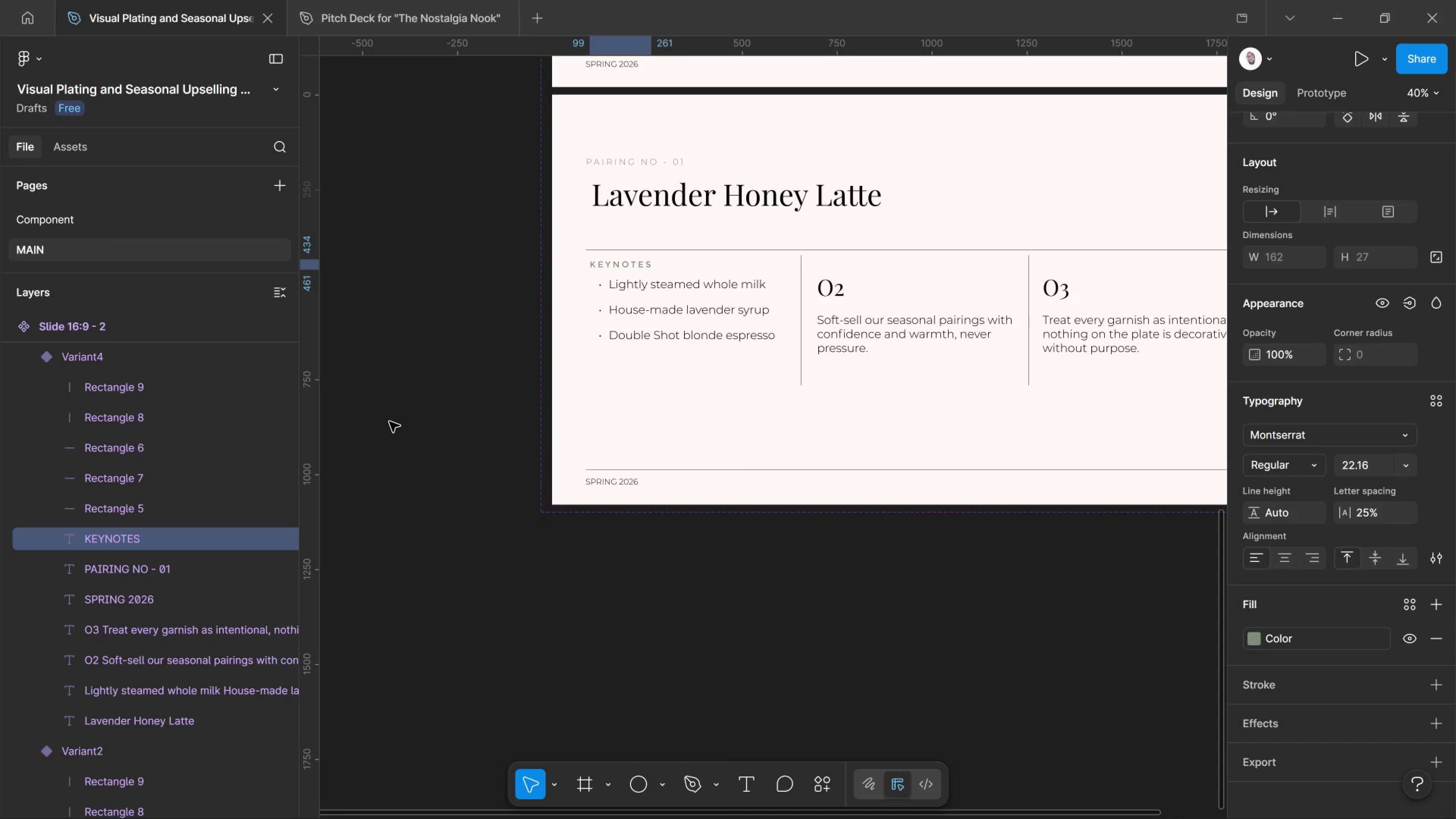 
key(ArrowRight)
 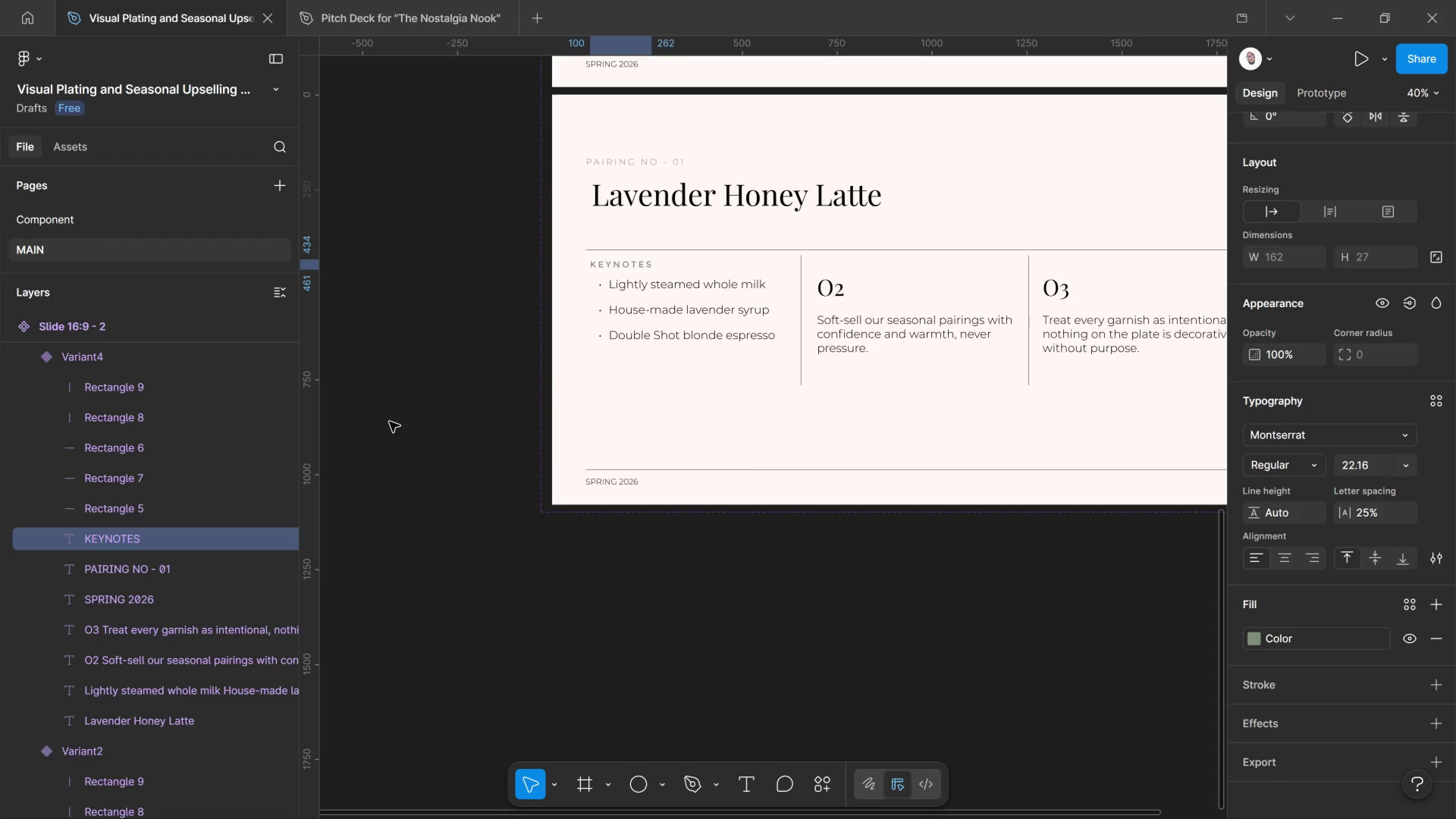 
key(ArrowRight)
 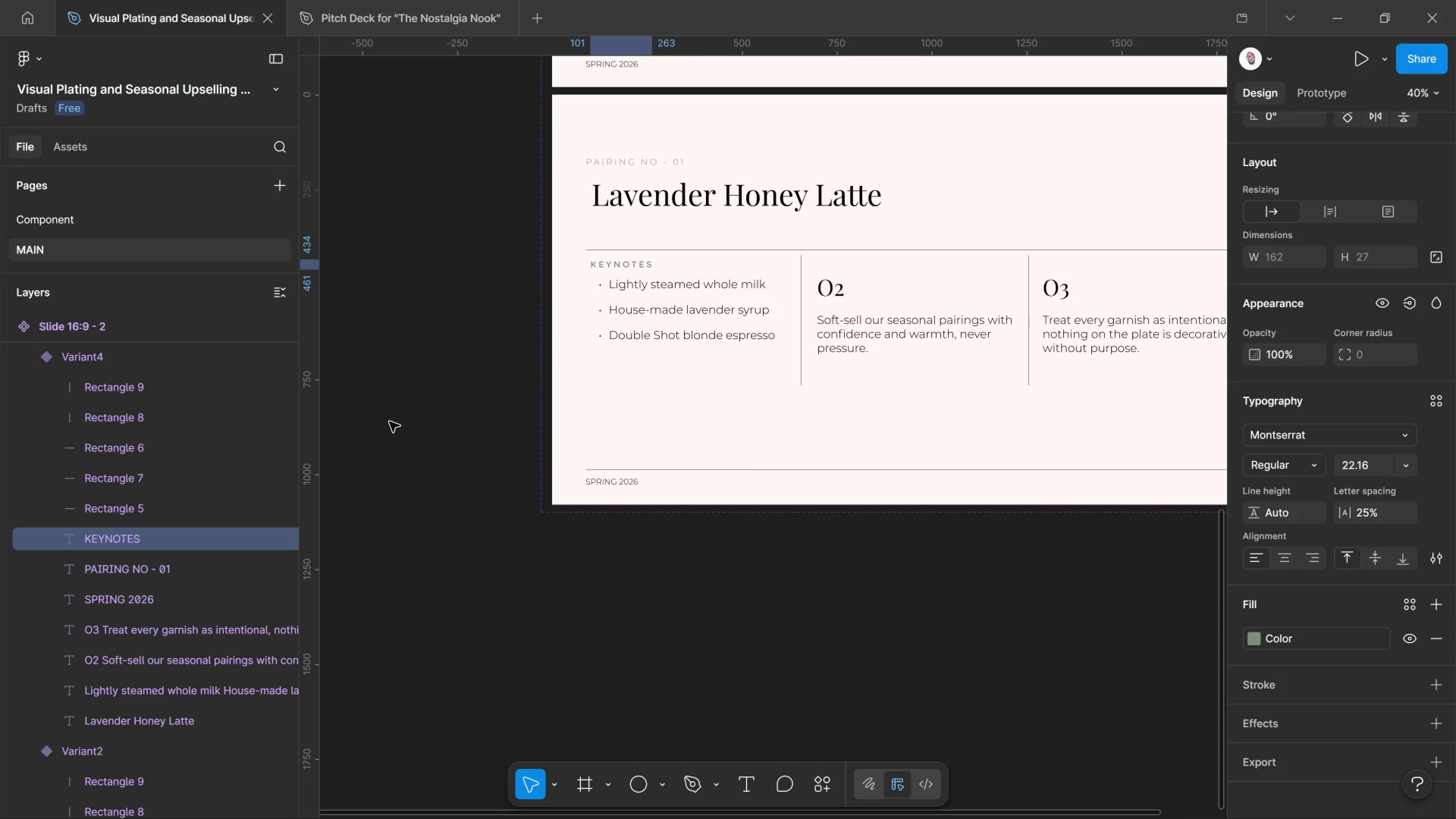 
key(ArrowRight)
 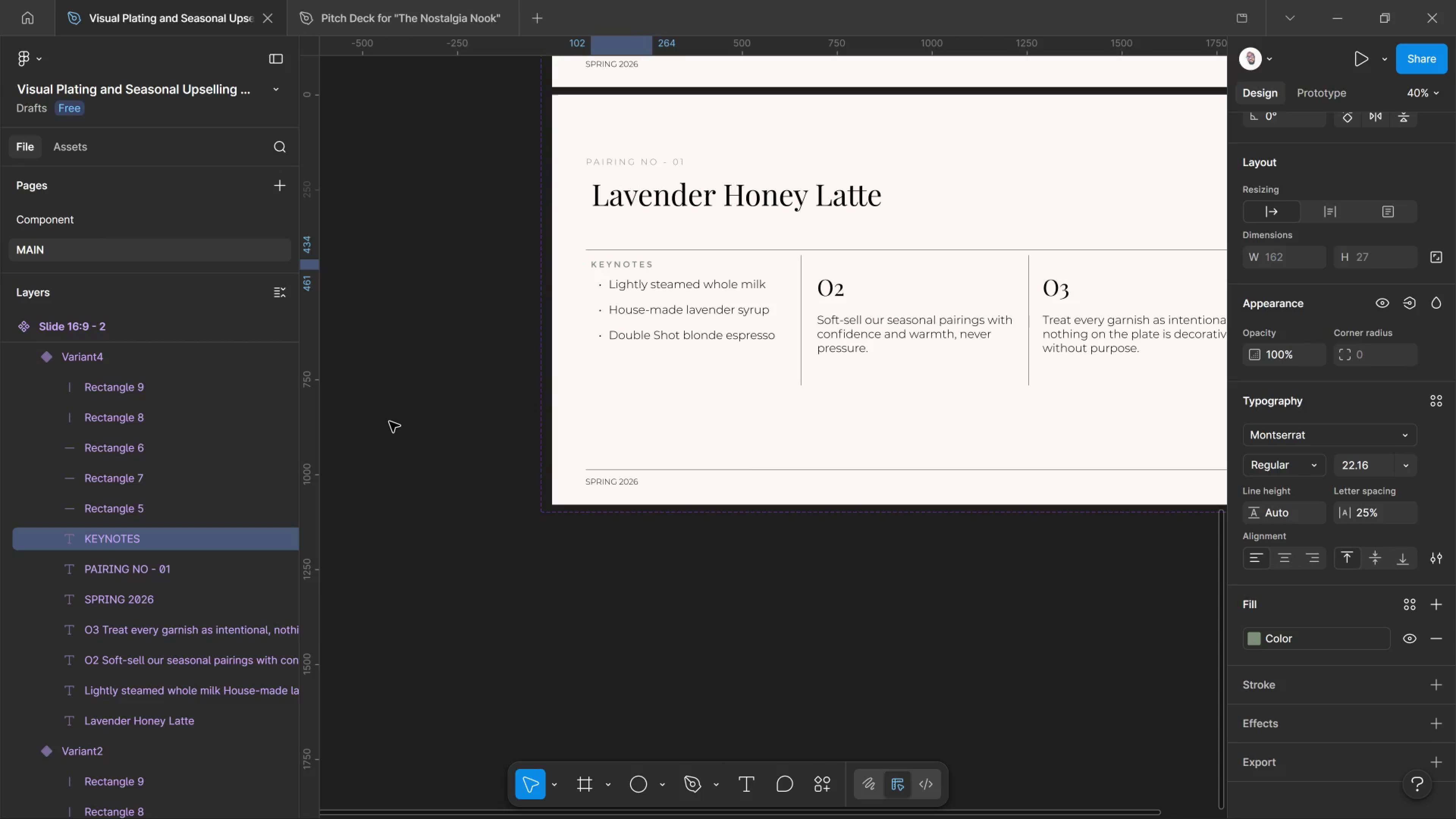 
key(ArrowRight)
 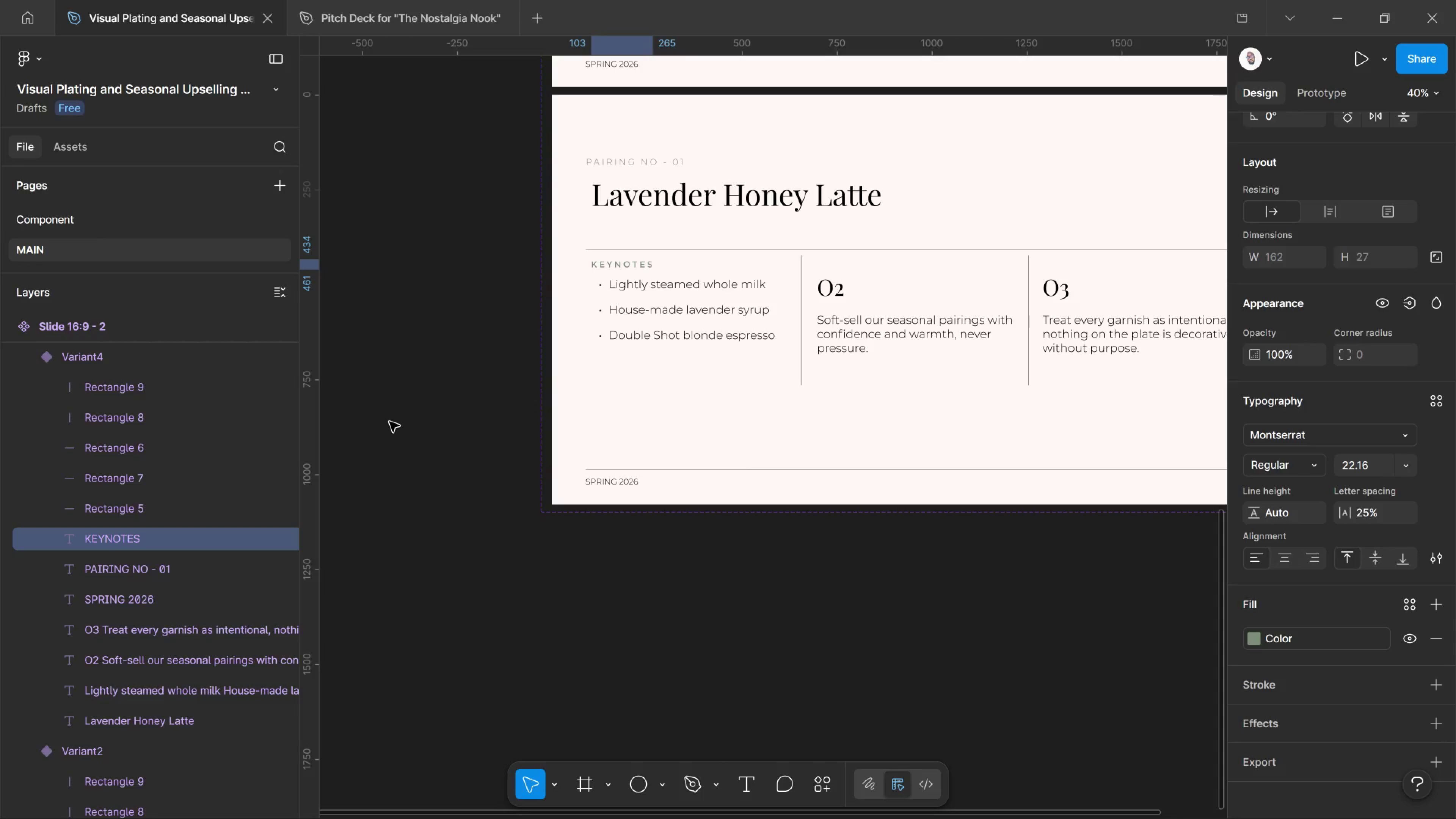 
key(ArrowRight)
 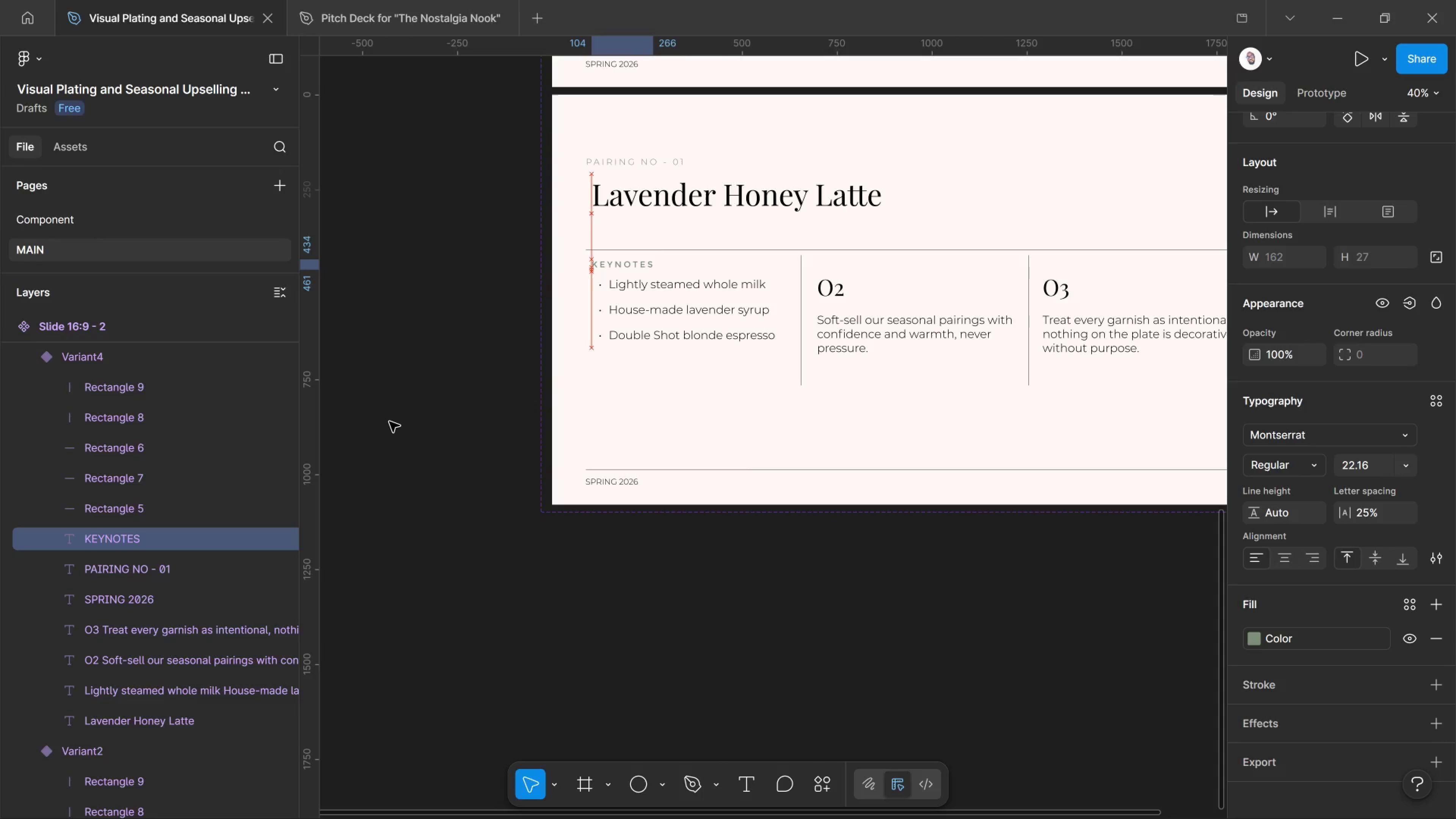 
key(ArrowRight)
 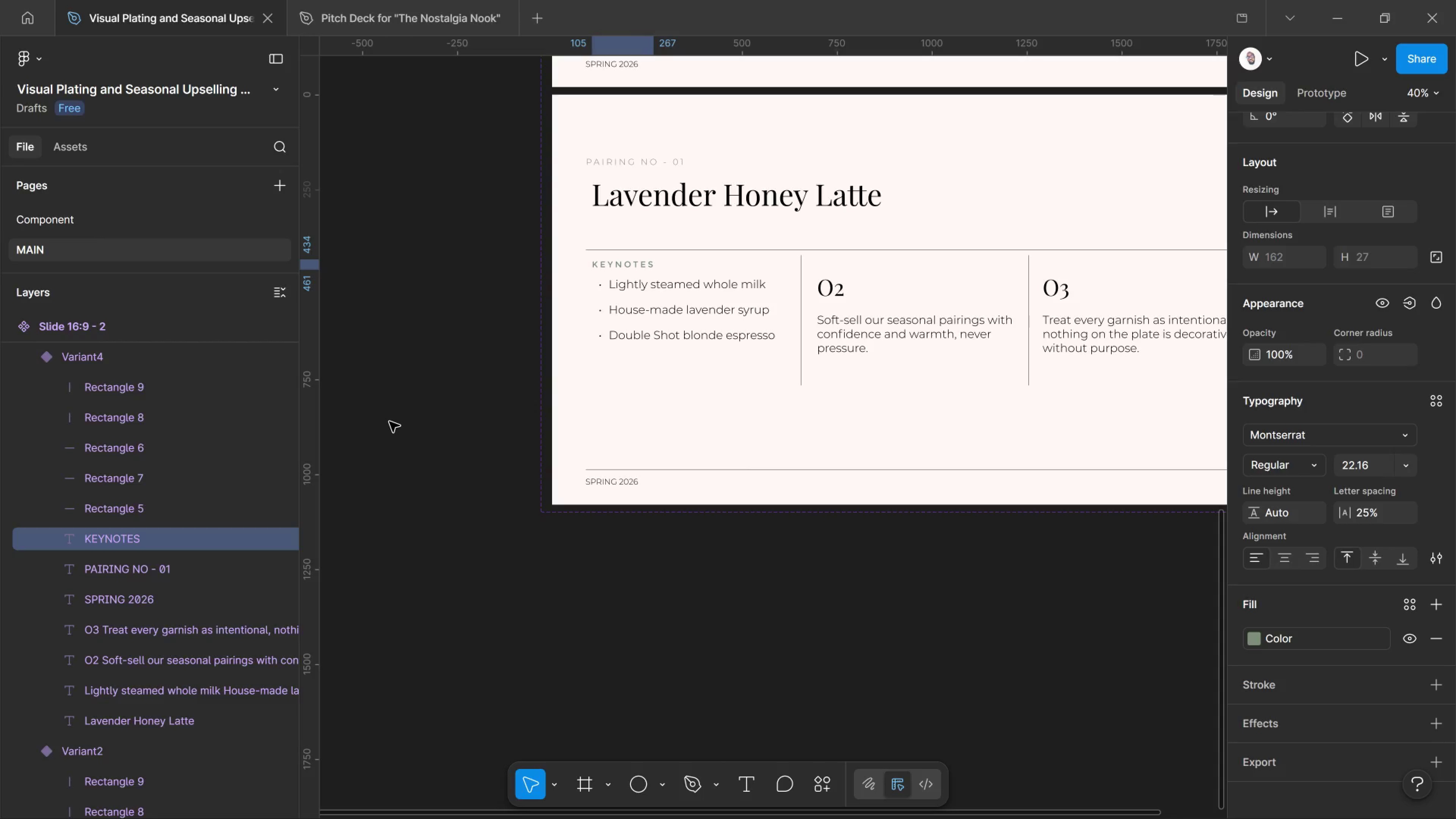 
key(ArrowRight)
 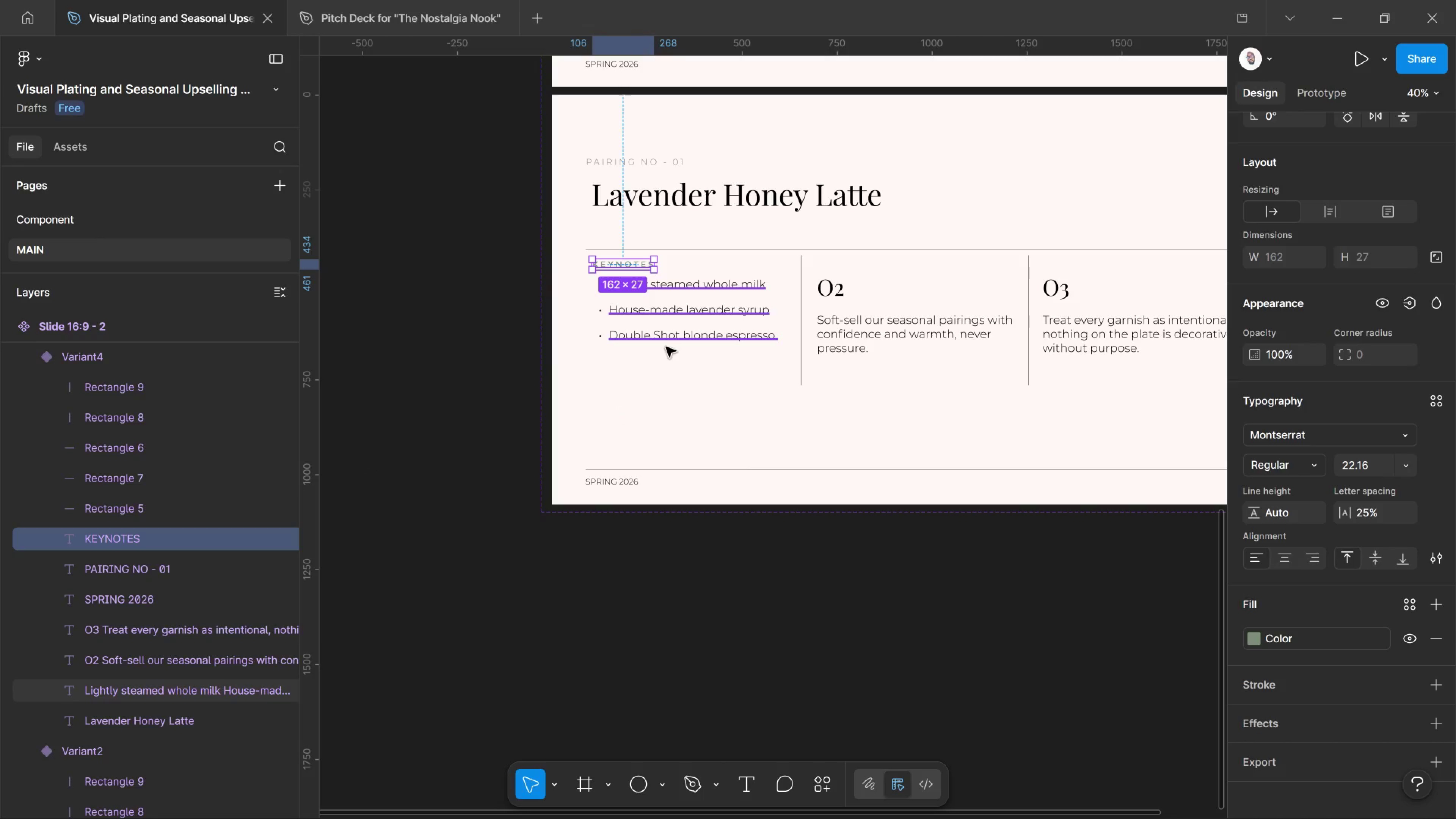 
hold_key(key=ShiftLeft, duration=0.56)
left_click([666, 347])
 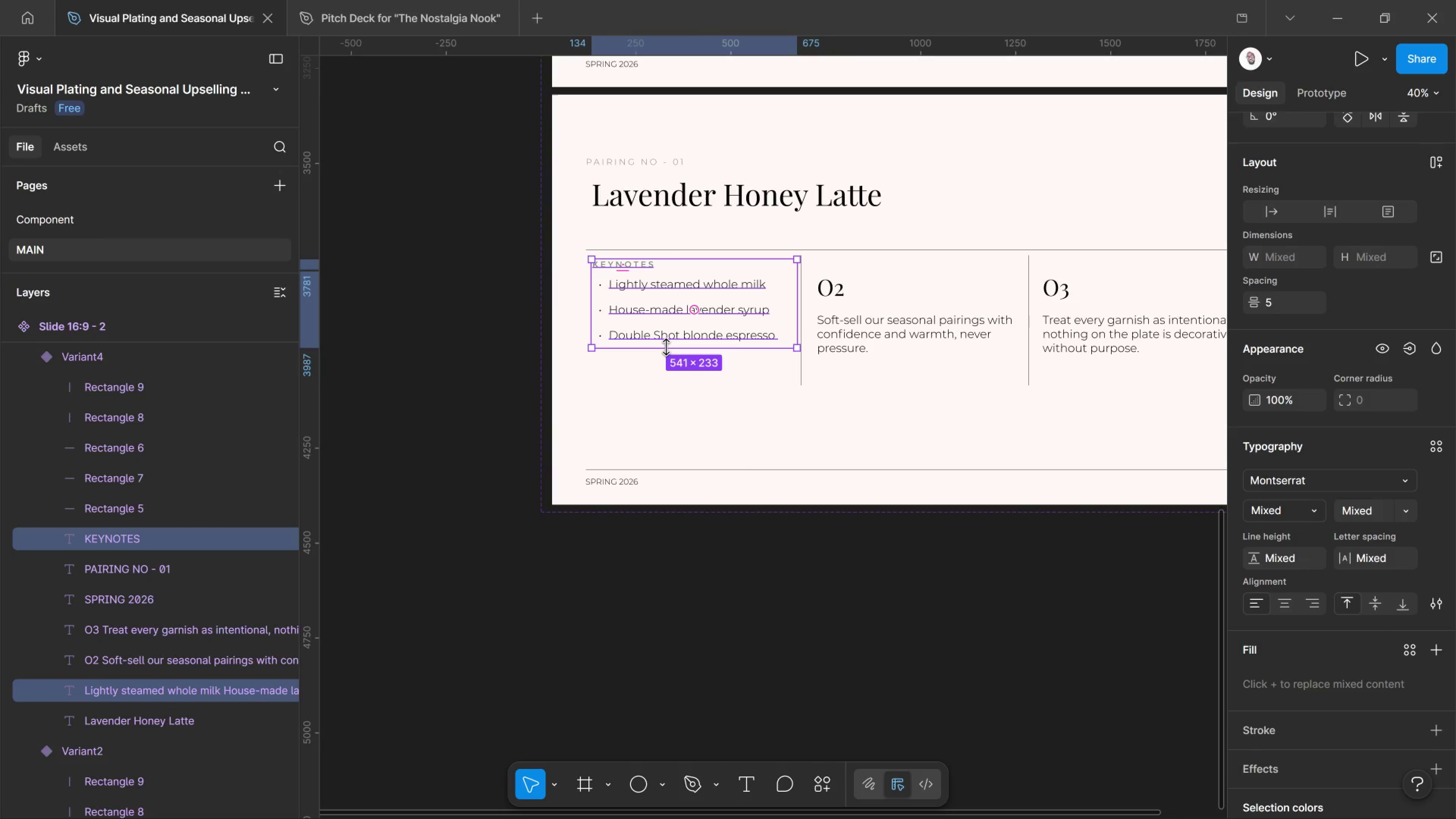 
key(Shift+ArrowDown)
 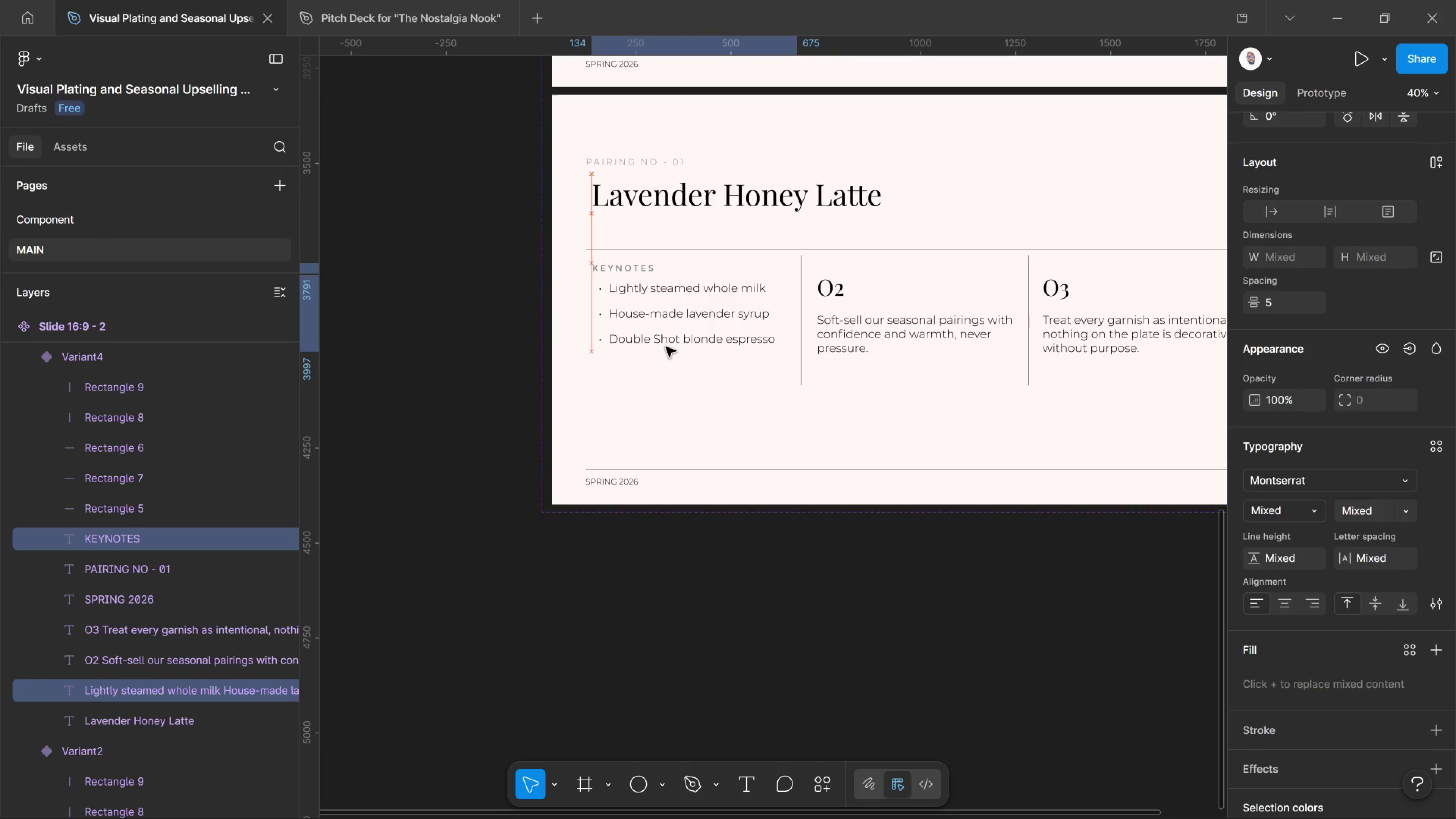 
key(Shift+ArrowDown)
 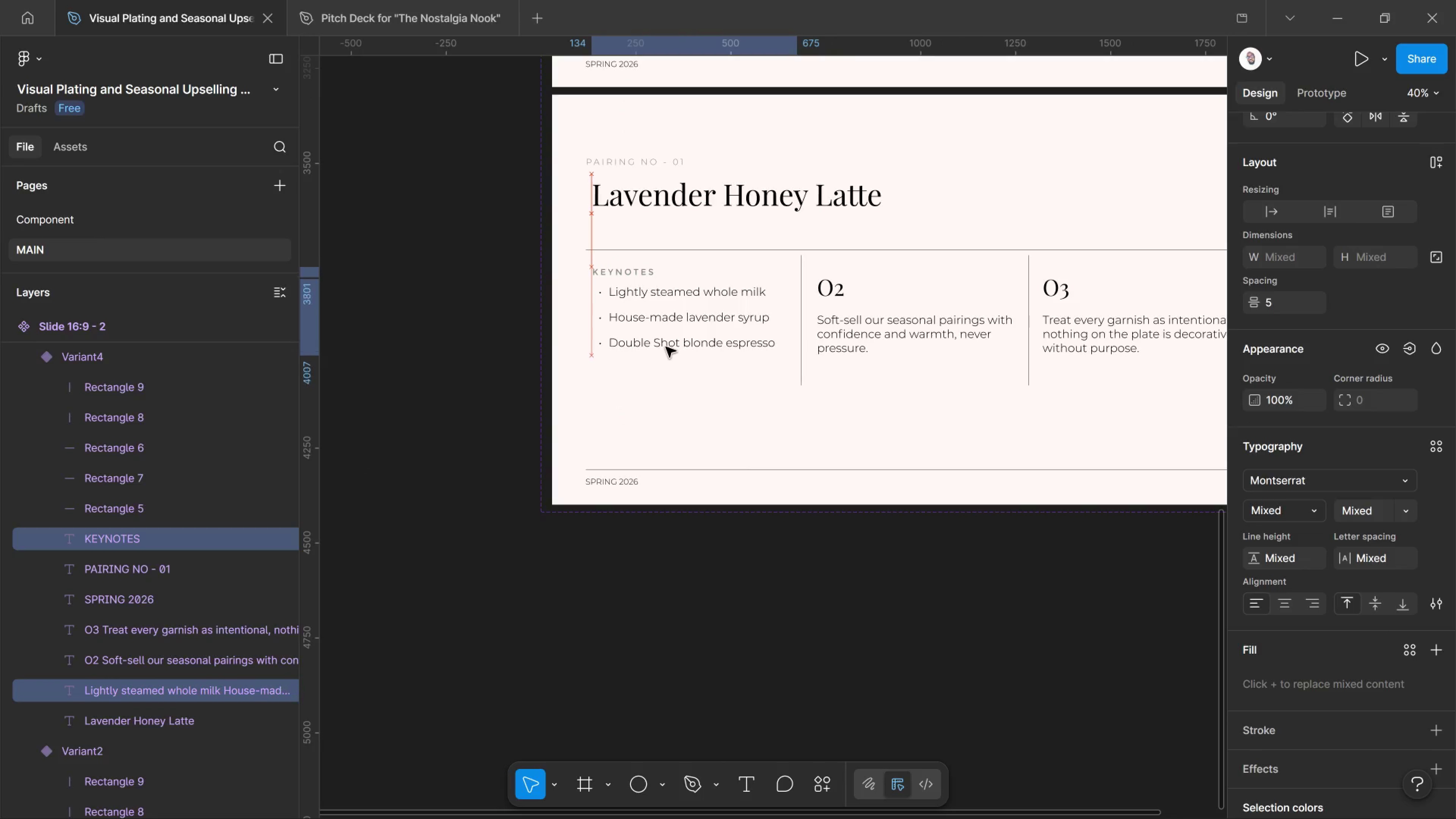 
key(Shift+ArrowDown)
 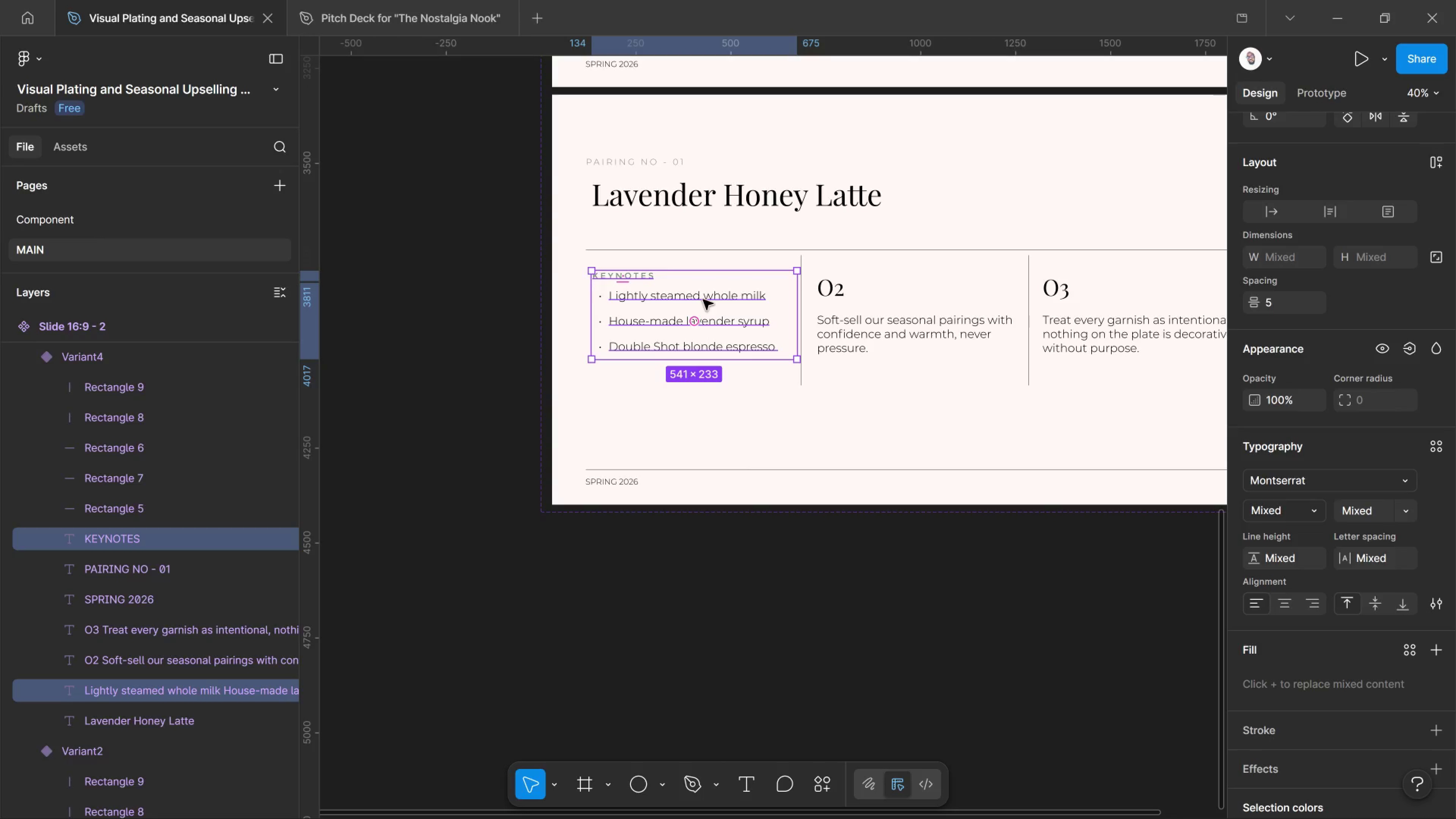 
hold_key(key=AltLeft, duration=3.32)
left_click_drag(start_coordinate=[703, 300], to_coordinate=[708, 394])
 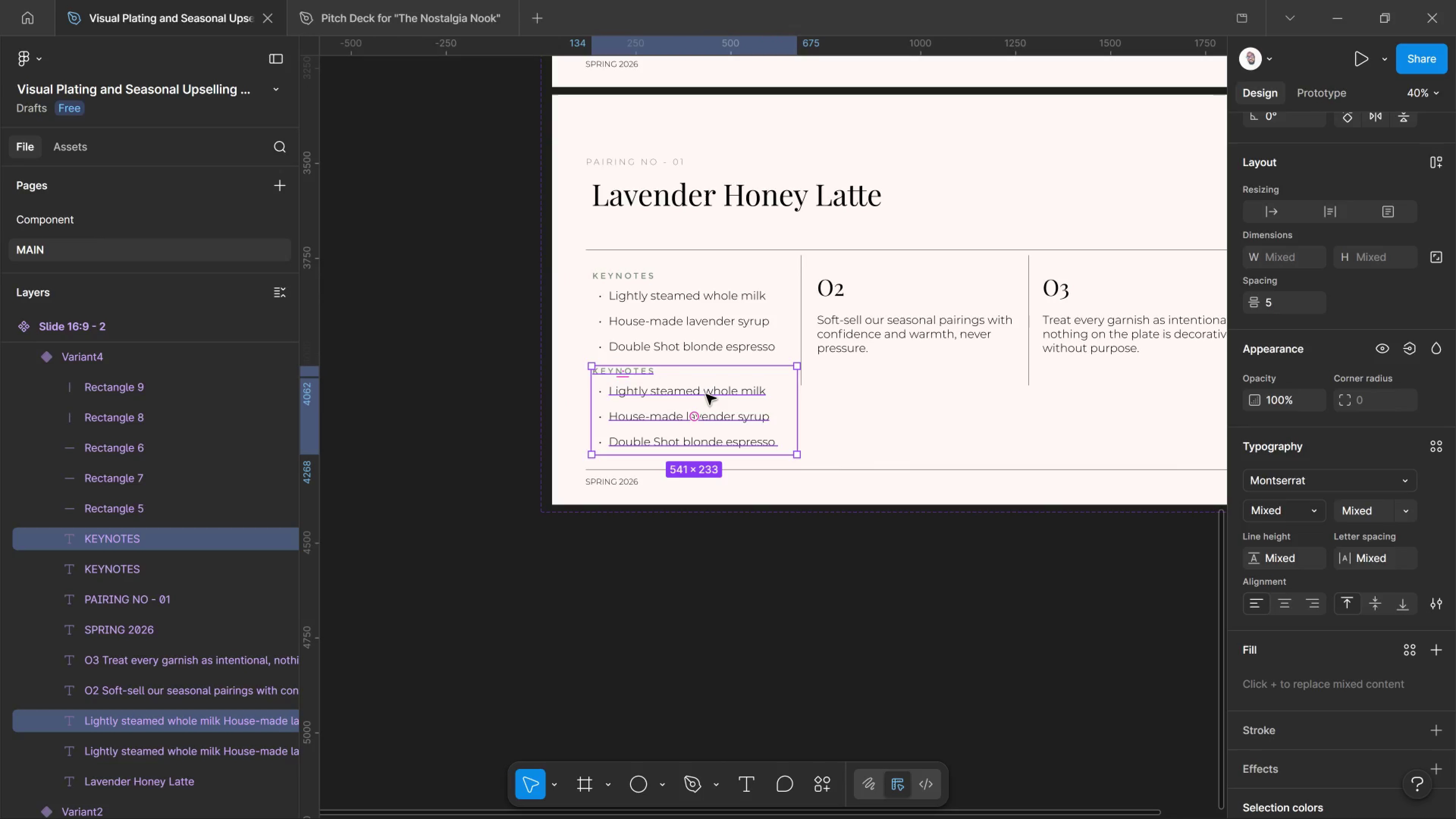 
hold_key(key=ShiftLeft, duration=1.47)
 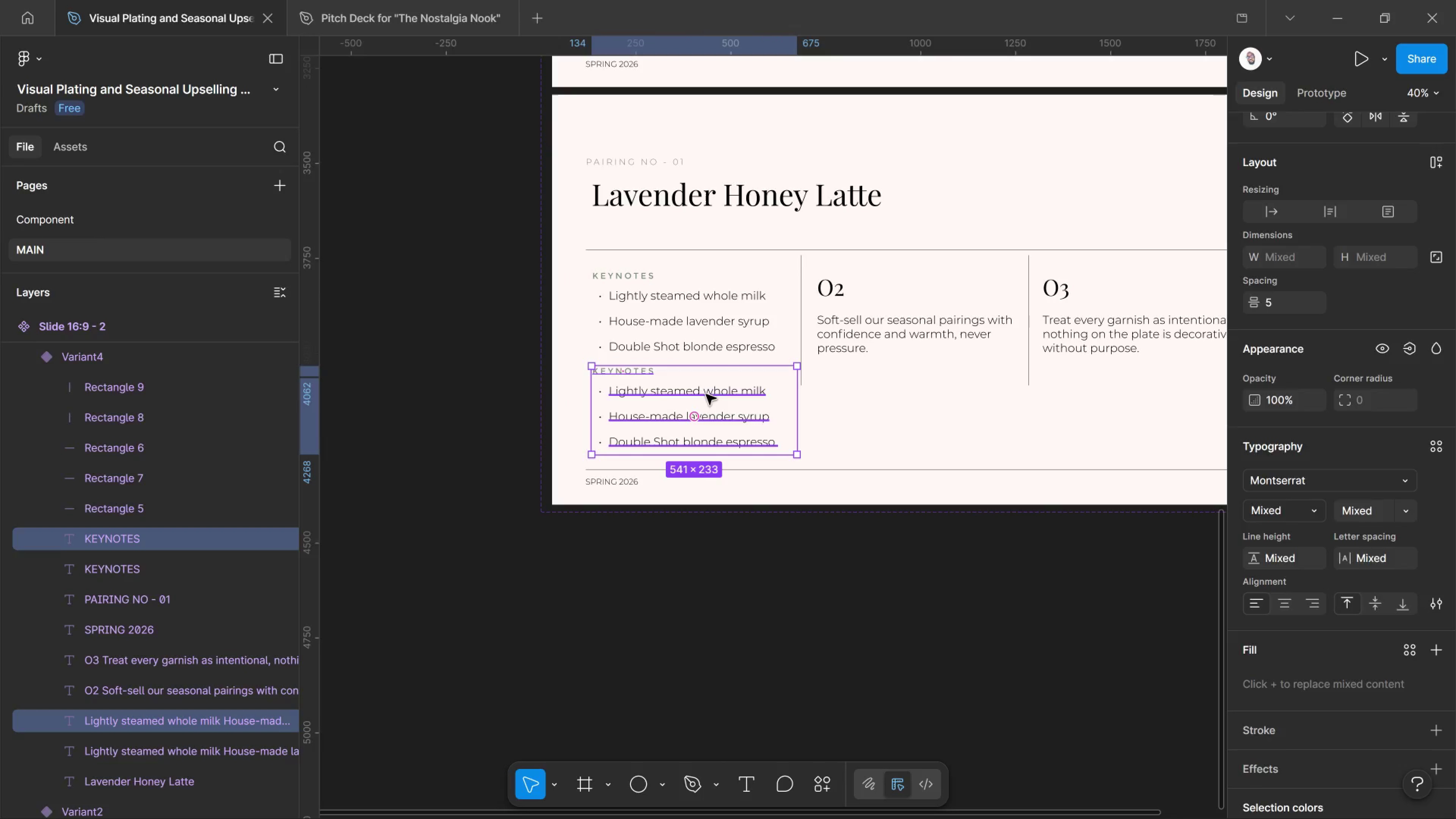 
double_click([706, 394])
 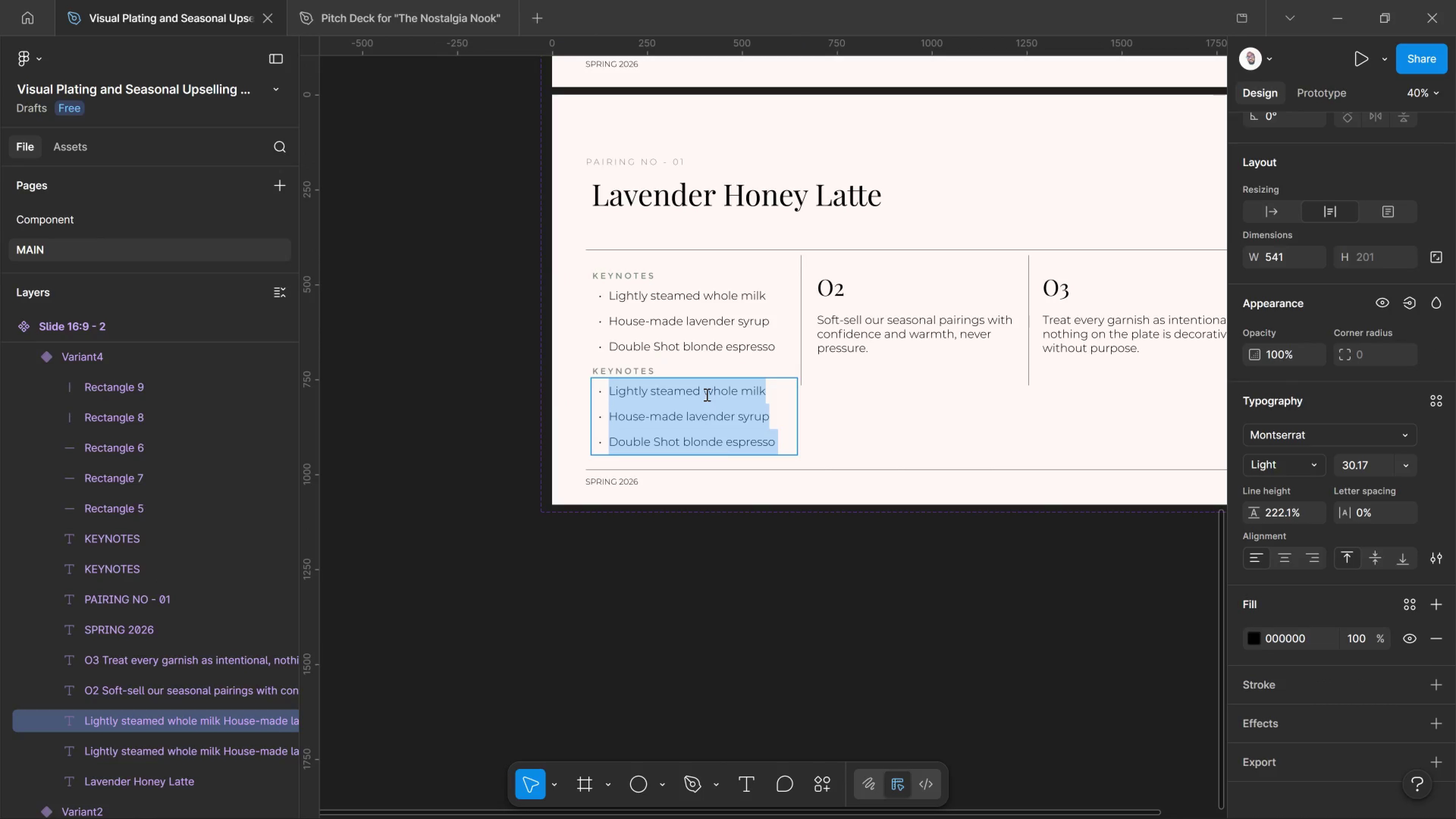 
key(Backspace)
key(Backspace)
key(Backspace)
type(Floral sweetness balancd)
key(Backspace)
type(ed )
 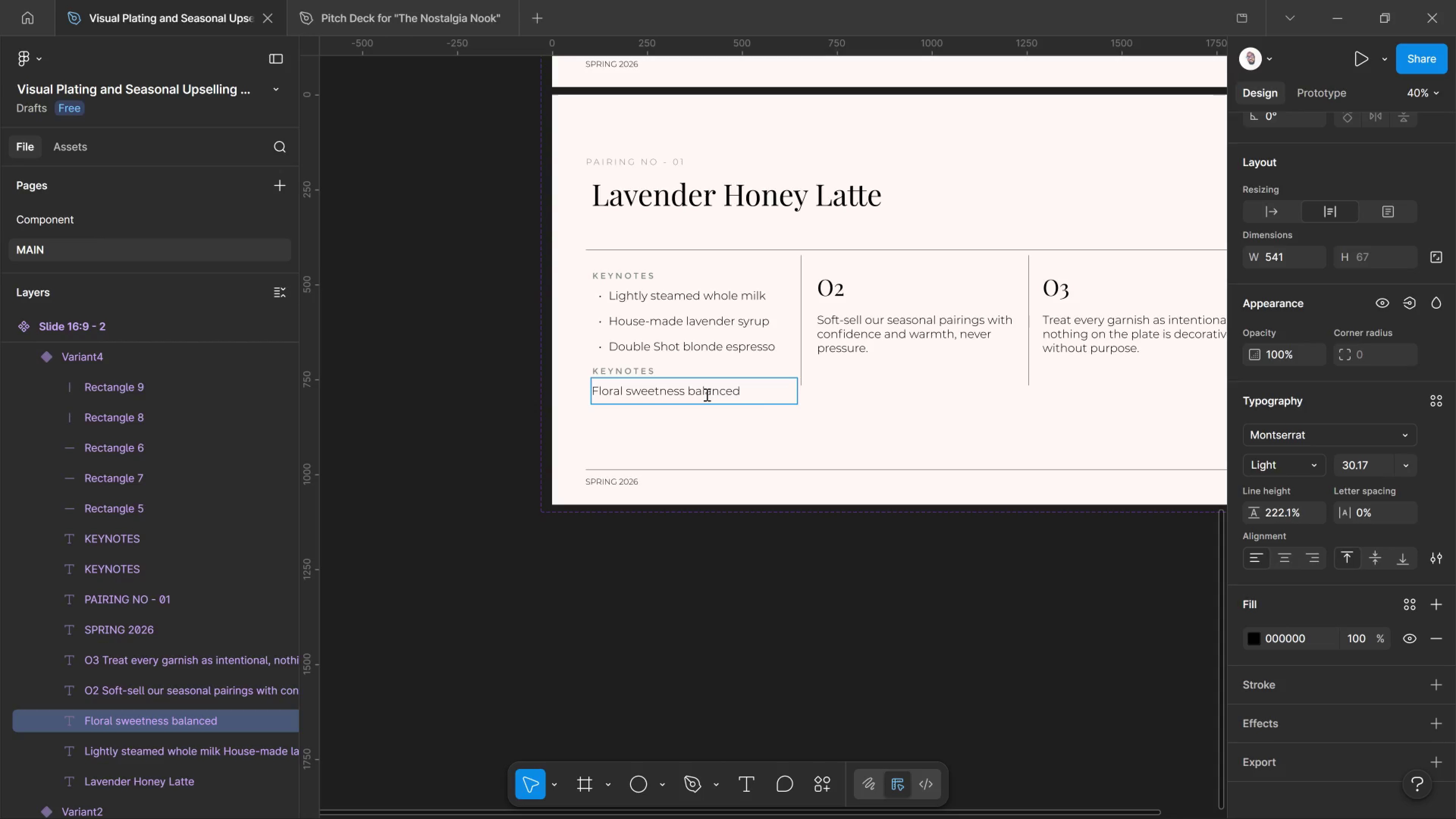 
type(by bright espressoacii)
key(Backspace)
key(Backspace)
key(Backspace)
key(Backspace)
type( acidity.)
 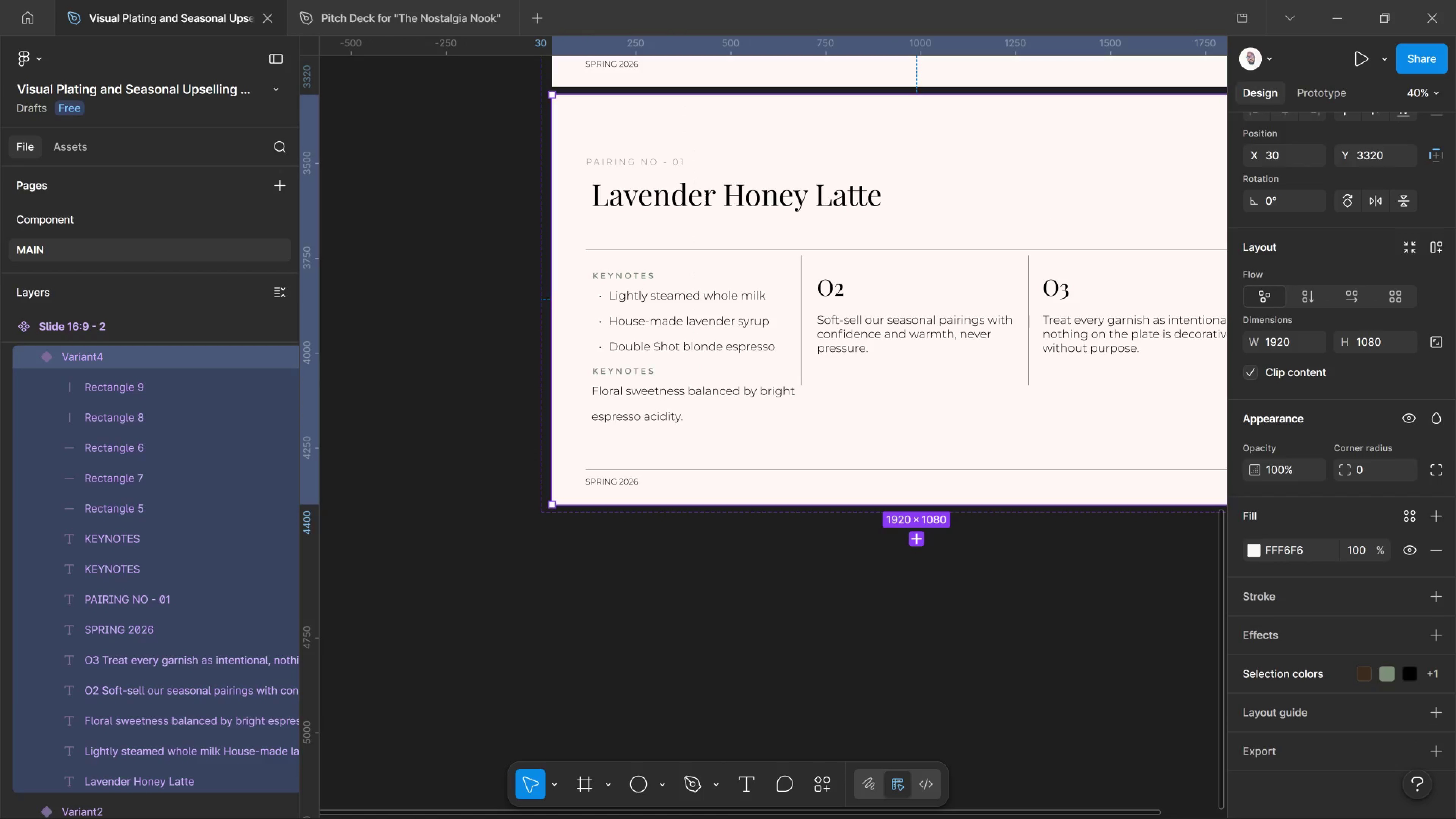 
wait(5.73)
 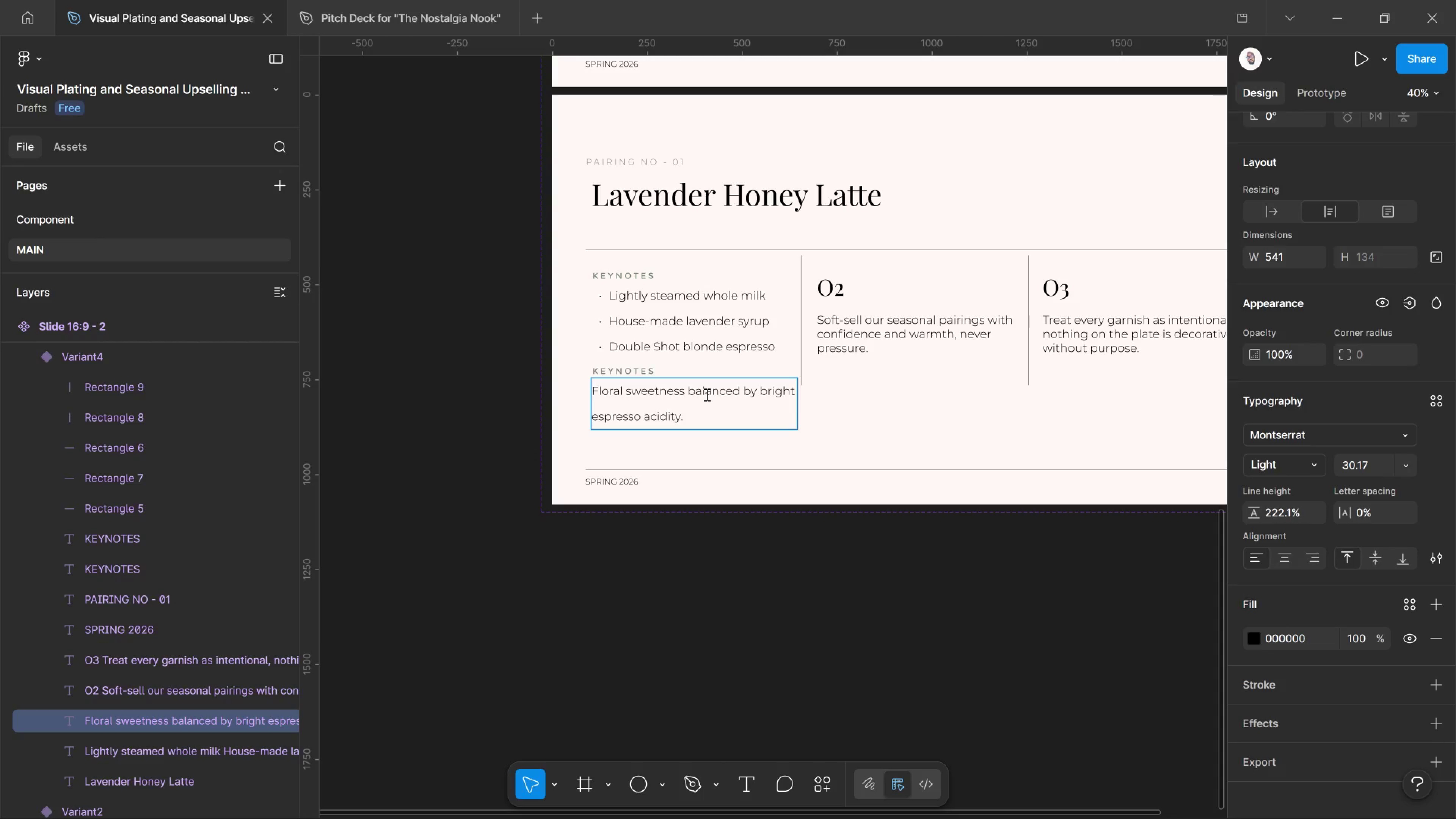 
key(Control+Z)
 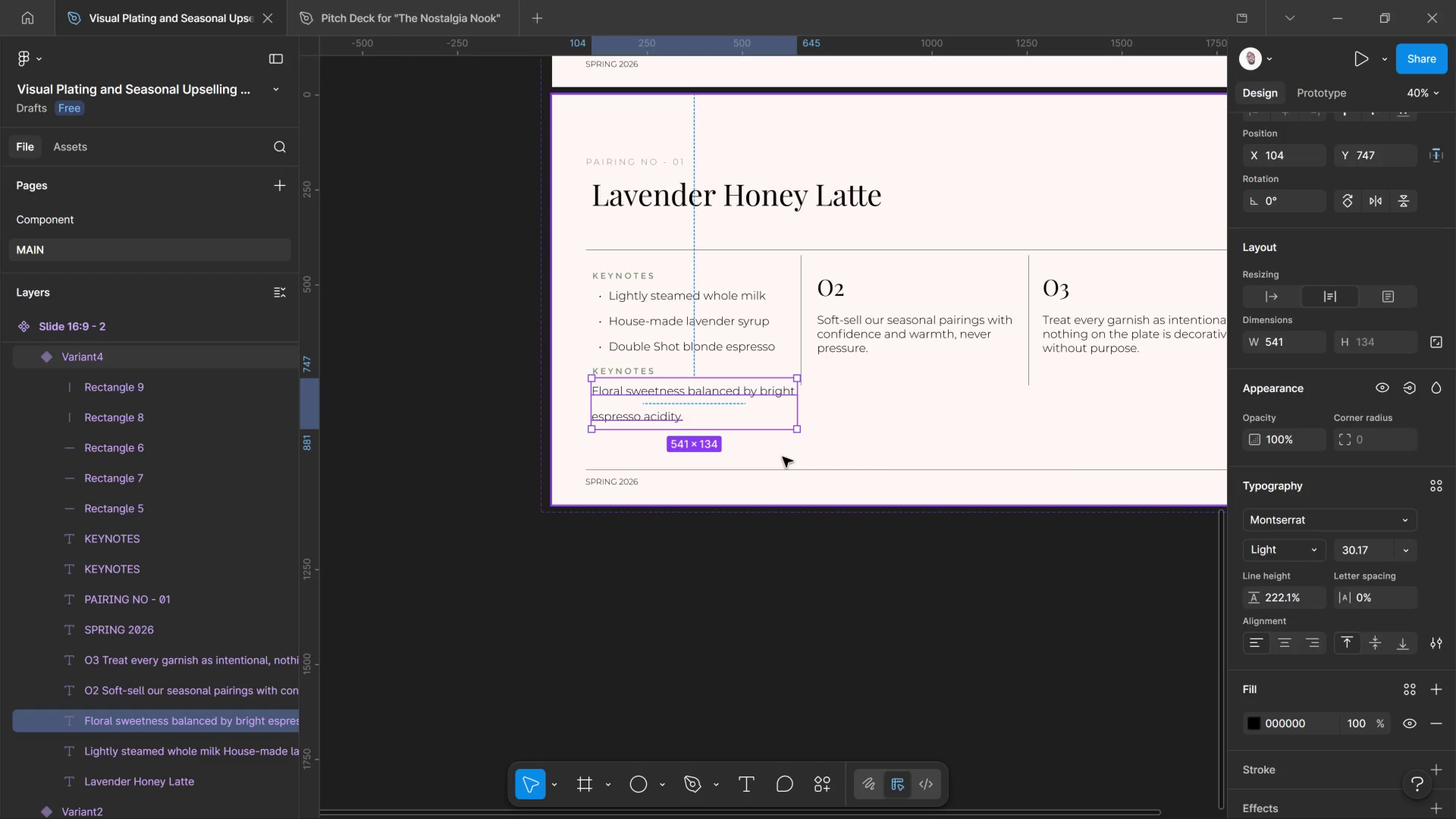 
key(Control+Z)
 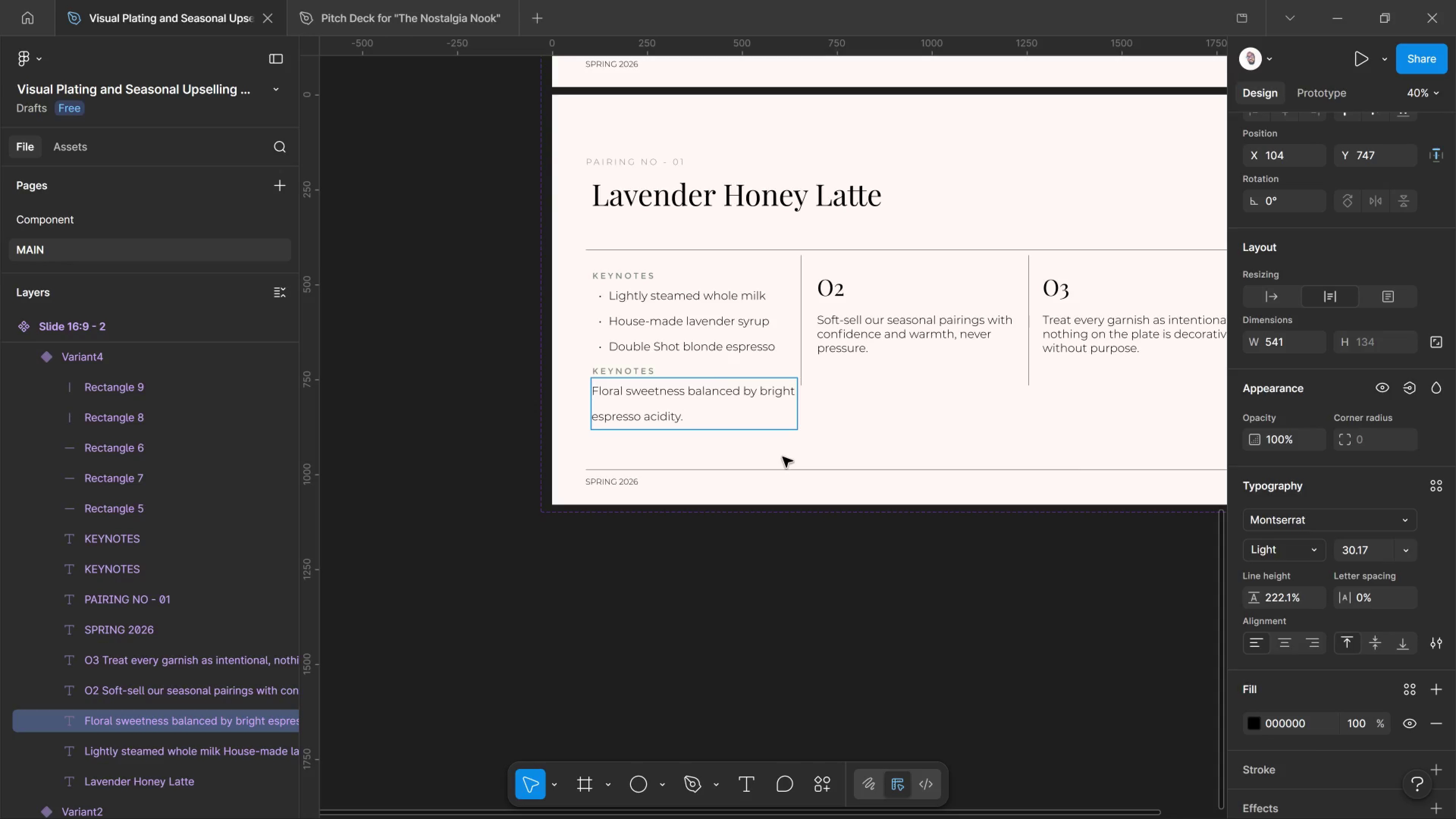 
key(Control+Z)
 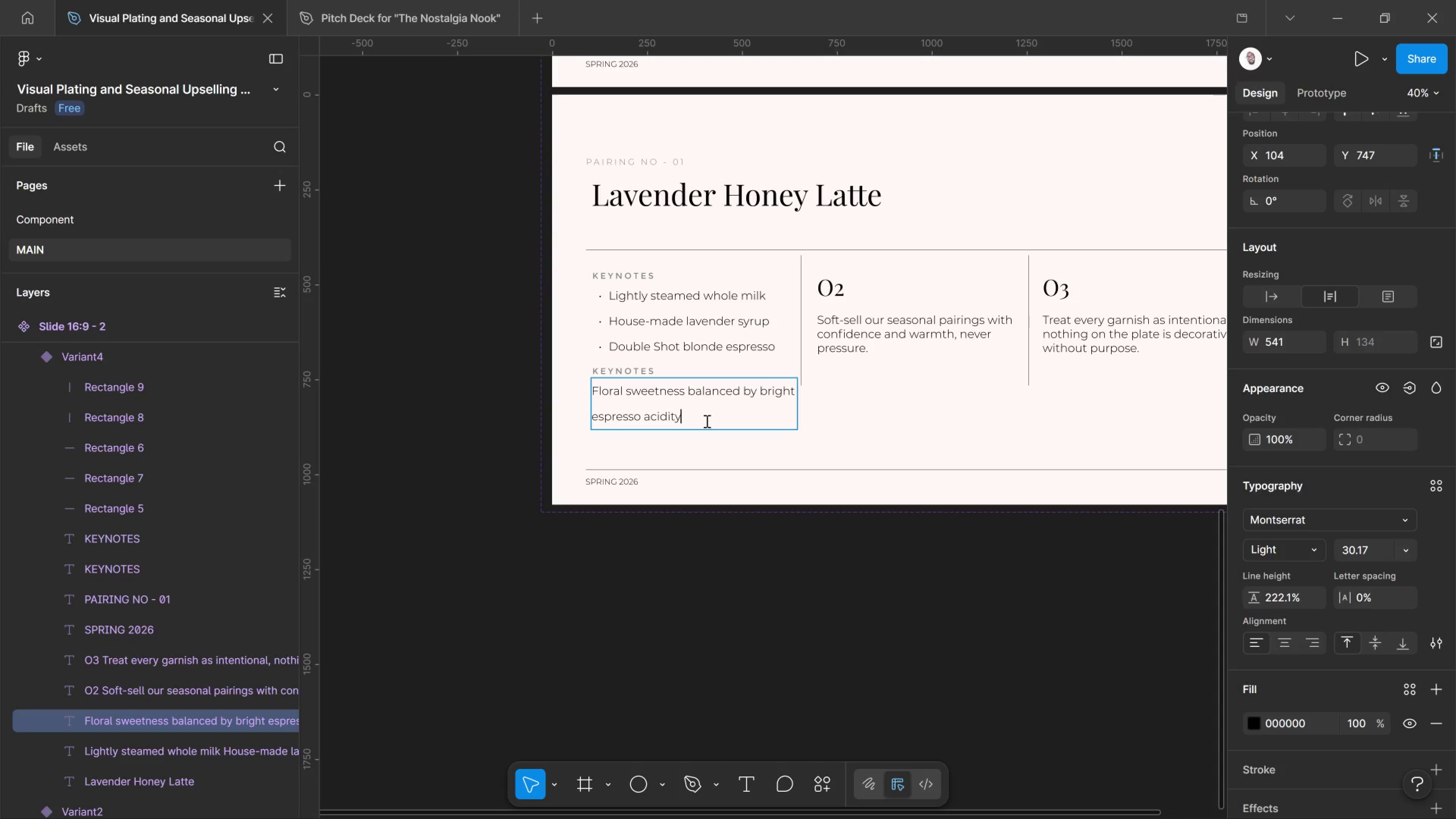 
key(Control+Z)
 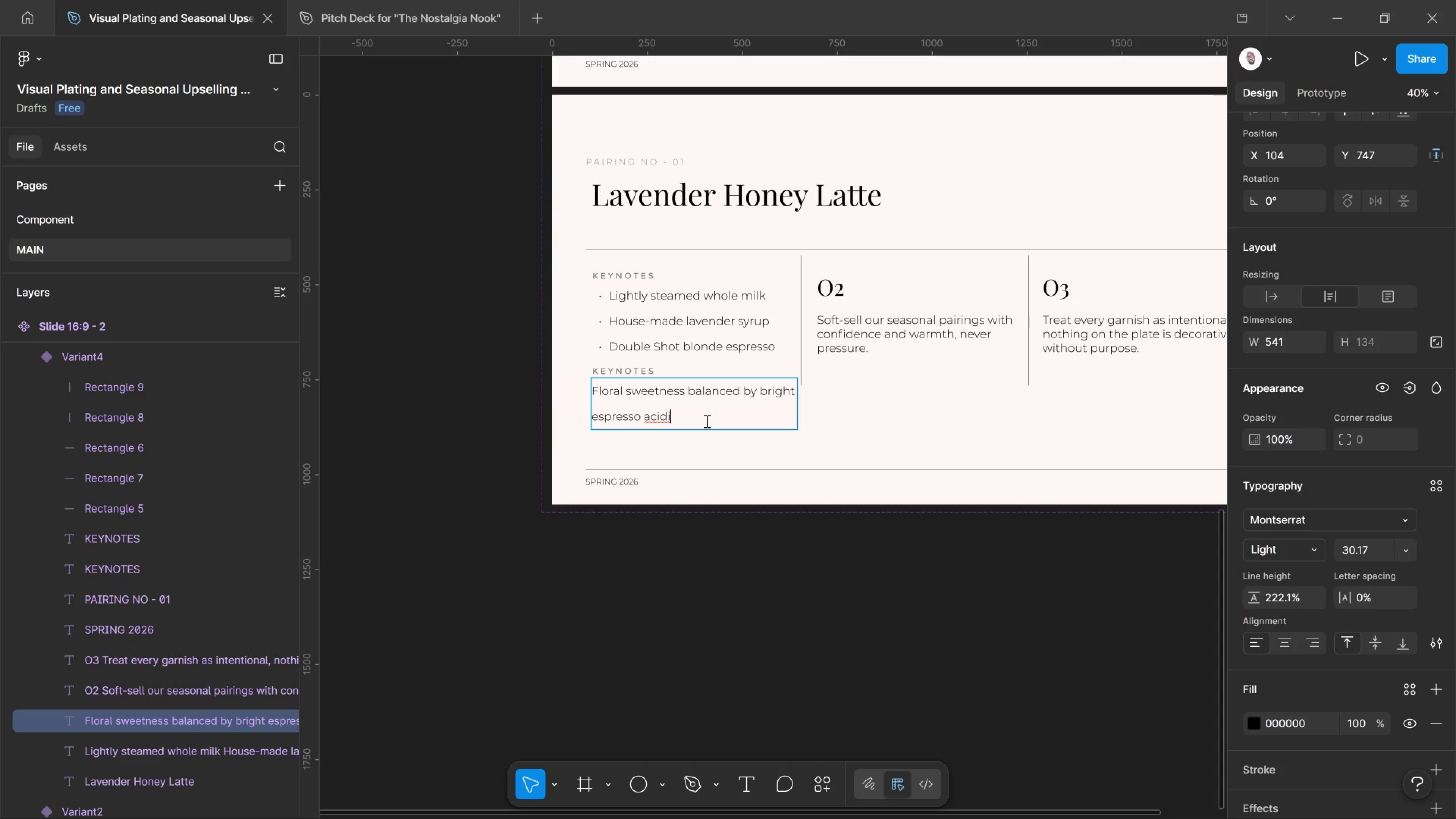 
key(Control+Shift+Z)
 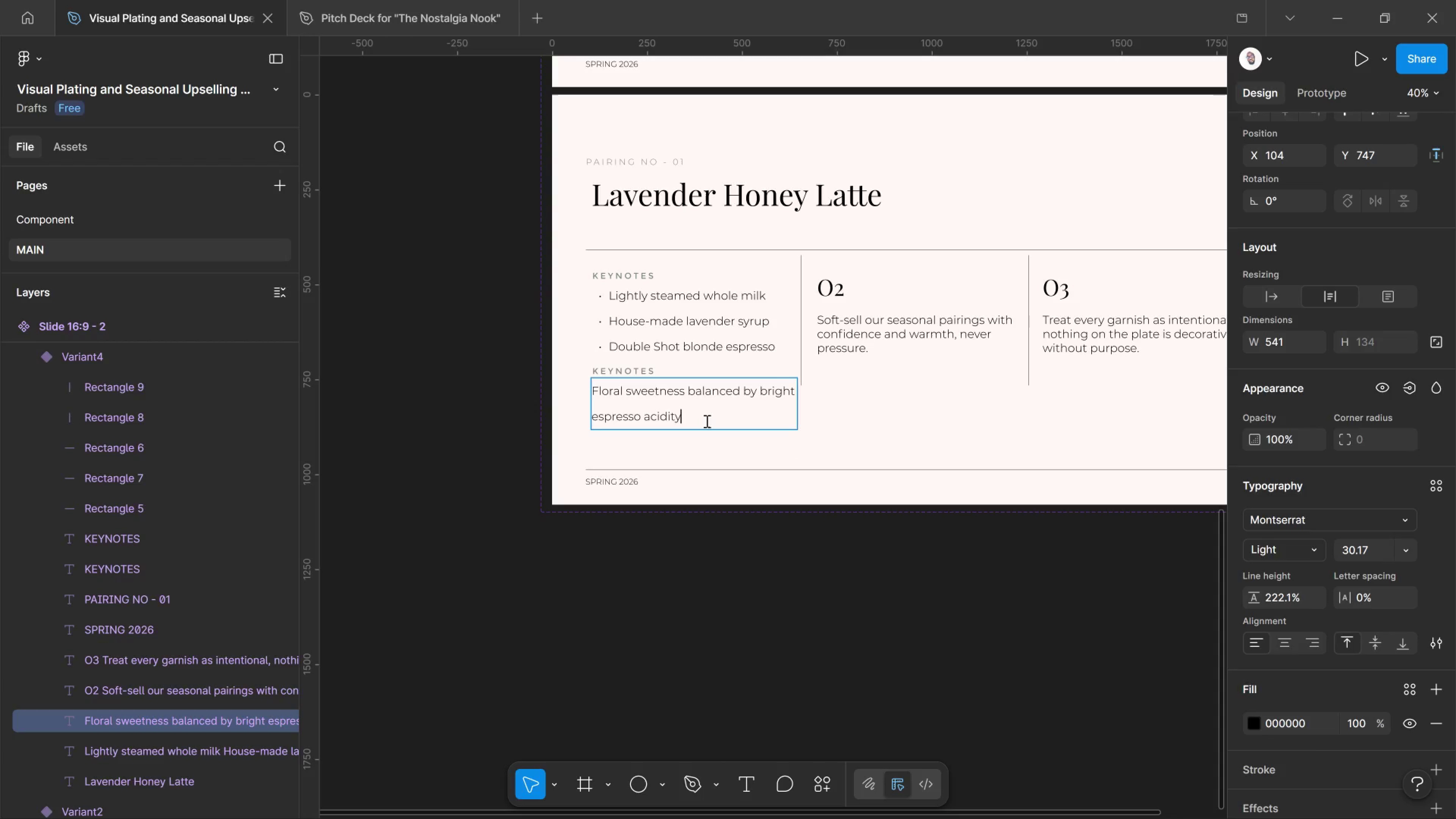 
key(Period)
 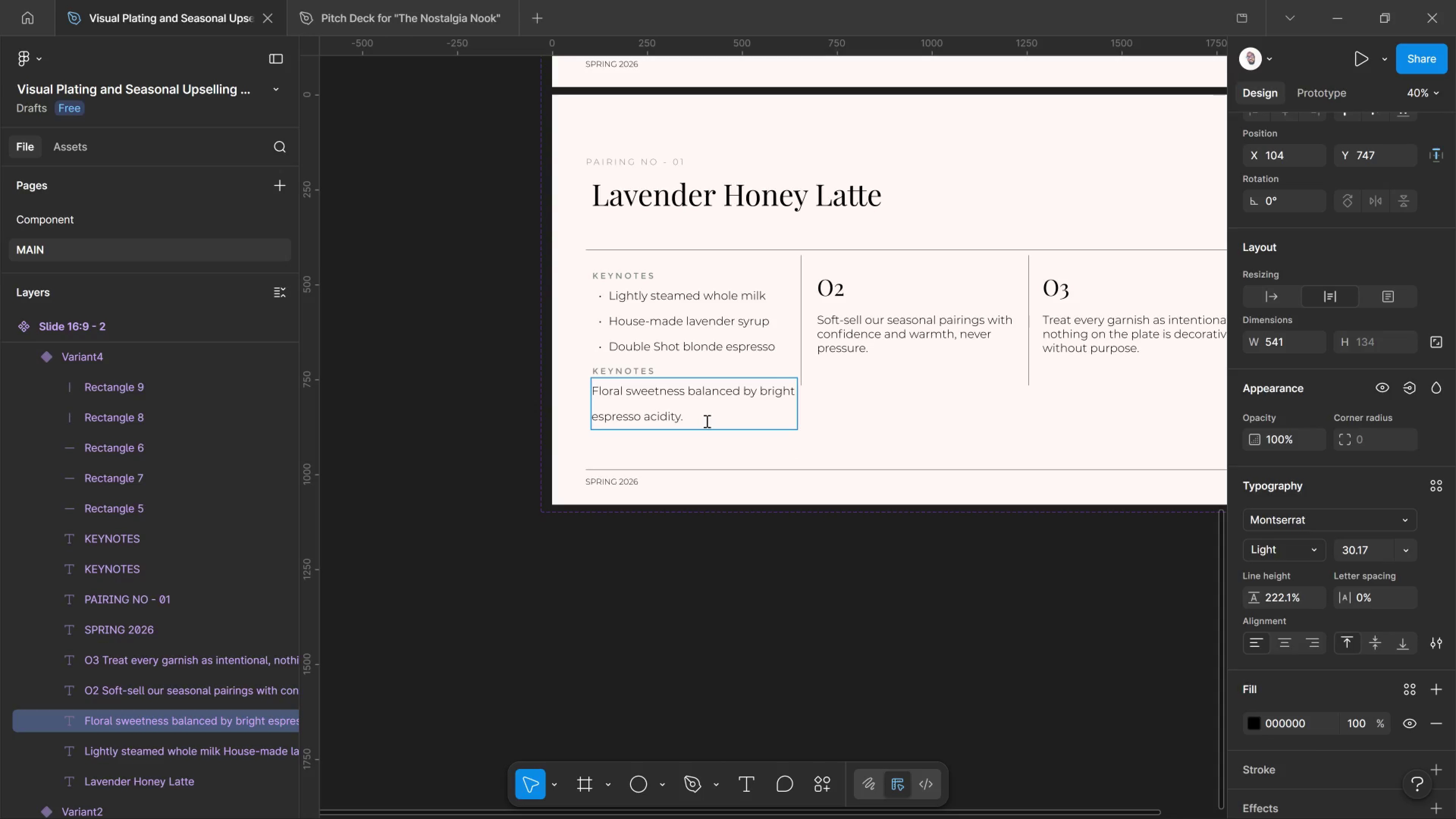 
key(Control+A)
 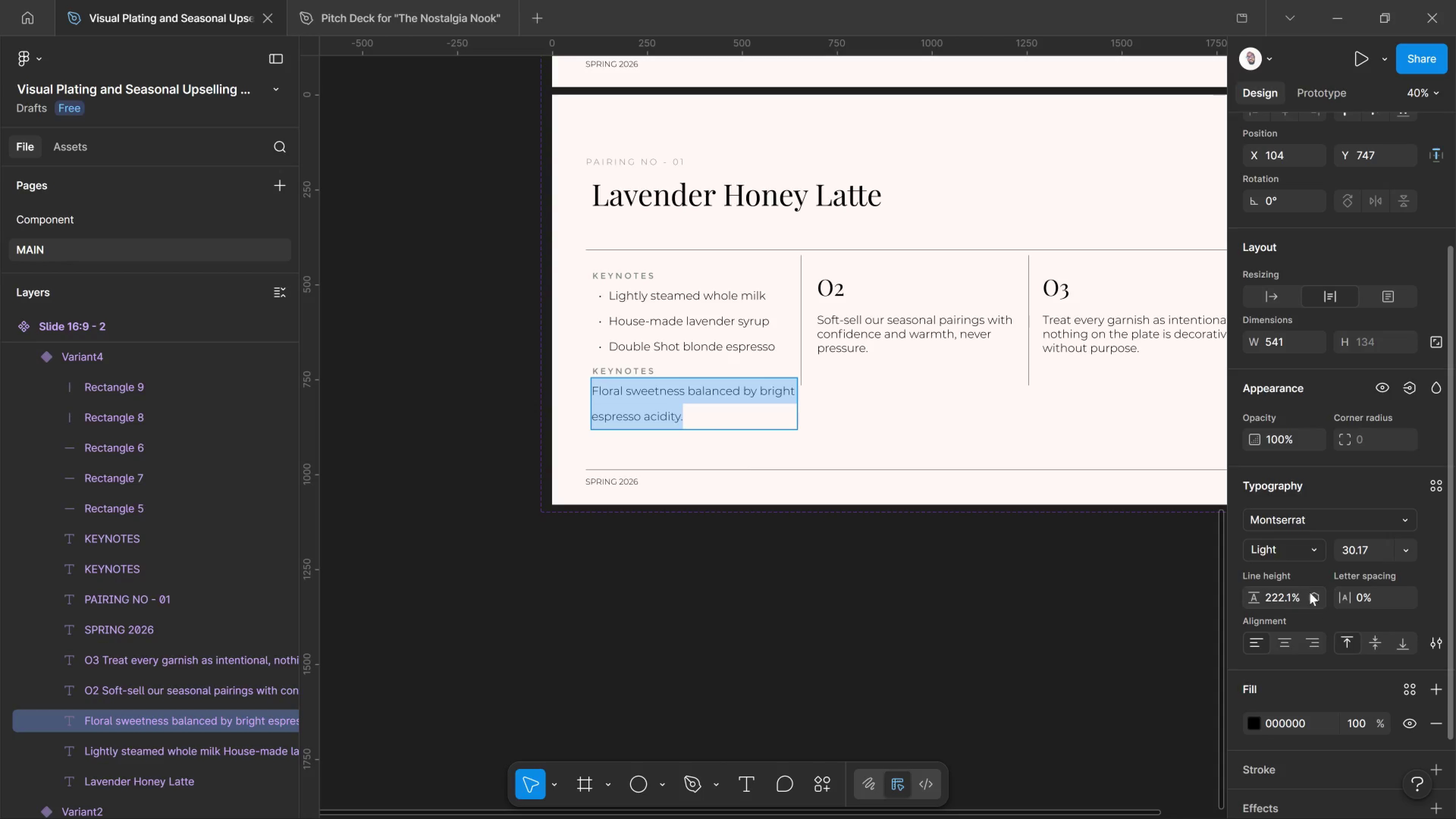 
mouse_move([1309, 599])
 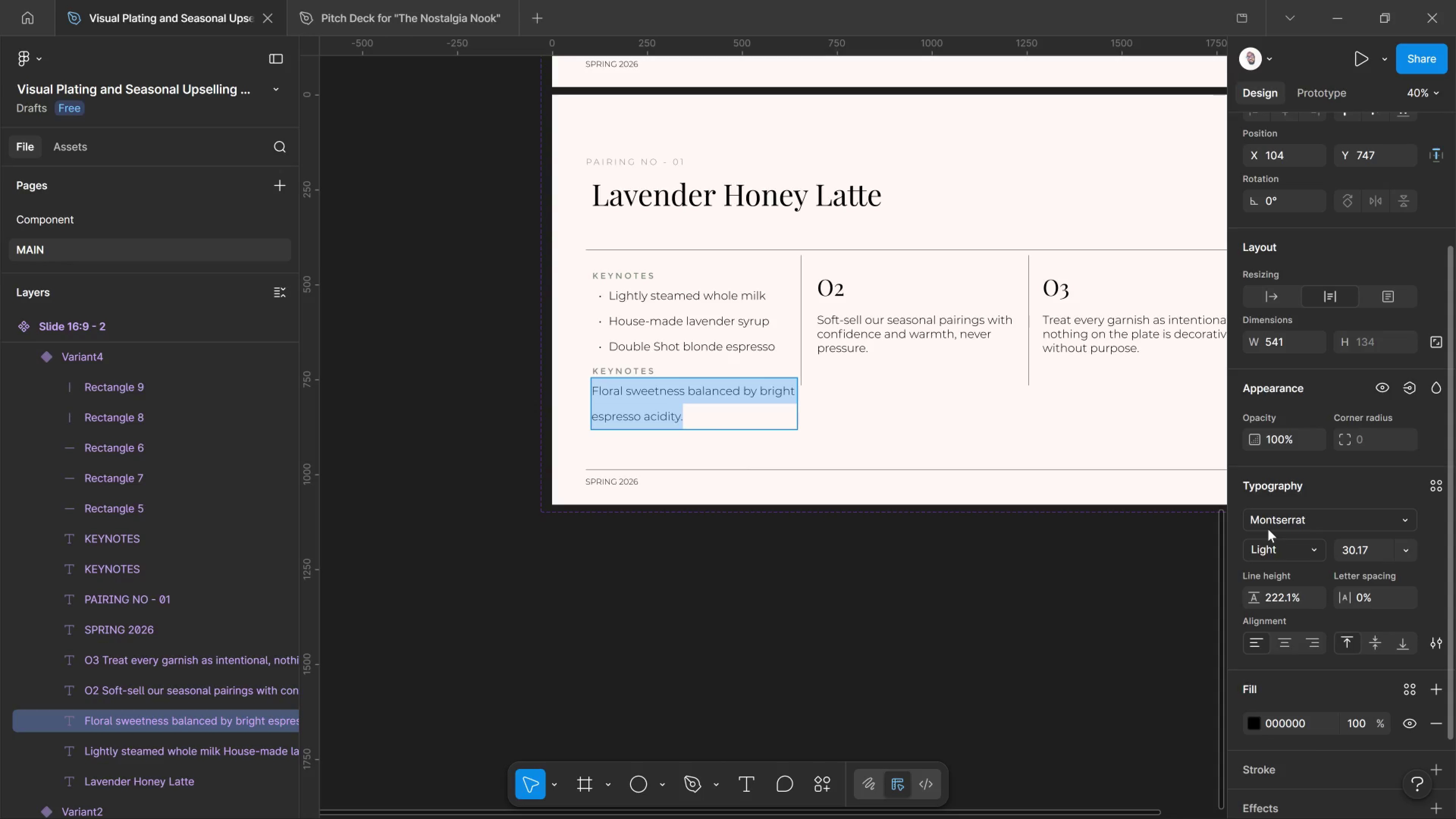 
wait(54.62)
 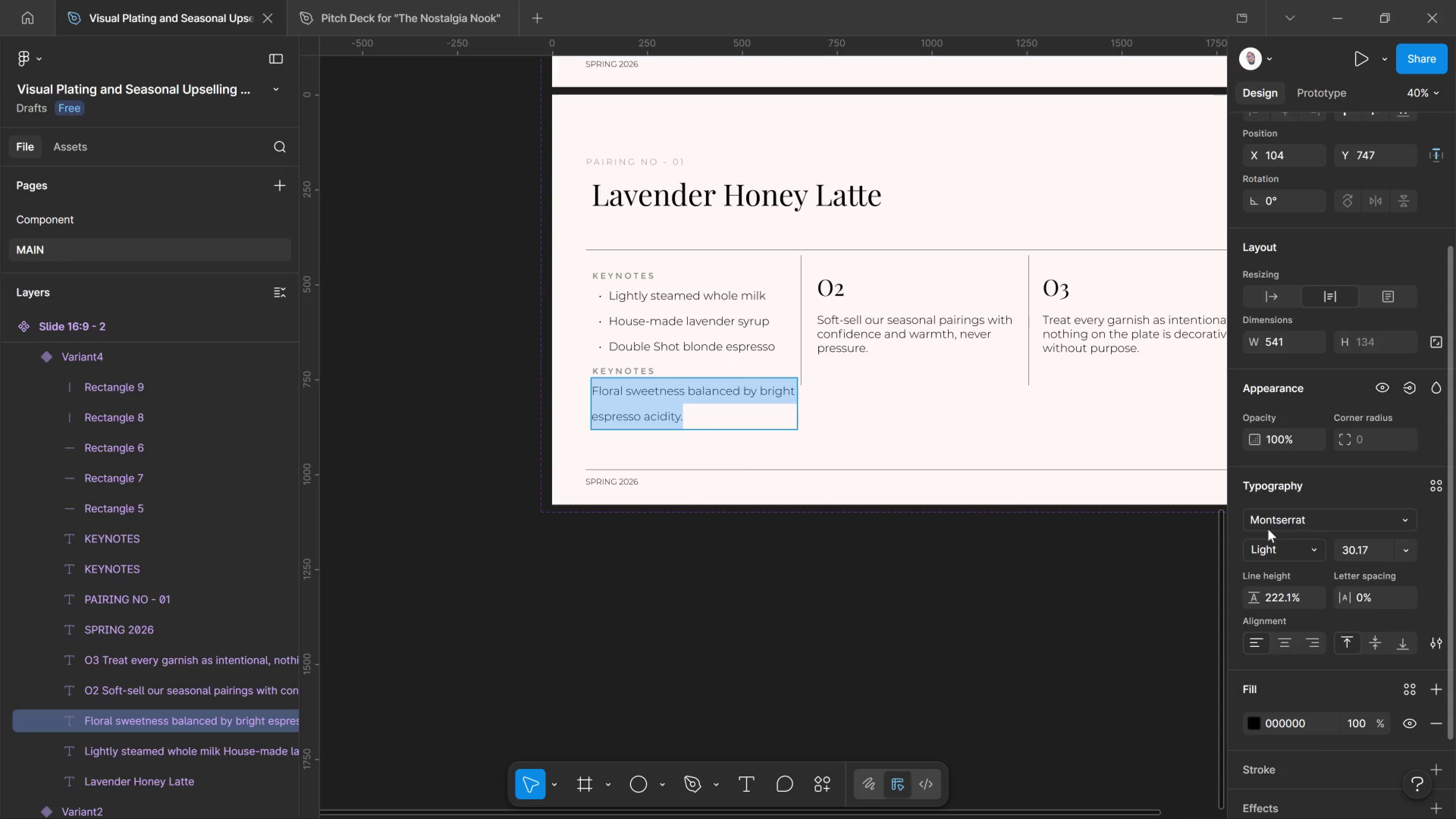 
left_click([1289, 598])
 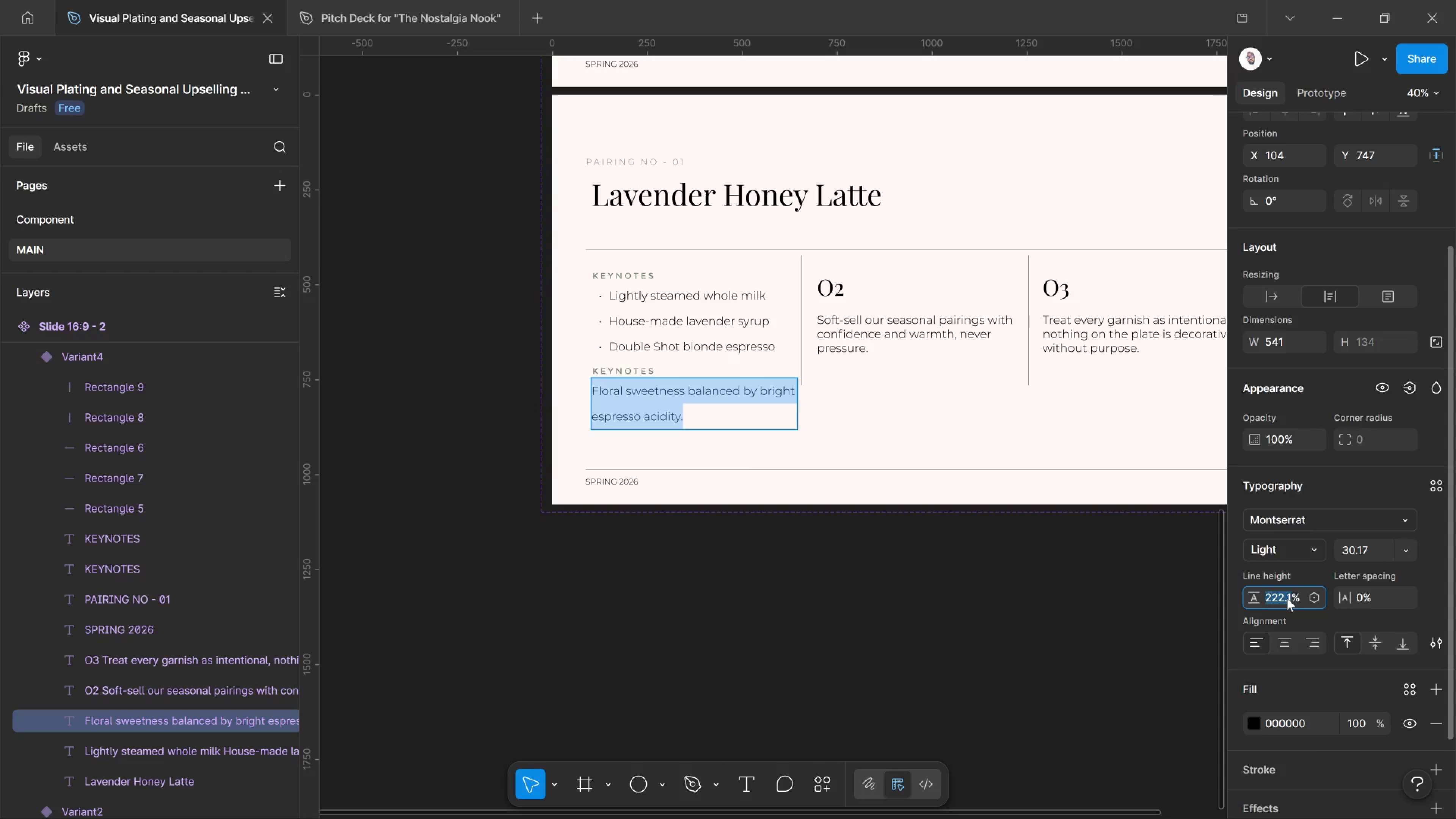 
key(0)
 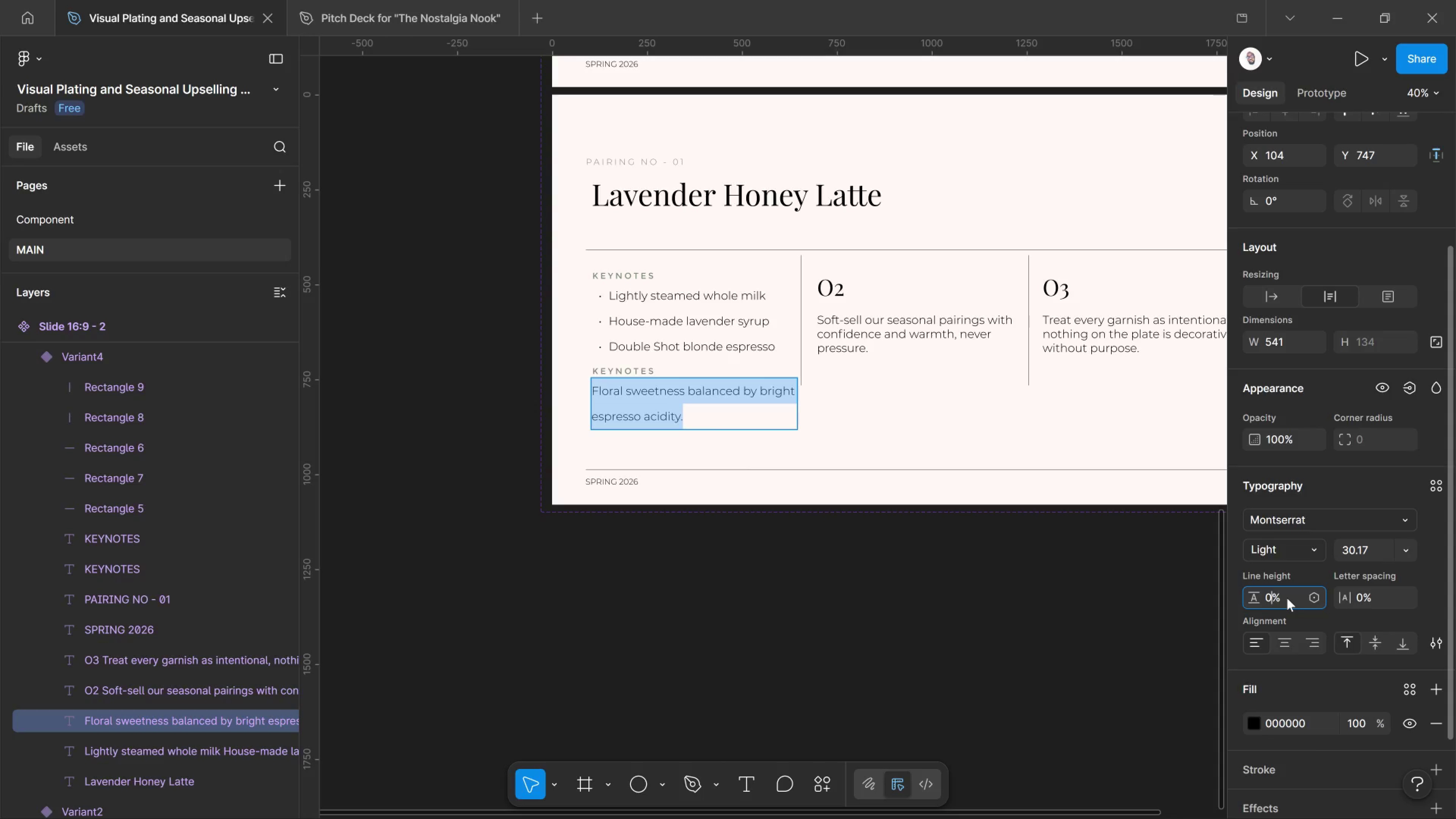 
key(Enter)
 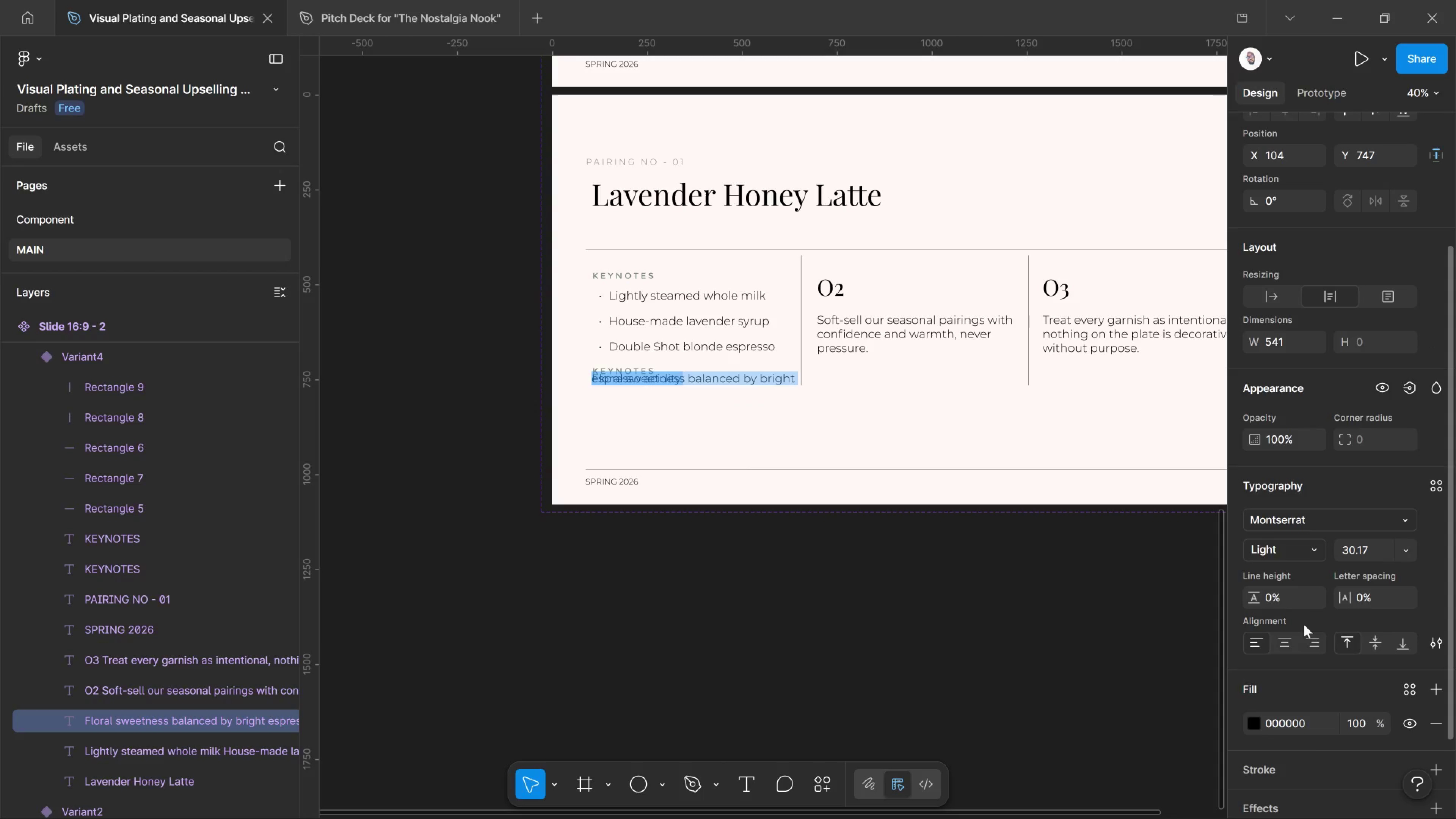 
left_click([1310, 594])
 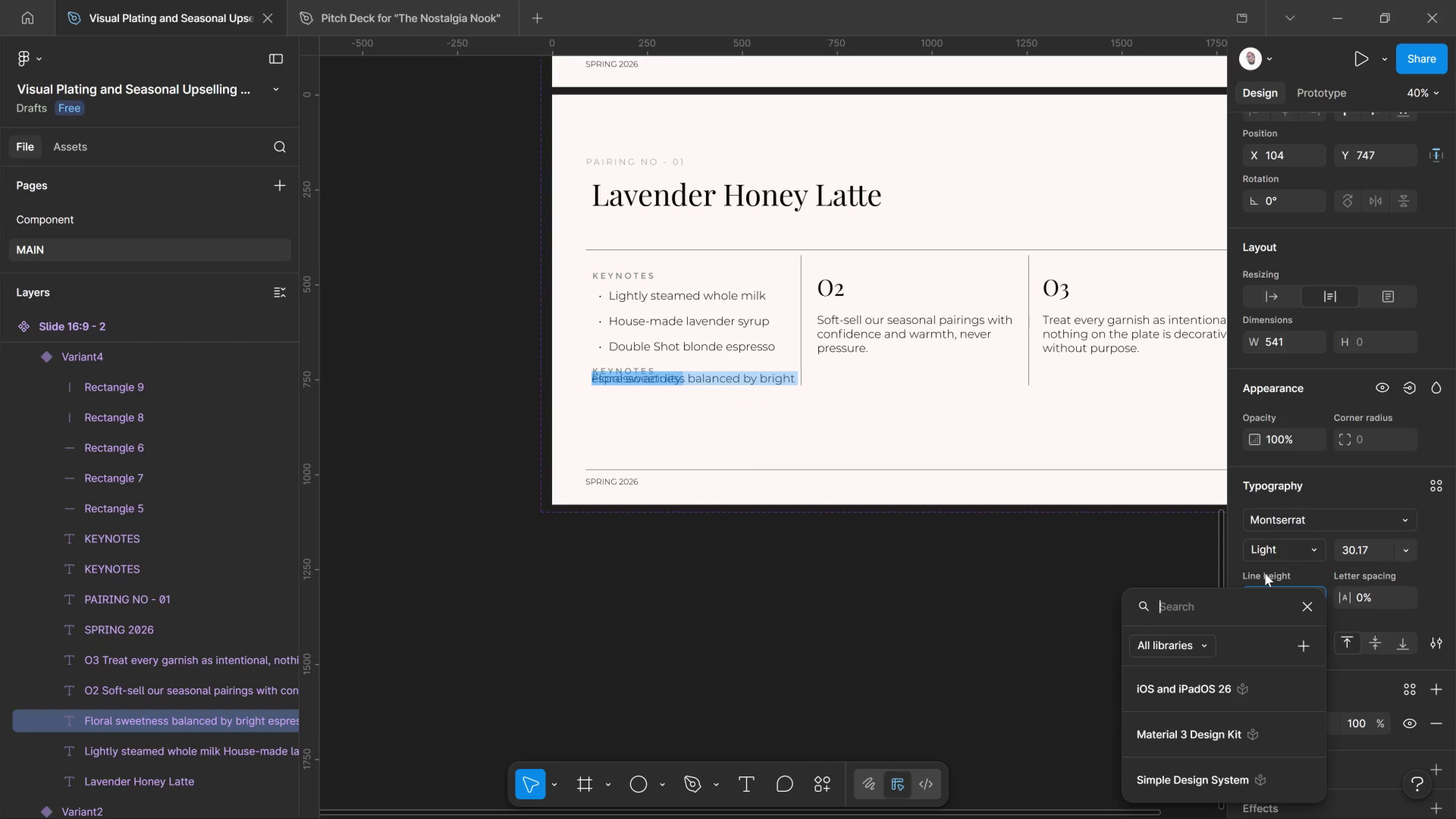 
left_click([1265, 573])
 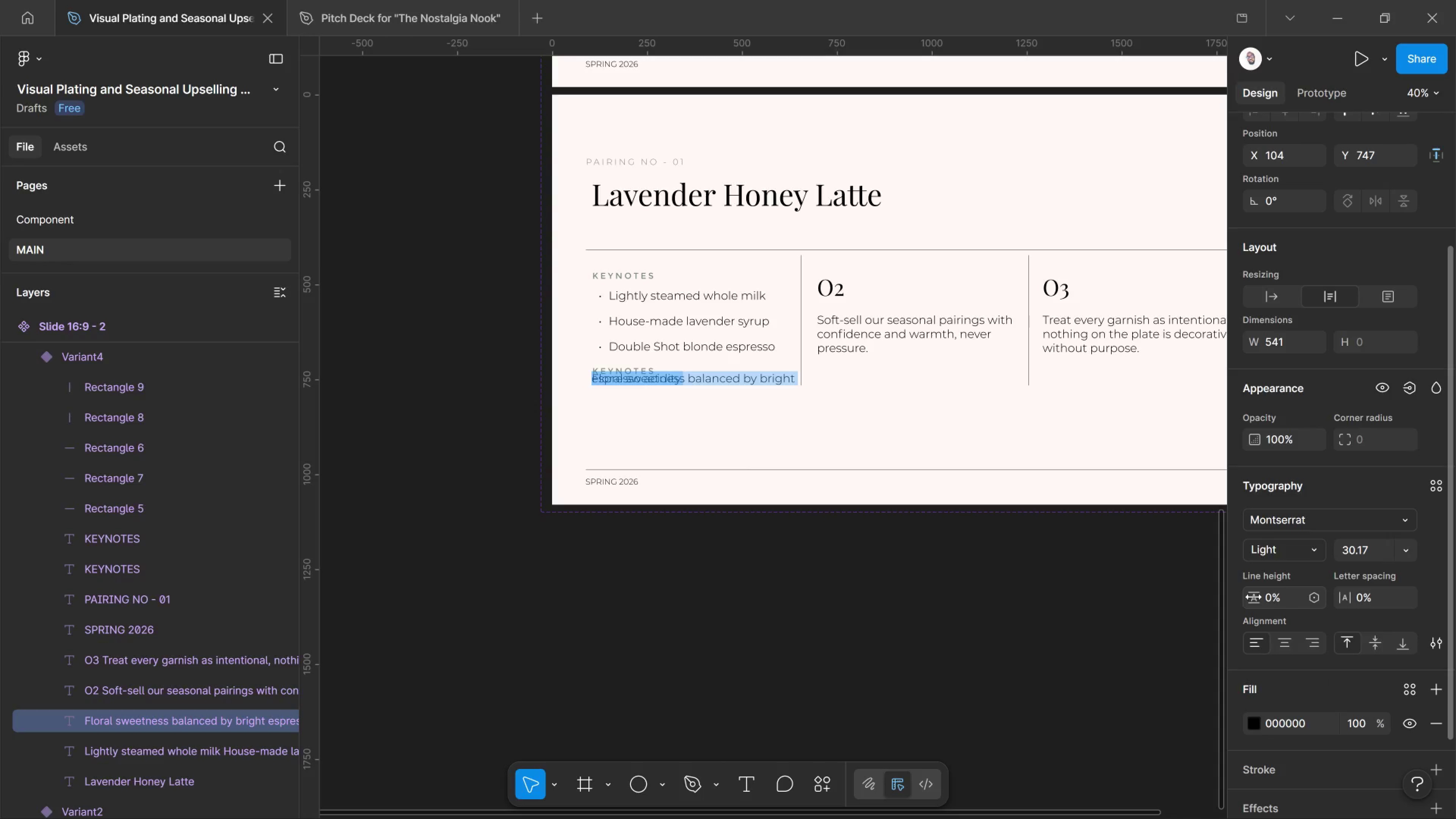 
left_click_drag(start_coordinate=[1254, 597], to_coordinate=[729, 428])
 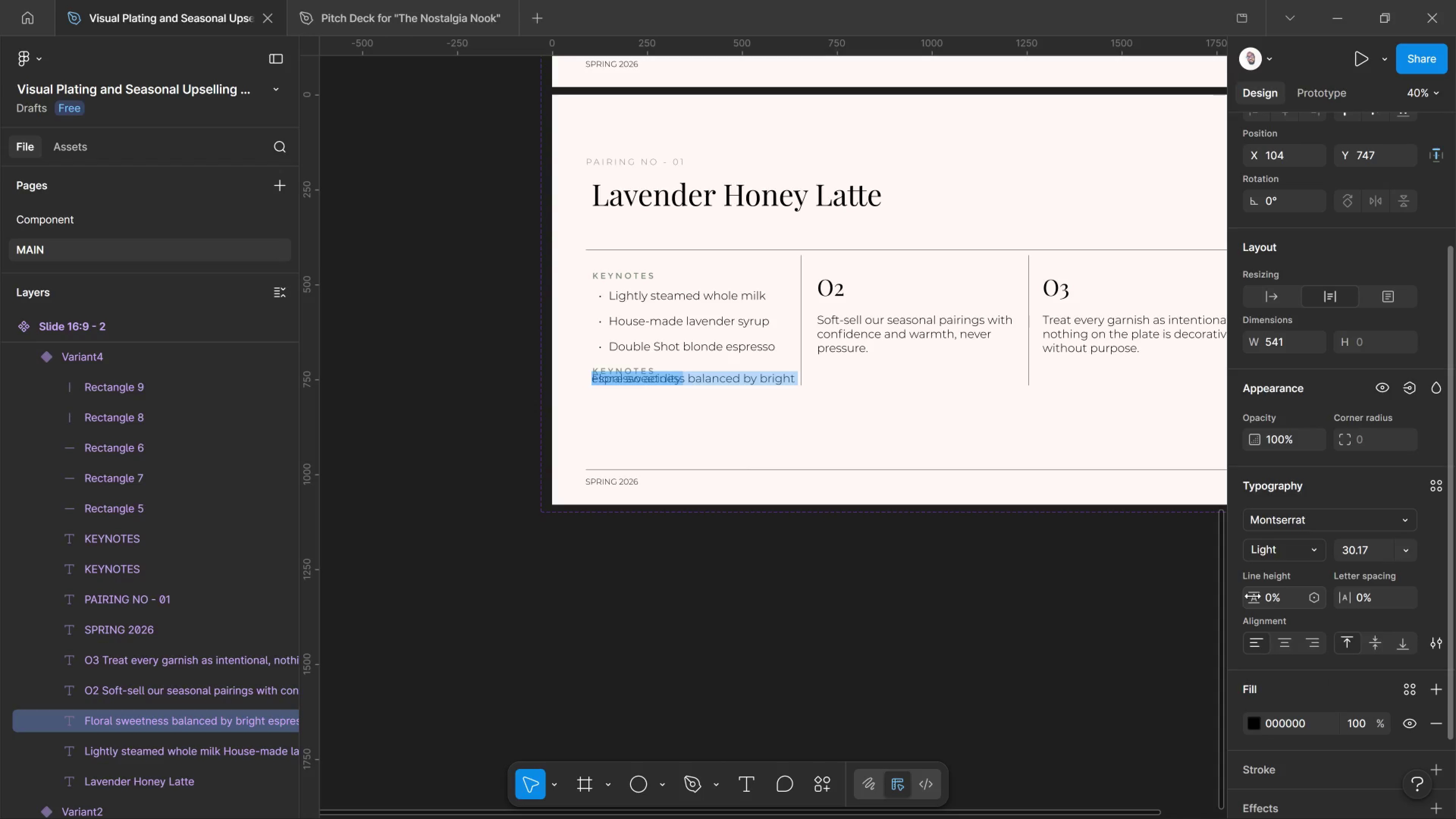 
left_click_drag(start_coordinate=[1253, 596], to_coordinate=[972, 436])
 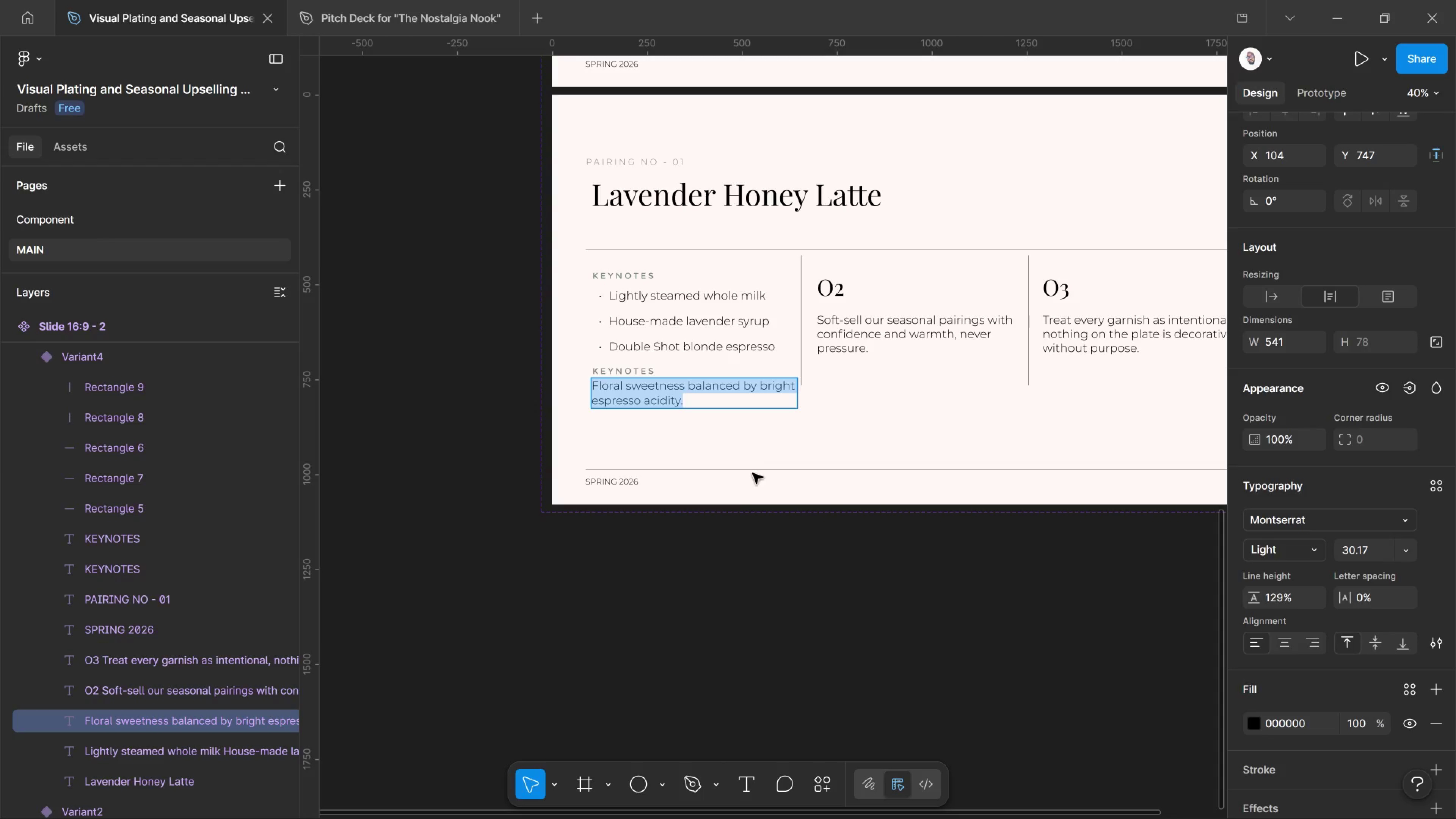 
left_click([544, 578])
 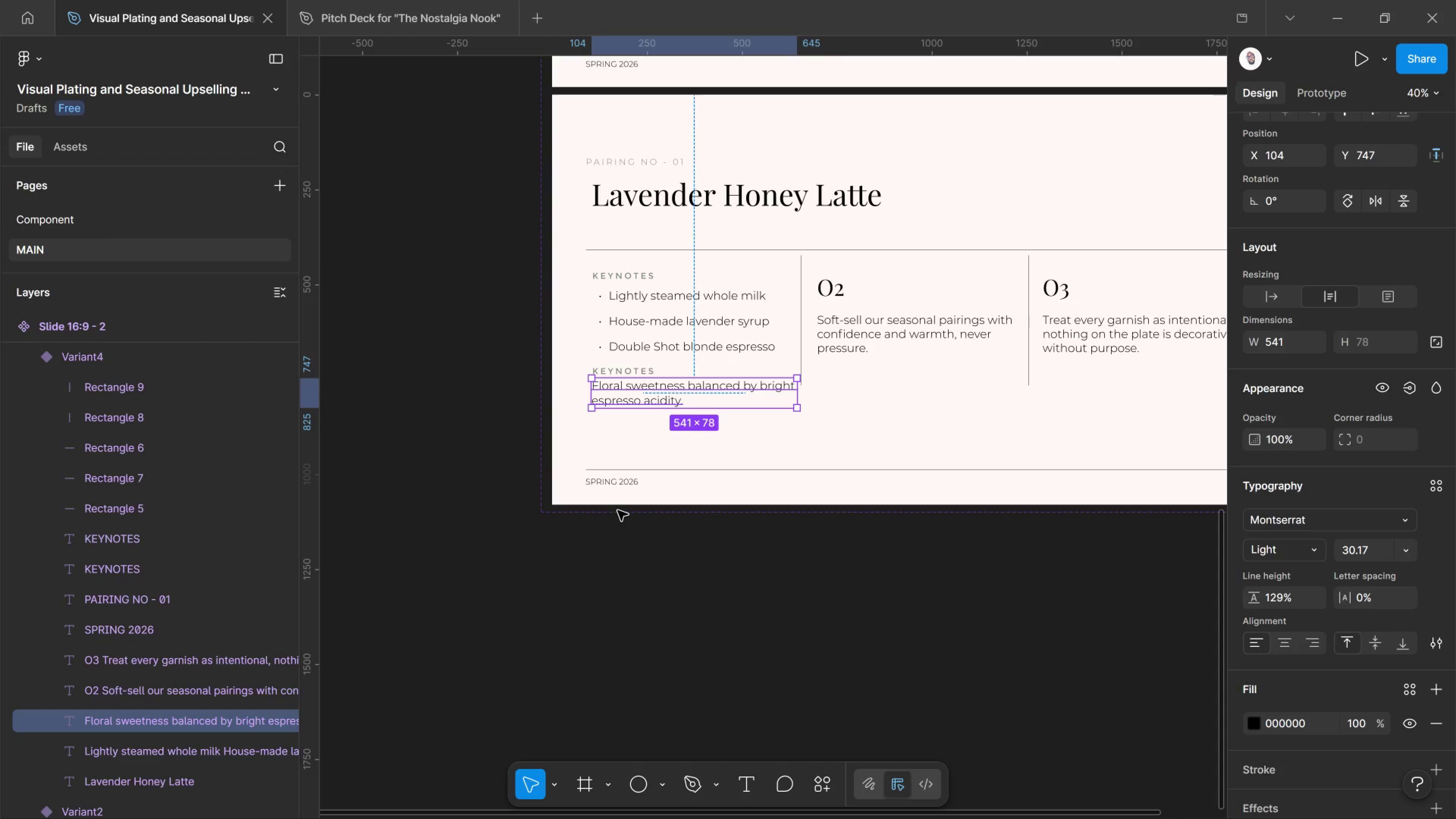 
key(Shift+ArrowDown)
 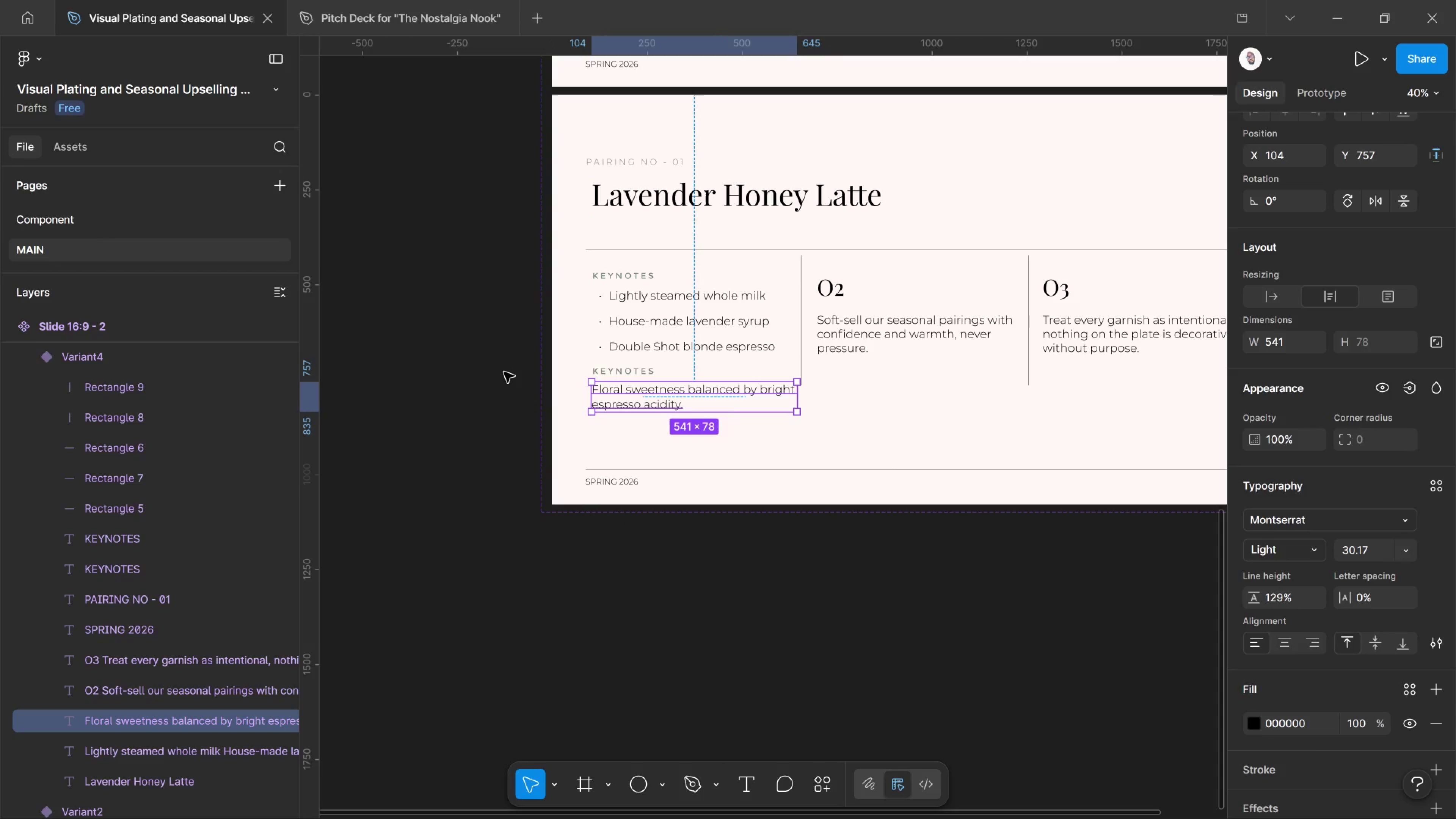 
hold_key(key=ShiftLeft, duration=0.73)
left_click([635, 366])
 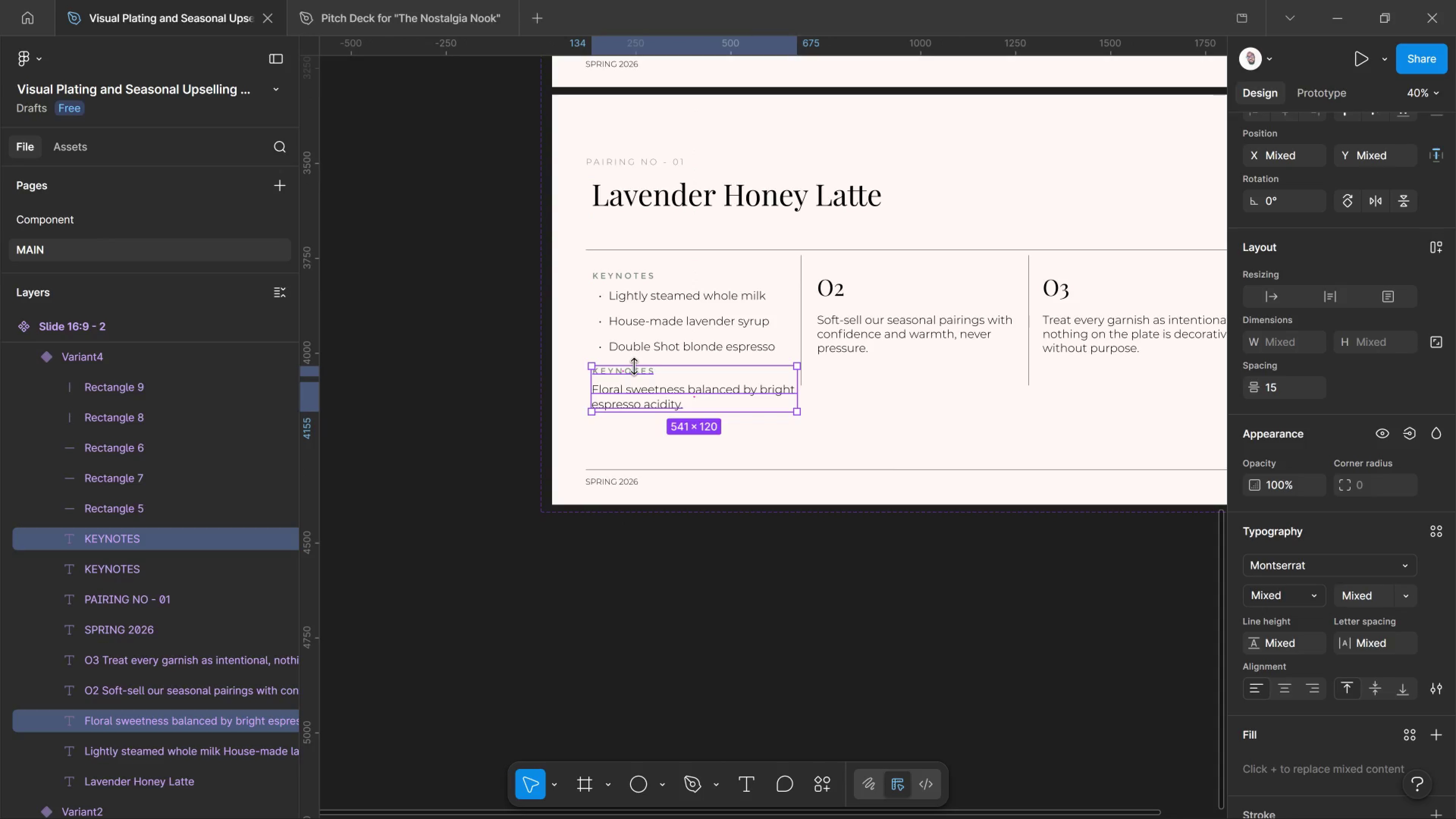 
key(Shift+ArrowDown)
 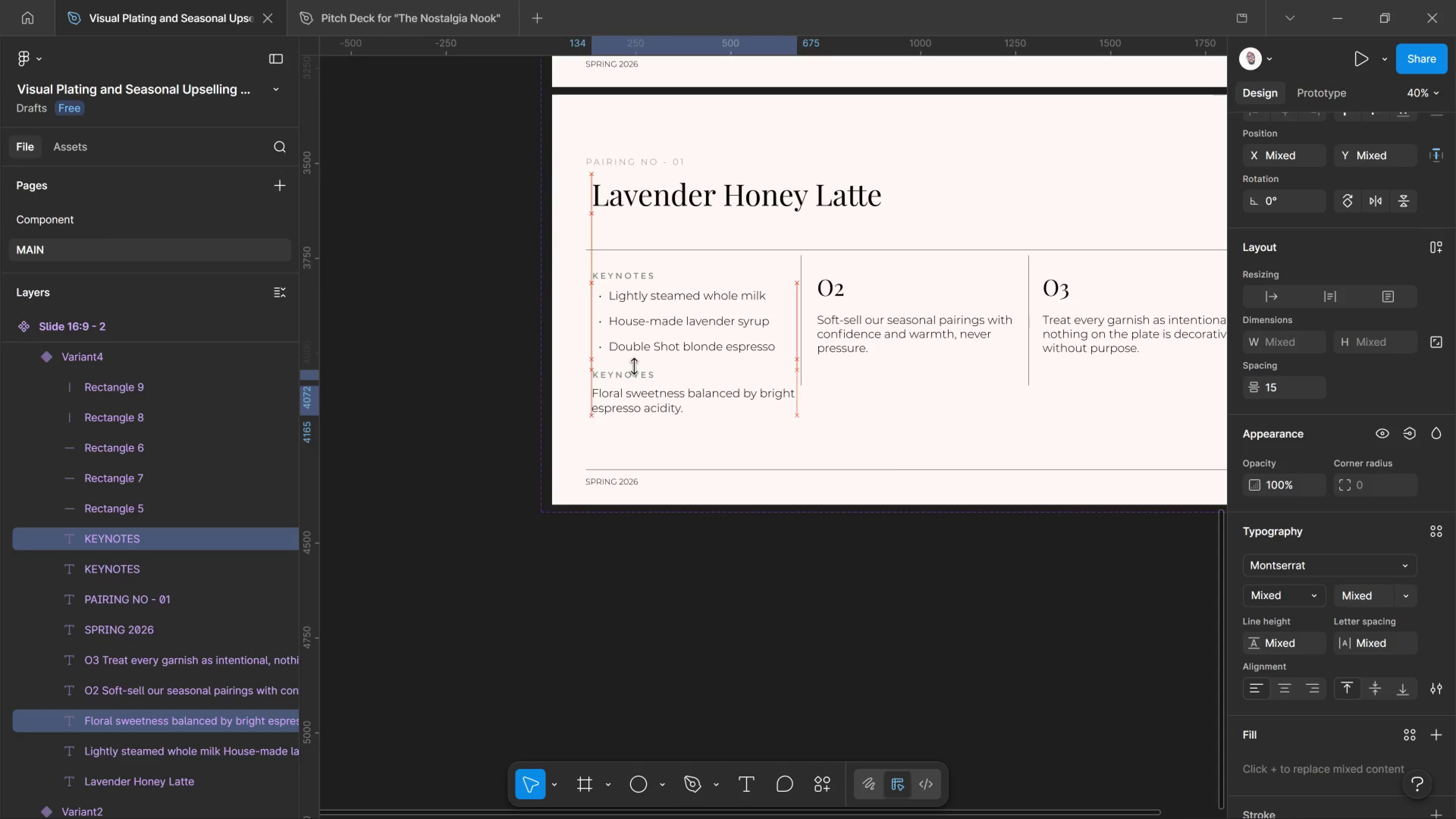 
key(Shift+ArrowDown)
 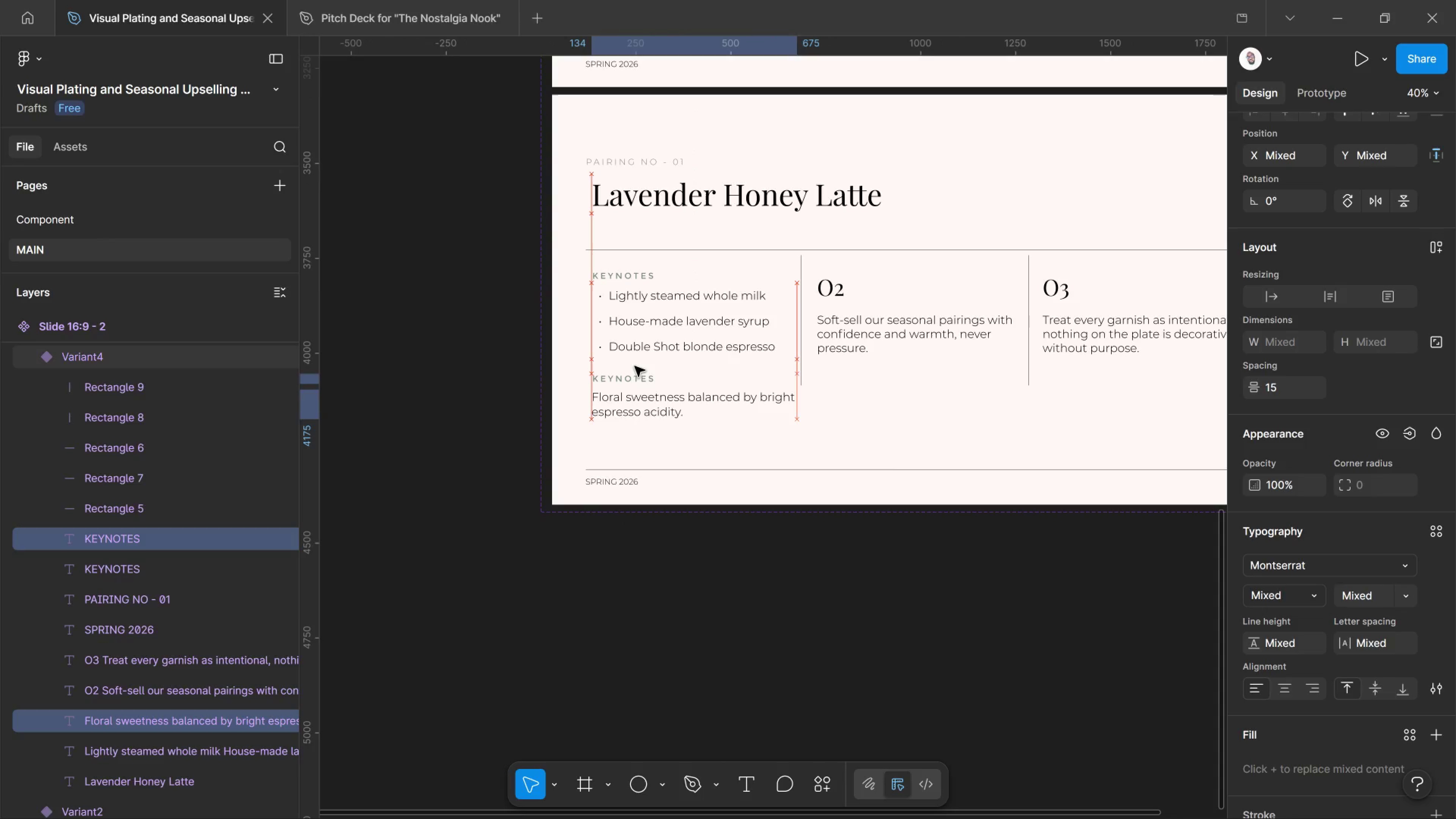 
key(Shift+ArrowDown)
 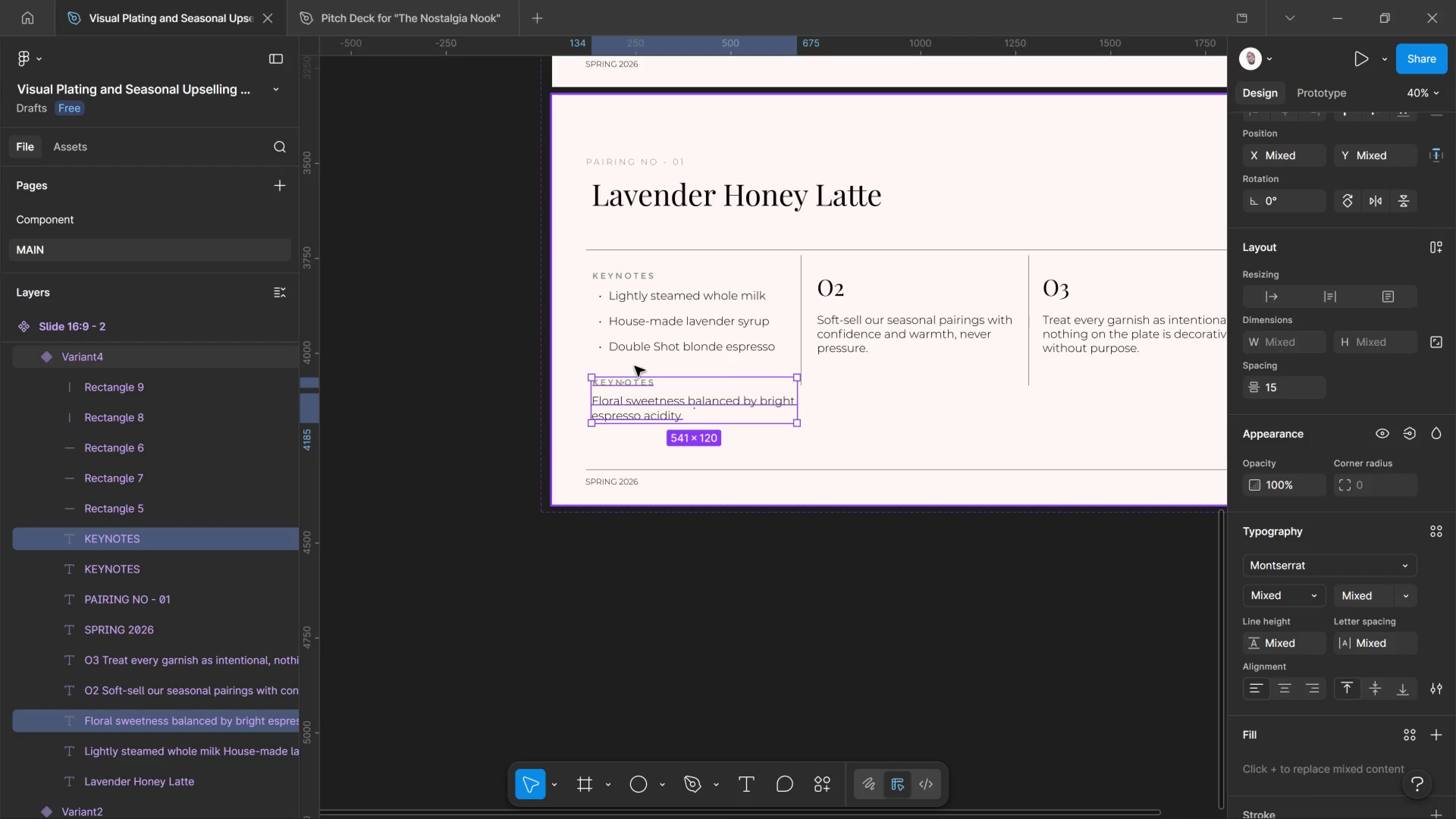 
key(T)
 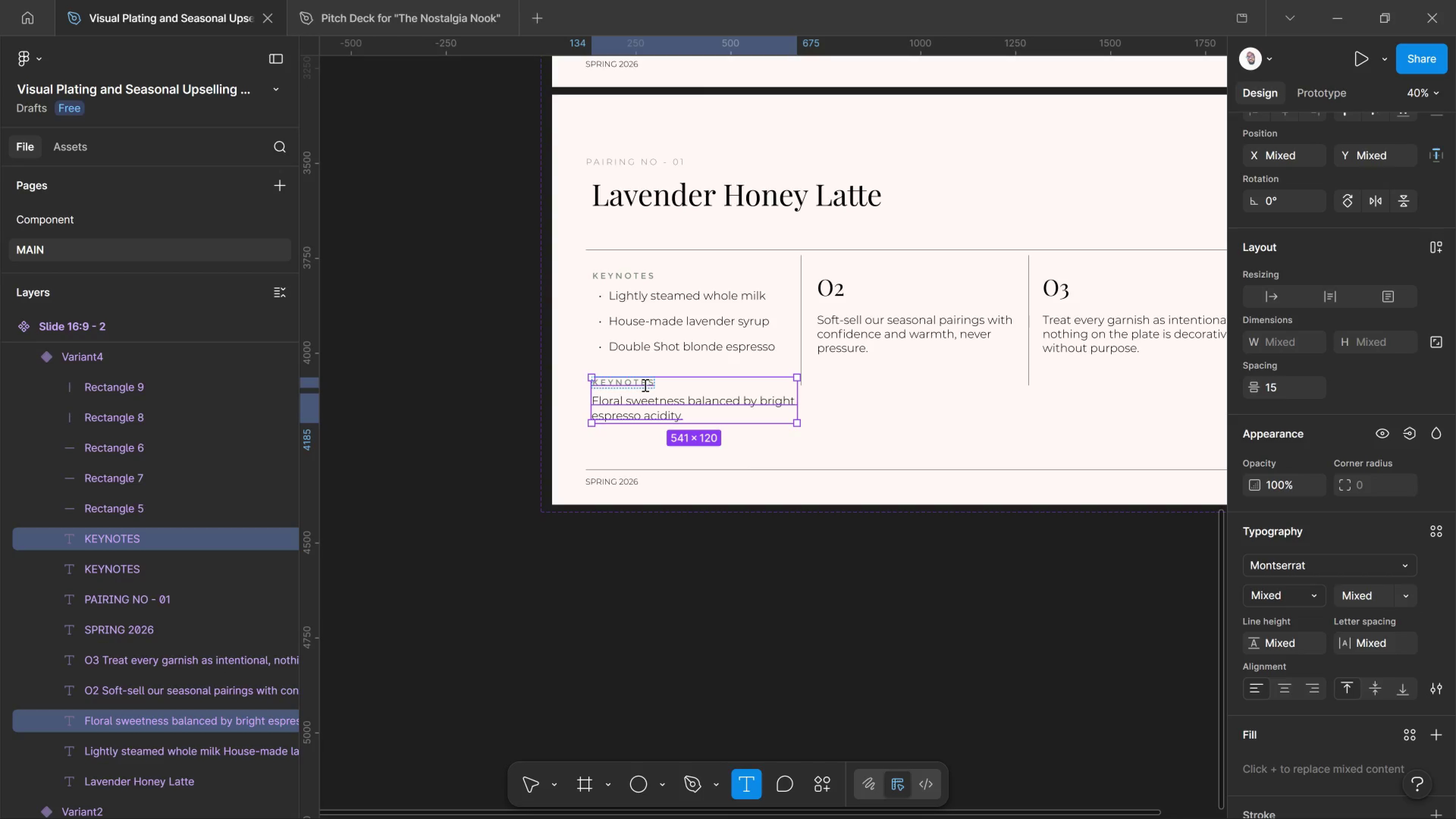 
left_click([644, 385])
 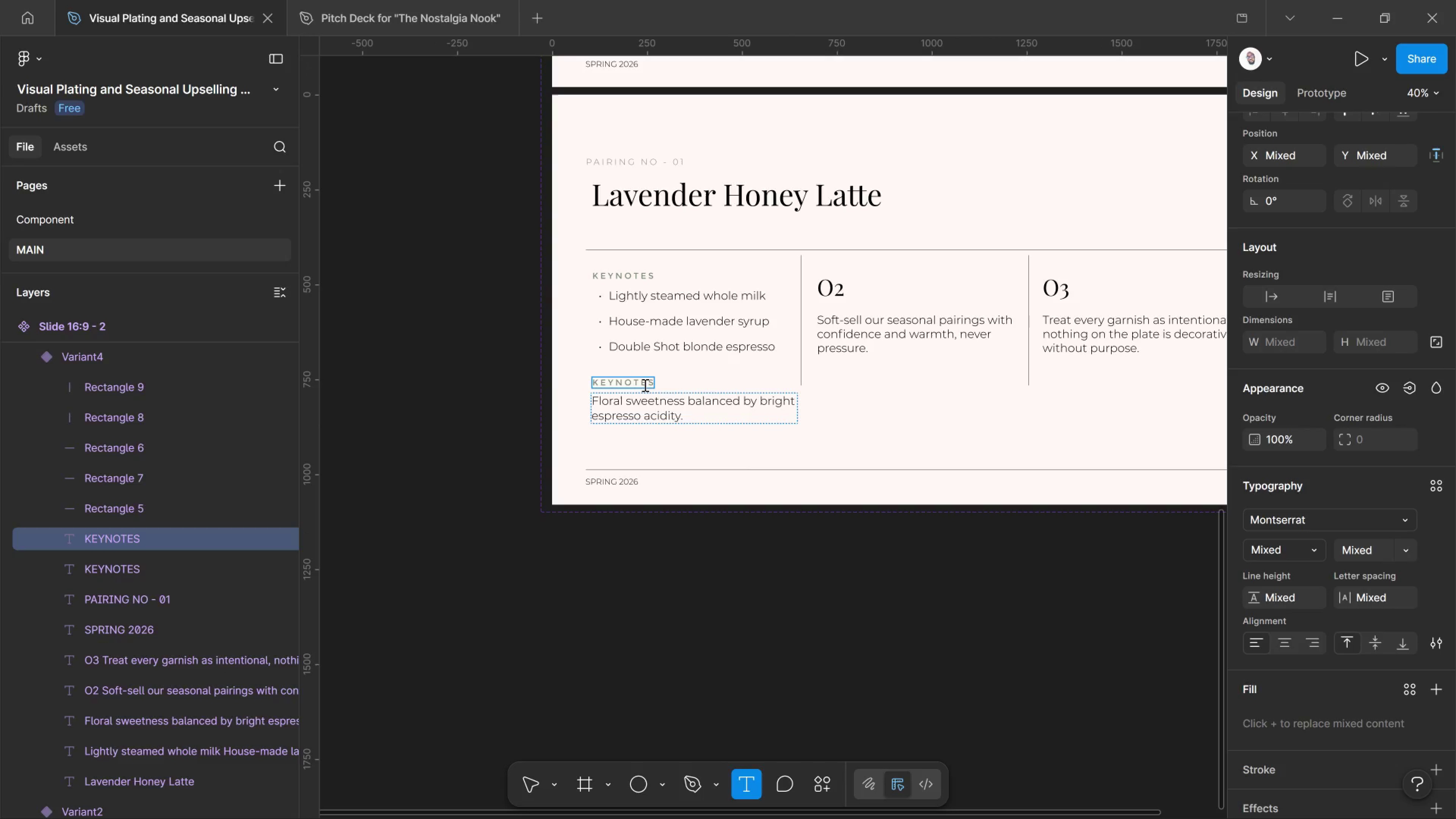 
key(Control+A)
 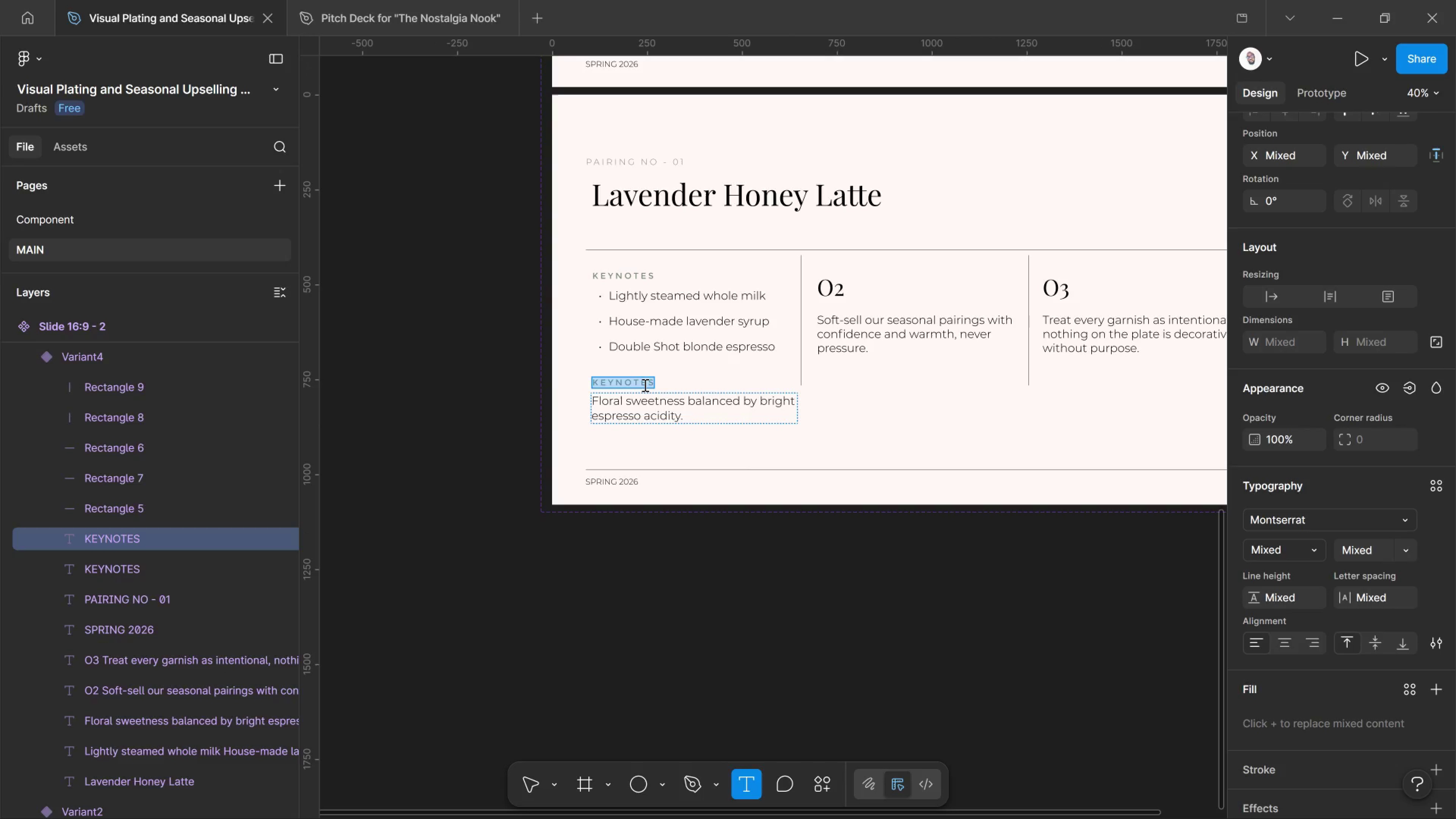 
type(FLAOR PROFILE)
 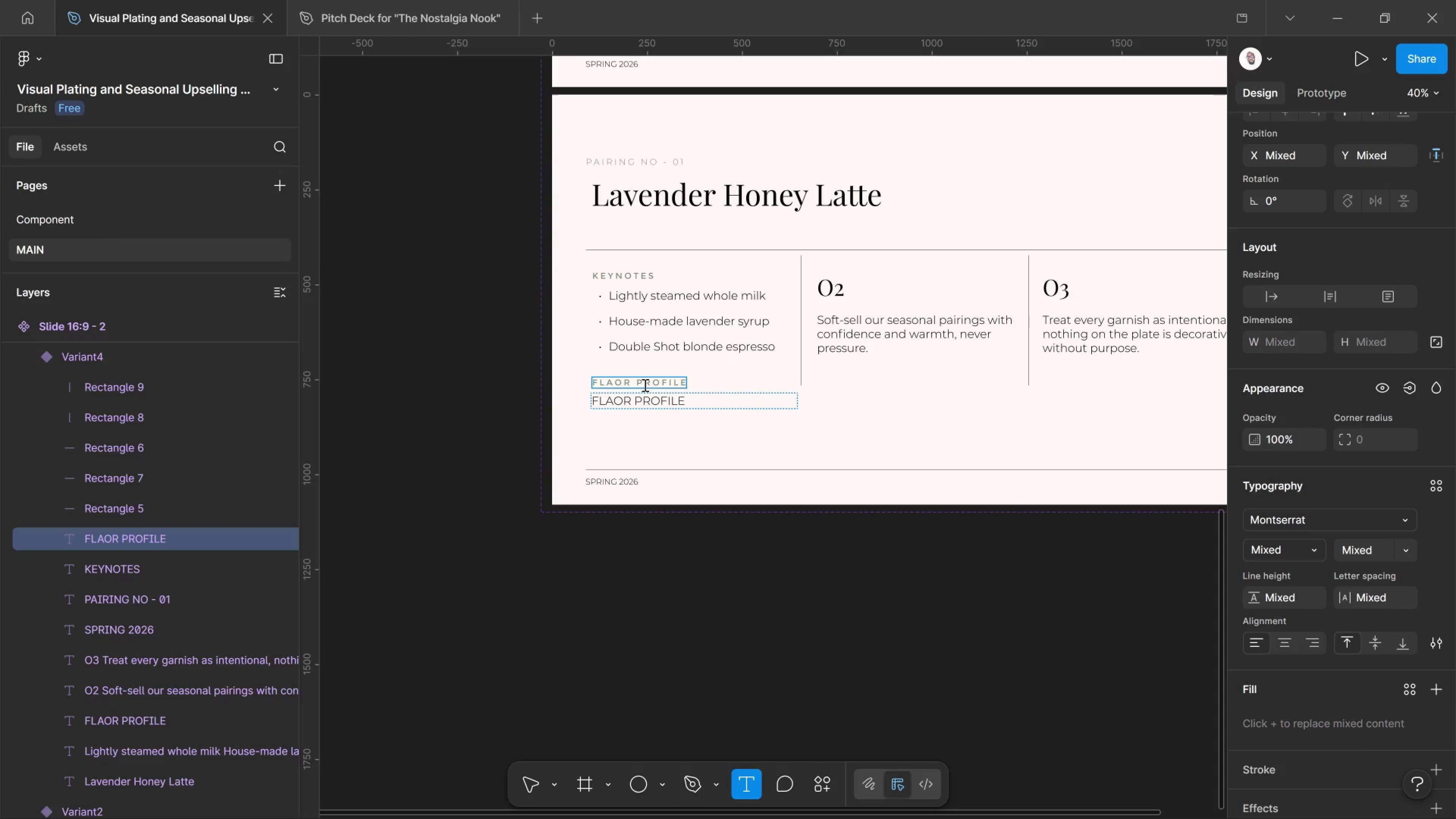 
key(Control+Z)
 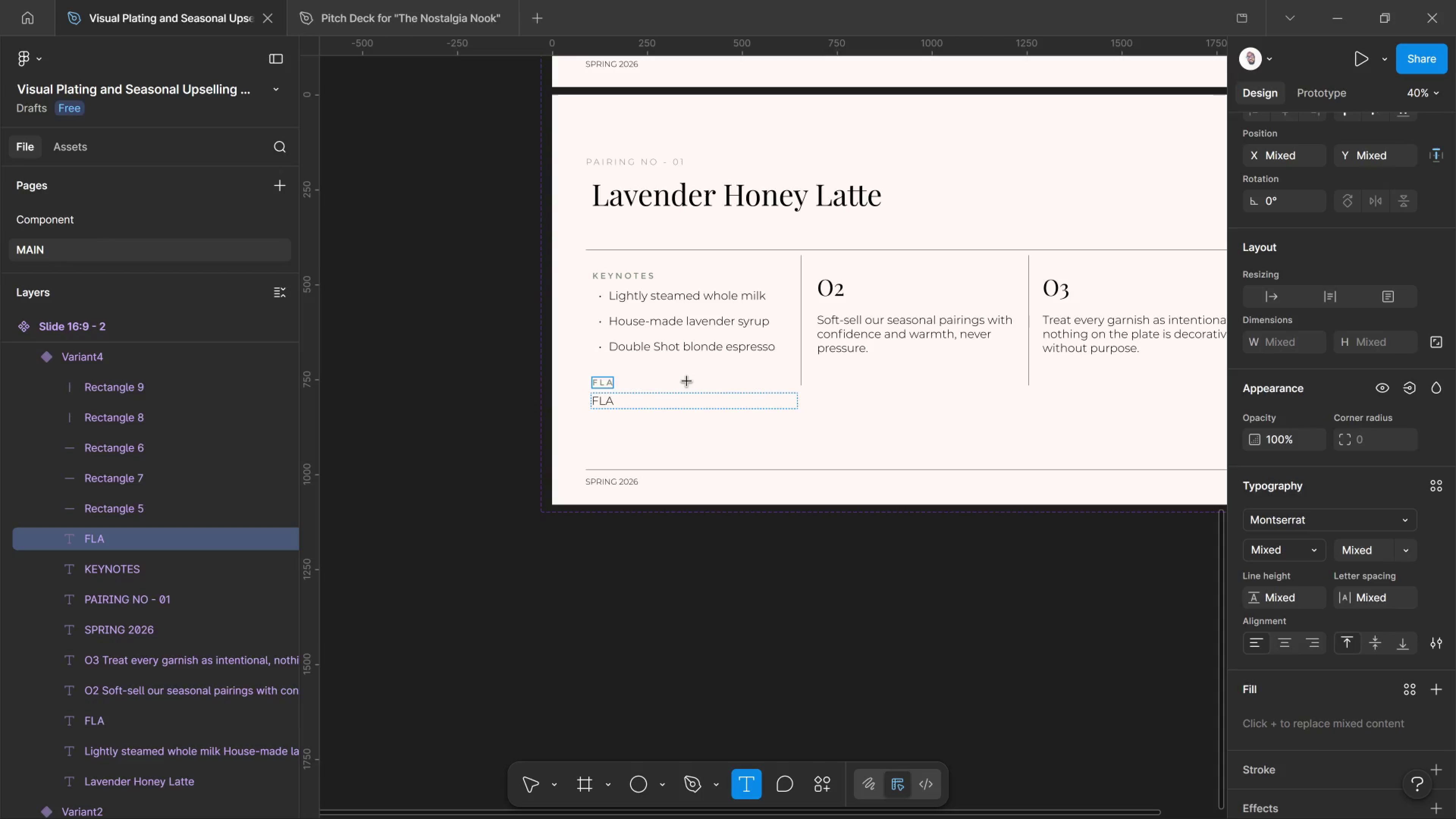 
key(Control+Z)
 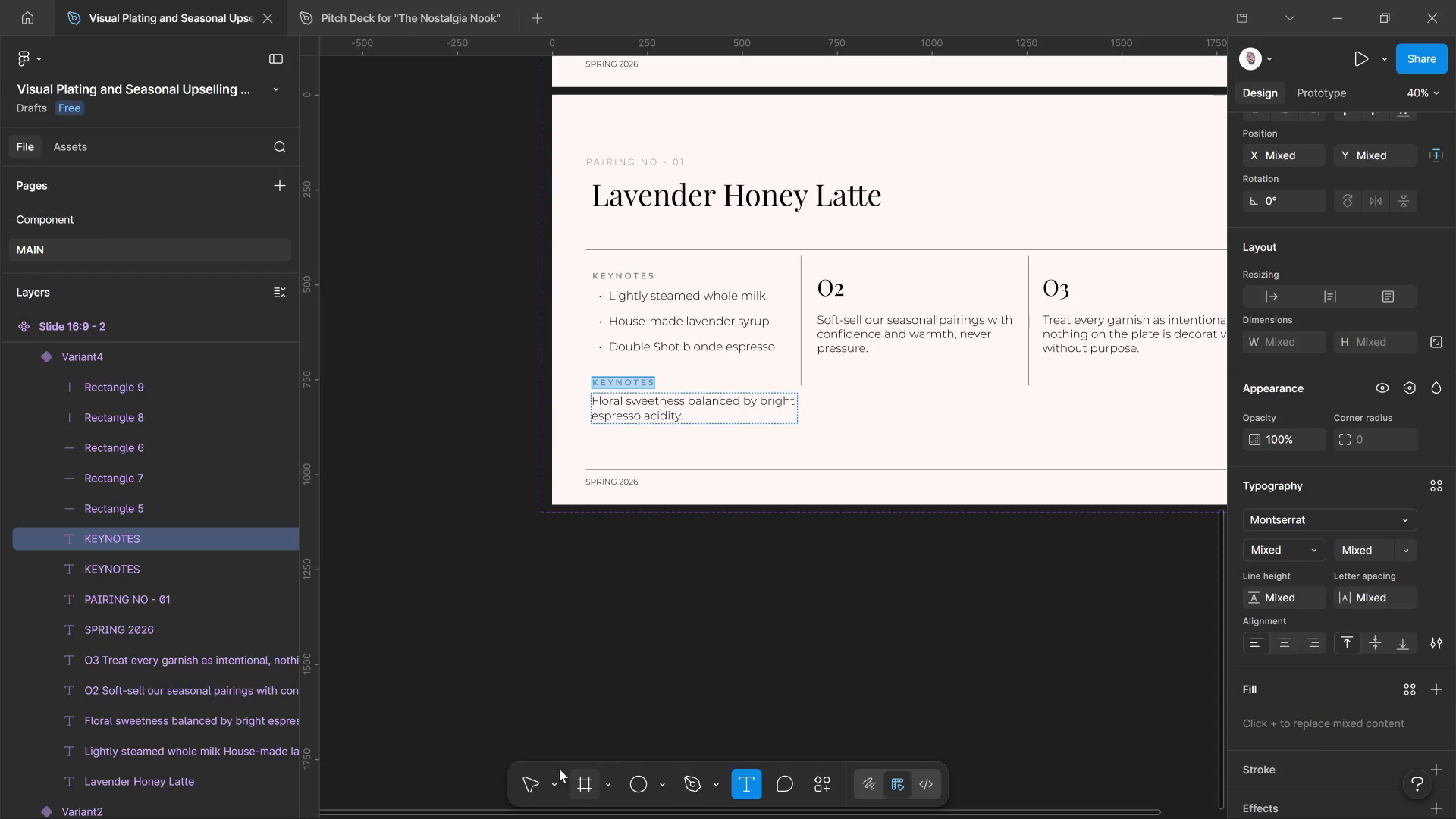 
left_click_drag(start_coordinate=[518, 773], to_coordinate=[518, 775])
 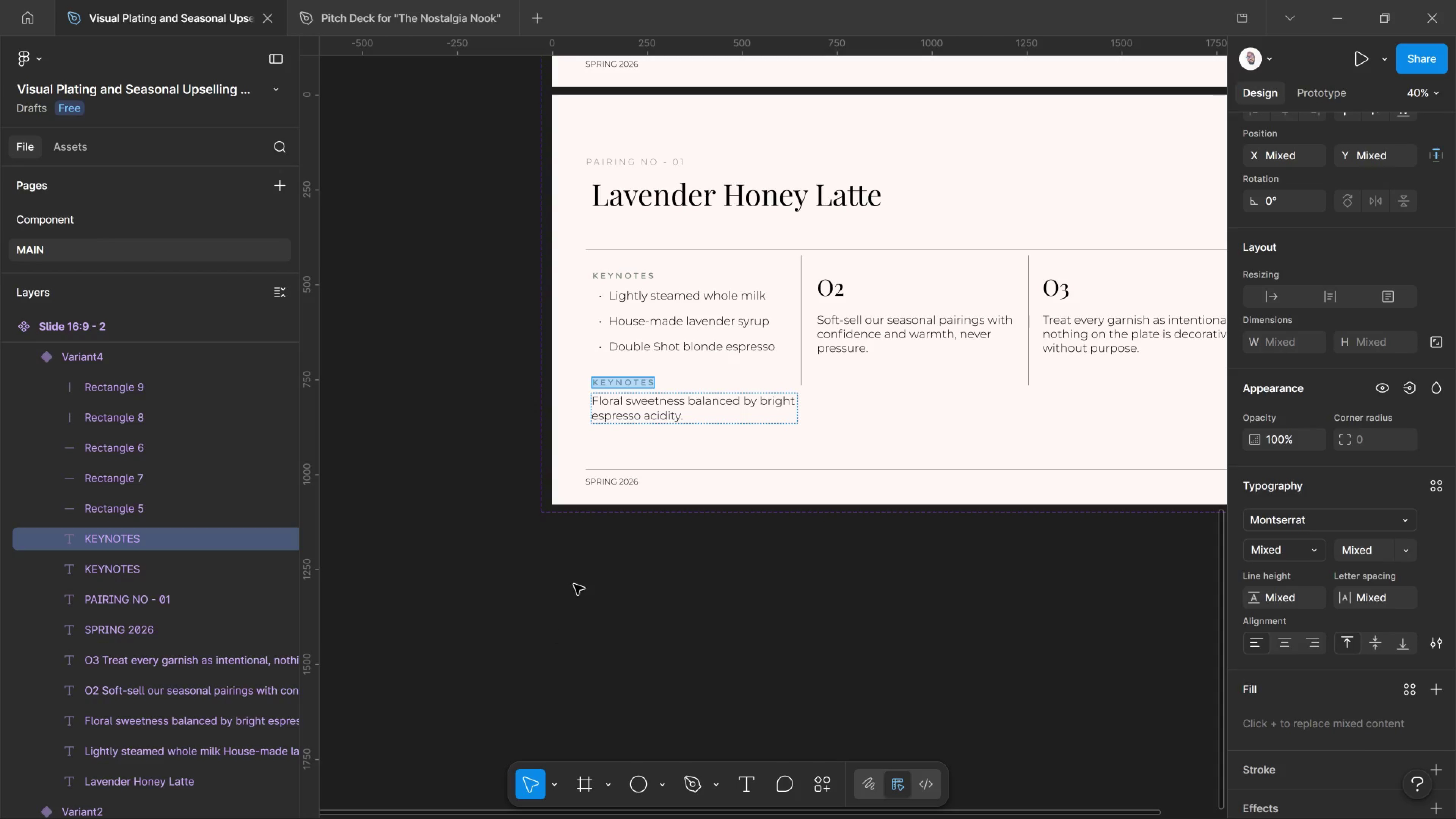 
left_click([576, 582])
 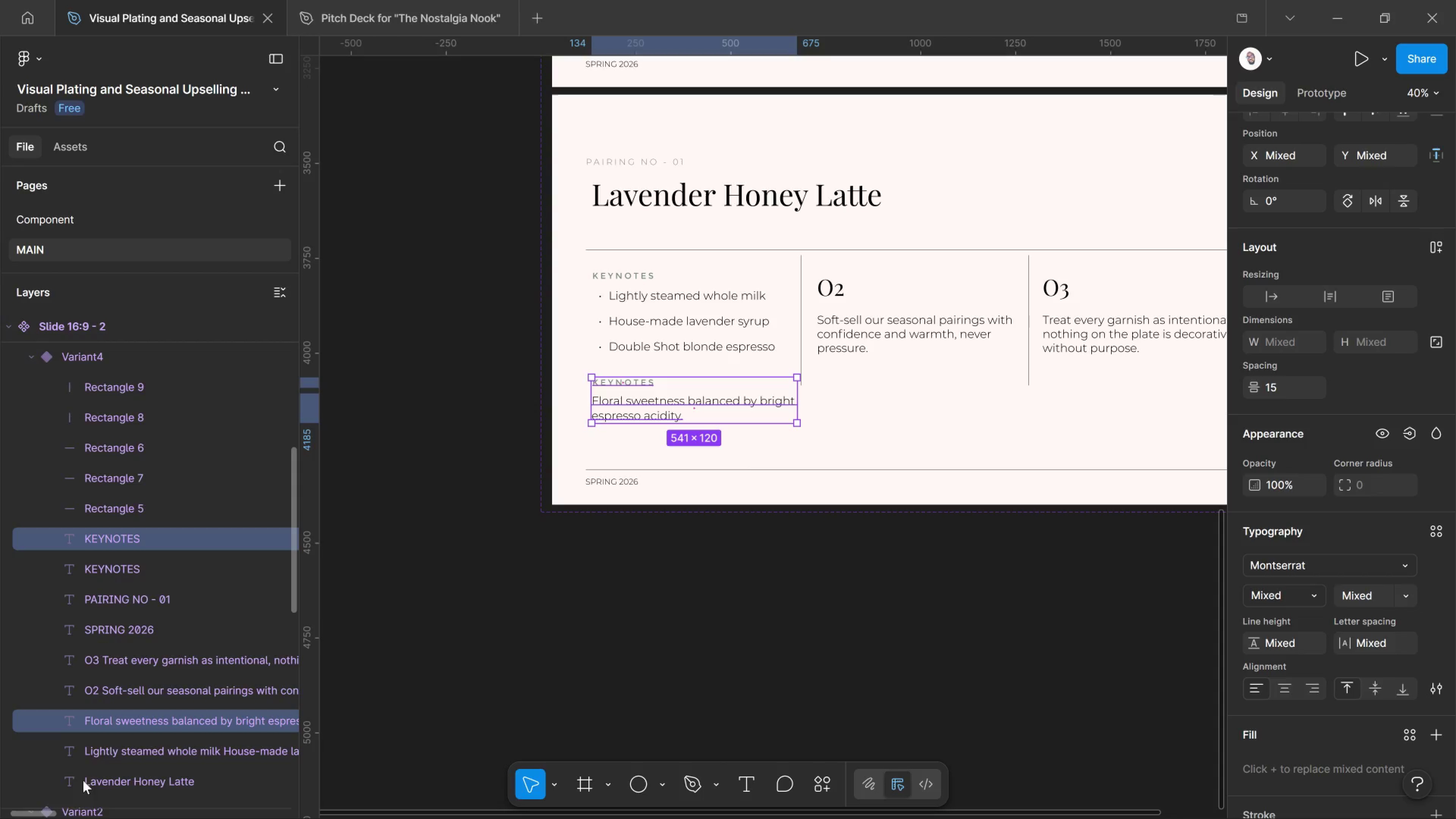 
left_click([94, 725])
 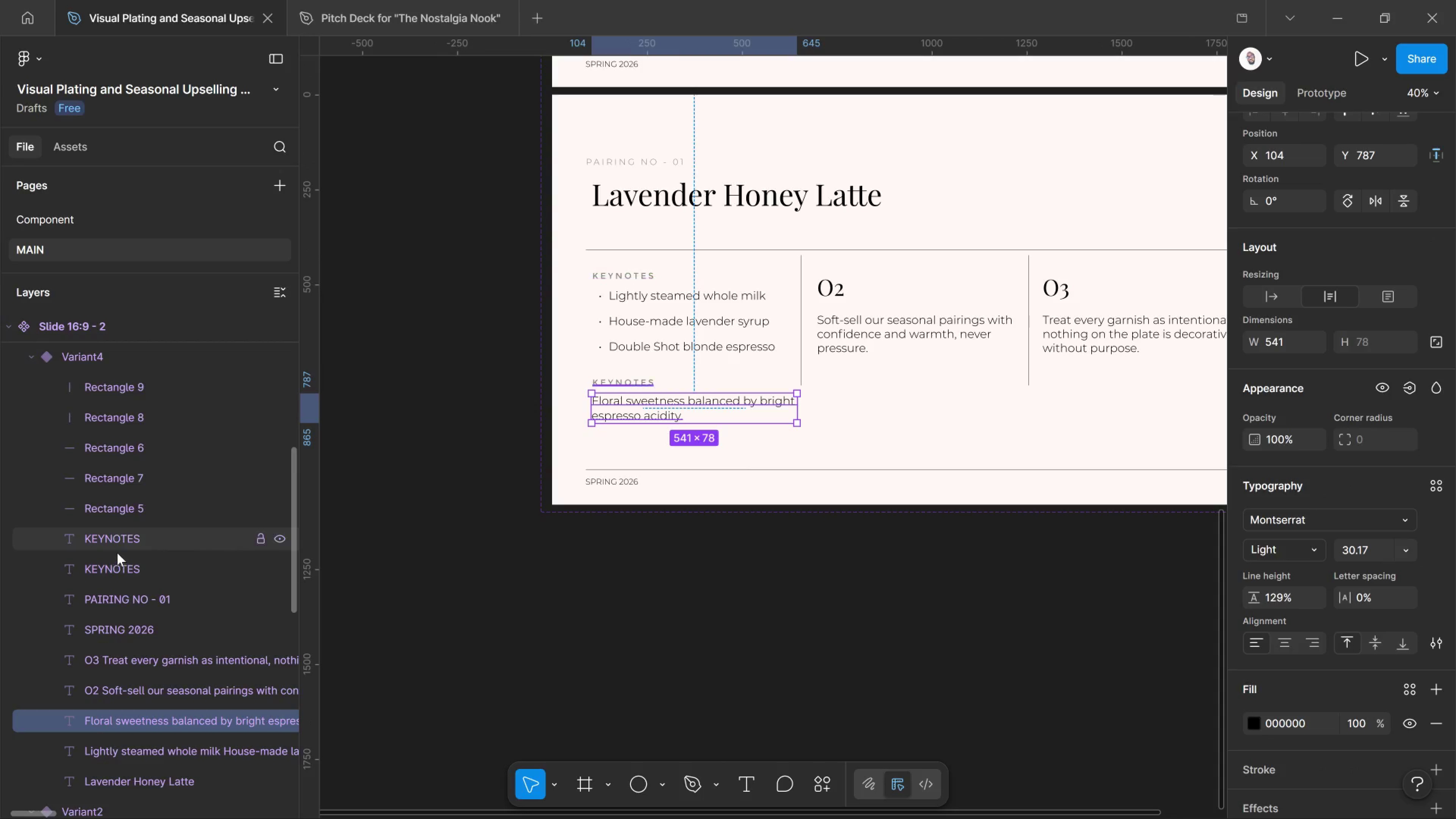 
left_click([122, 538])
 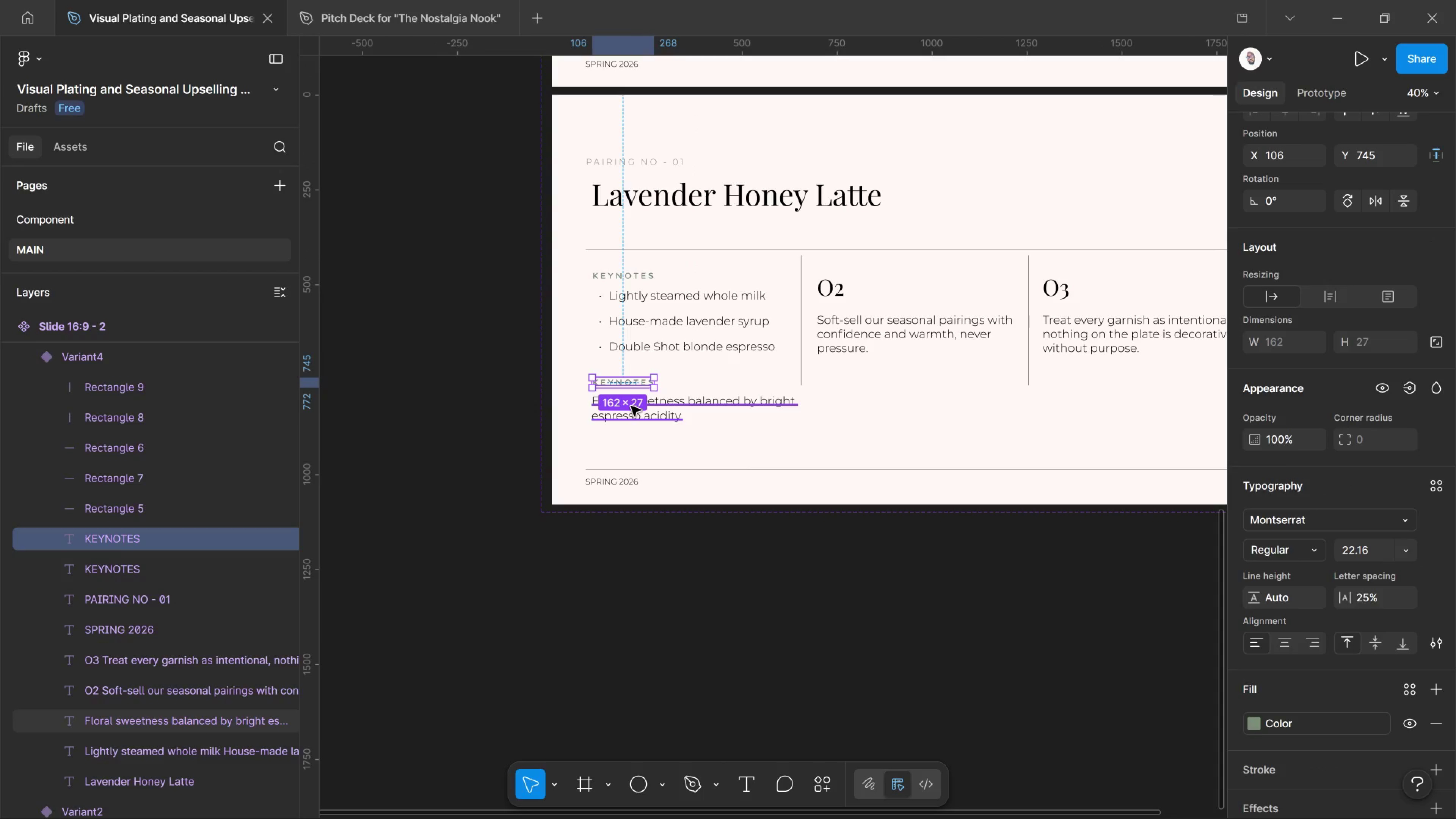 
key(T)
 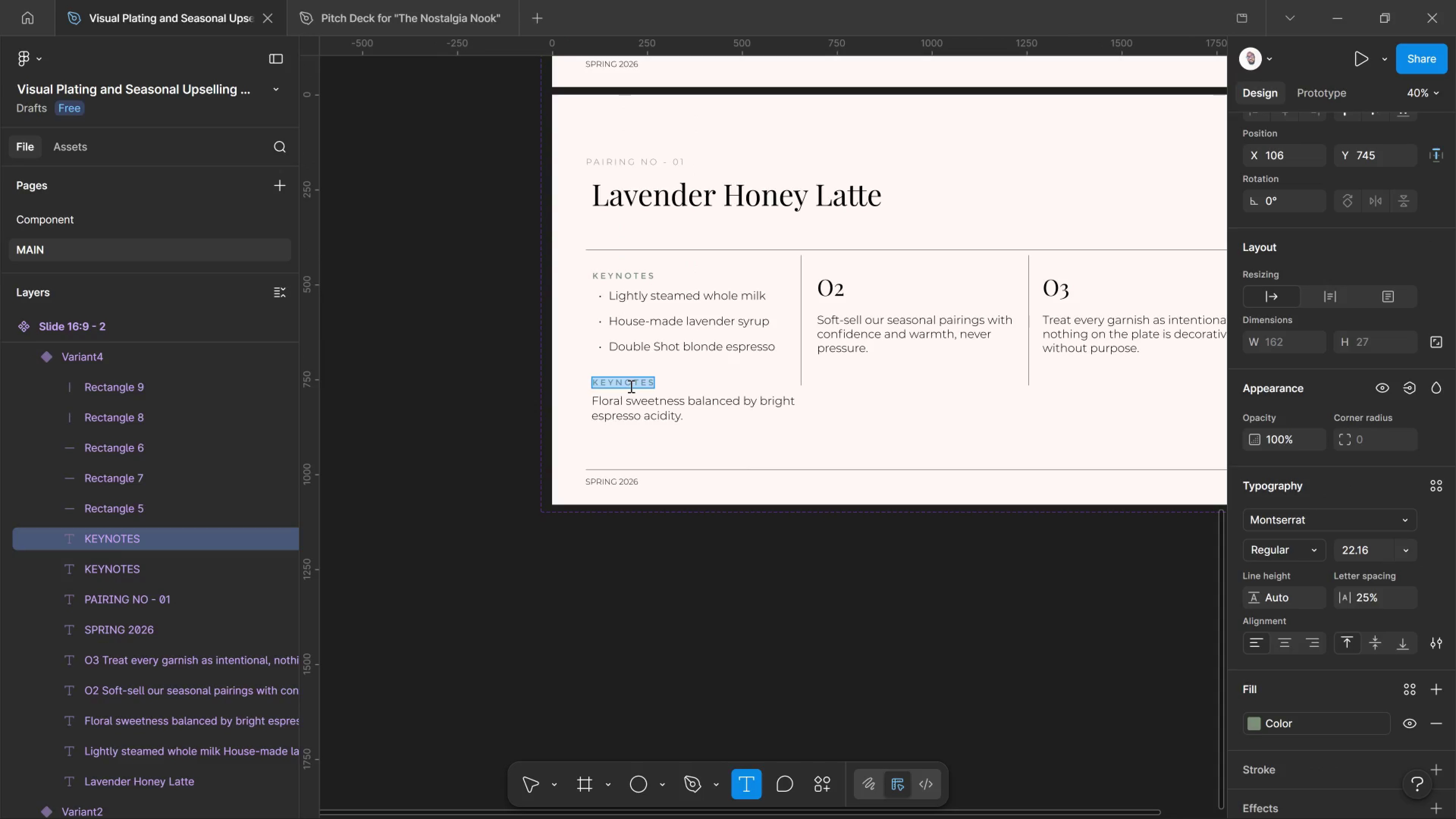 
left_click([630, 386])
 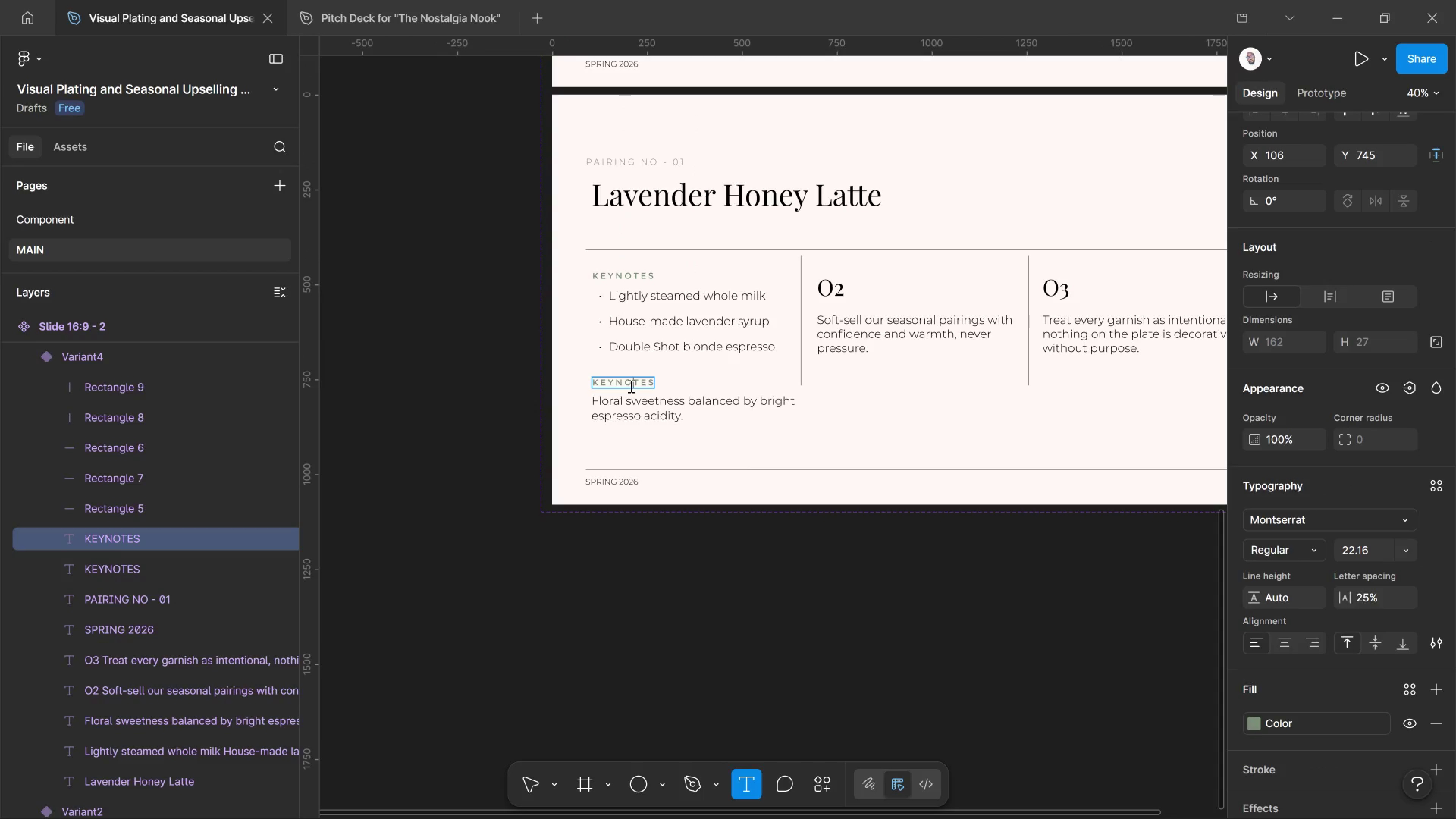 
key(Control+A)
 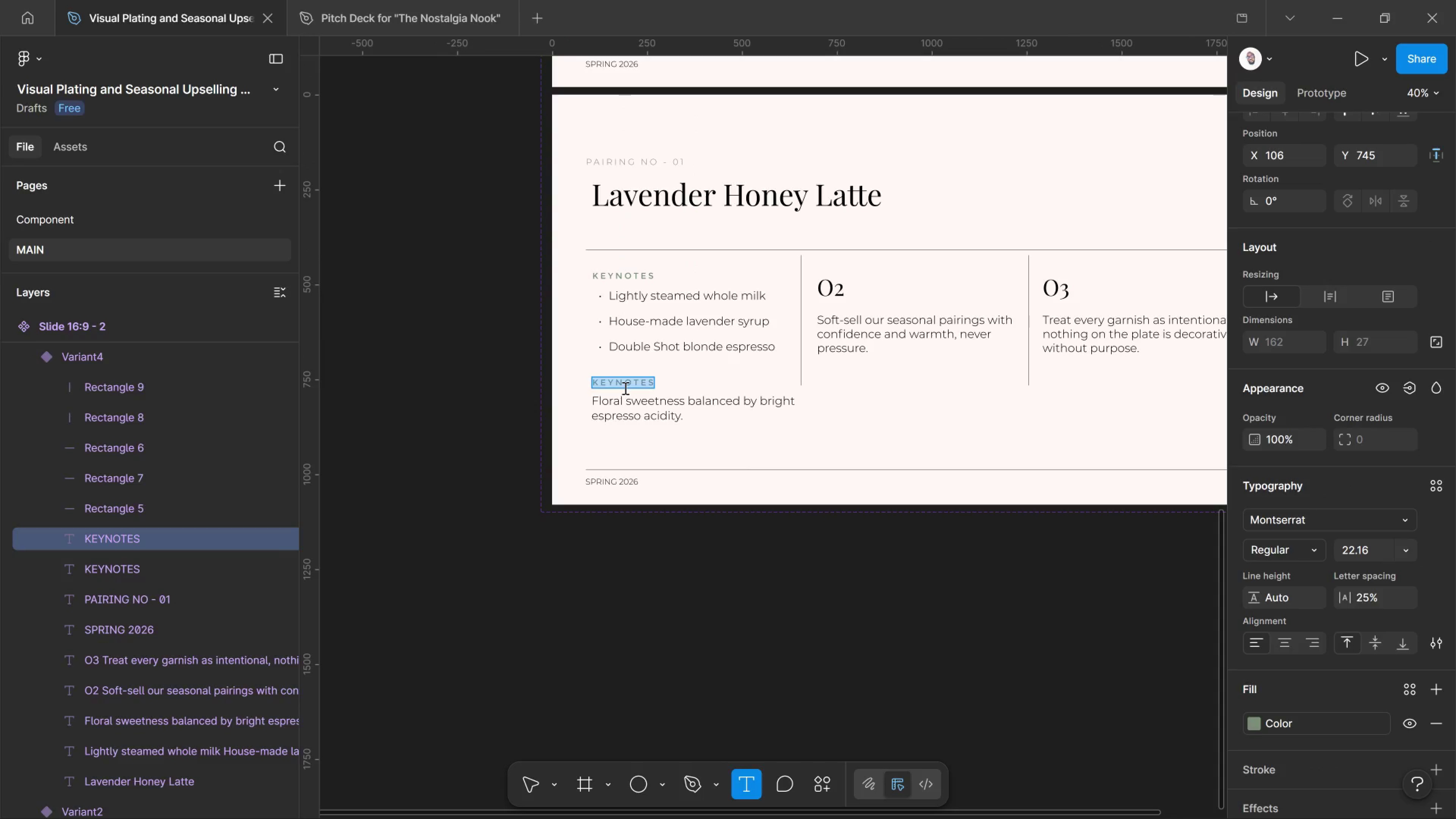 
type(Flo)
key(Backspace)
key(Backspace)
type(LAVOR PROFILE)
 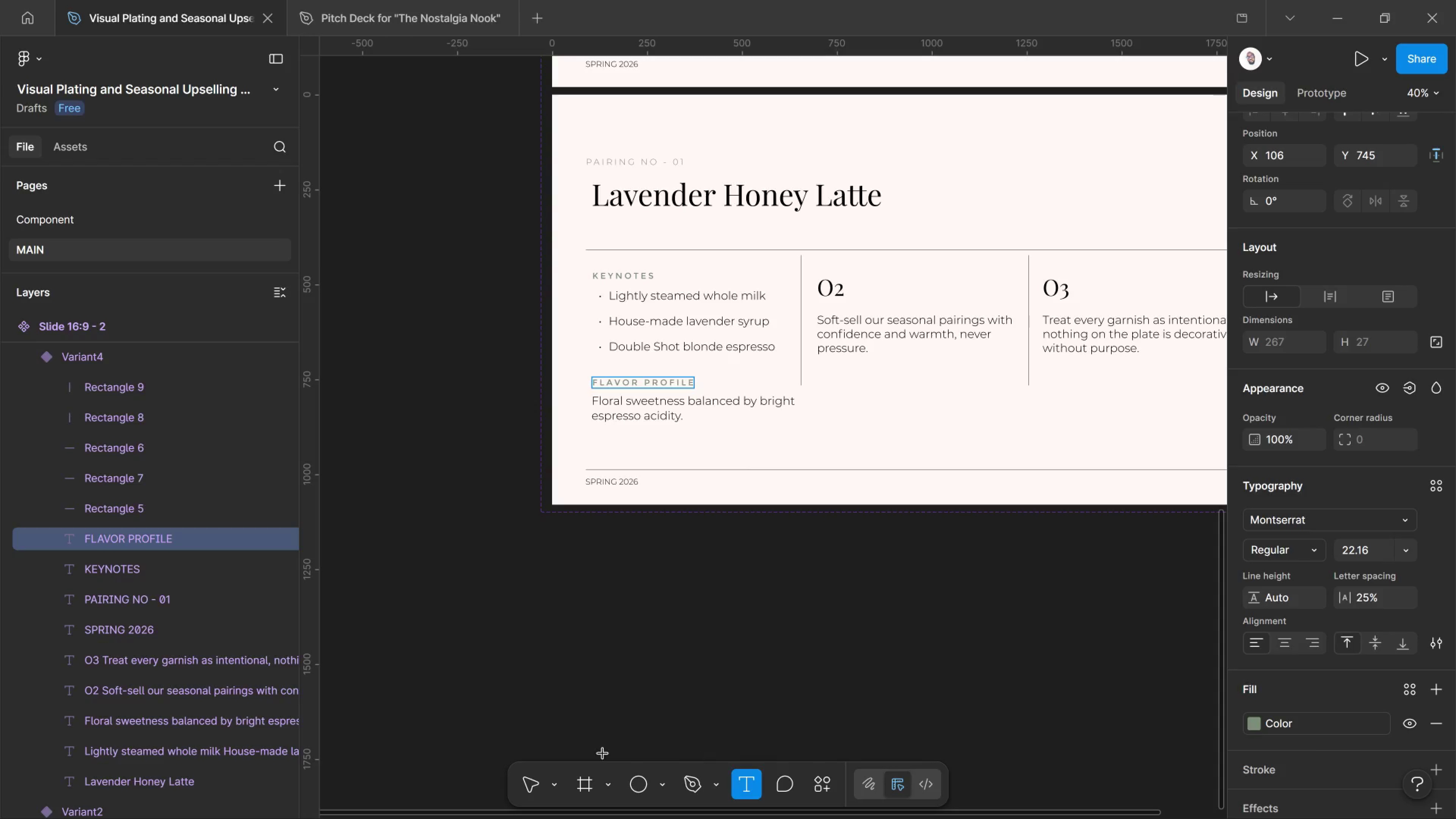 
left_click([516, 776])
 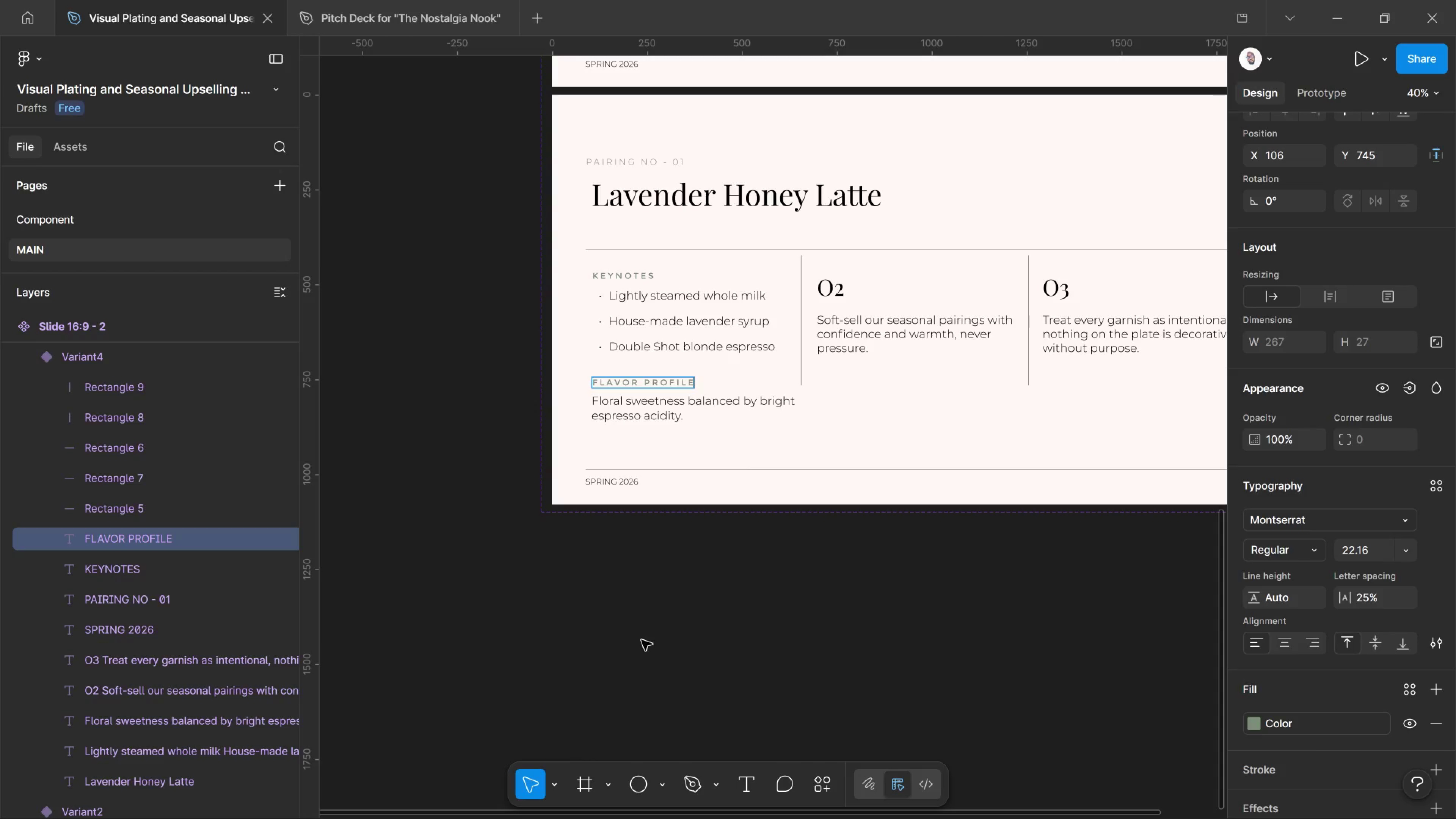 
left_click([643, 638])
 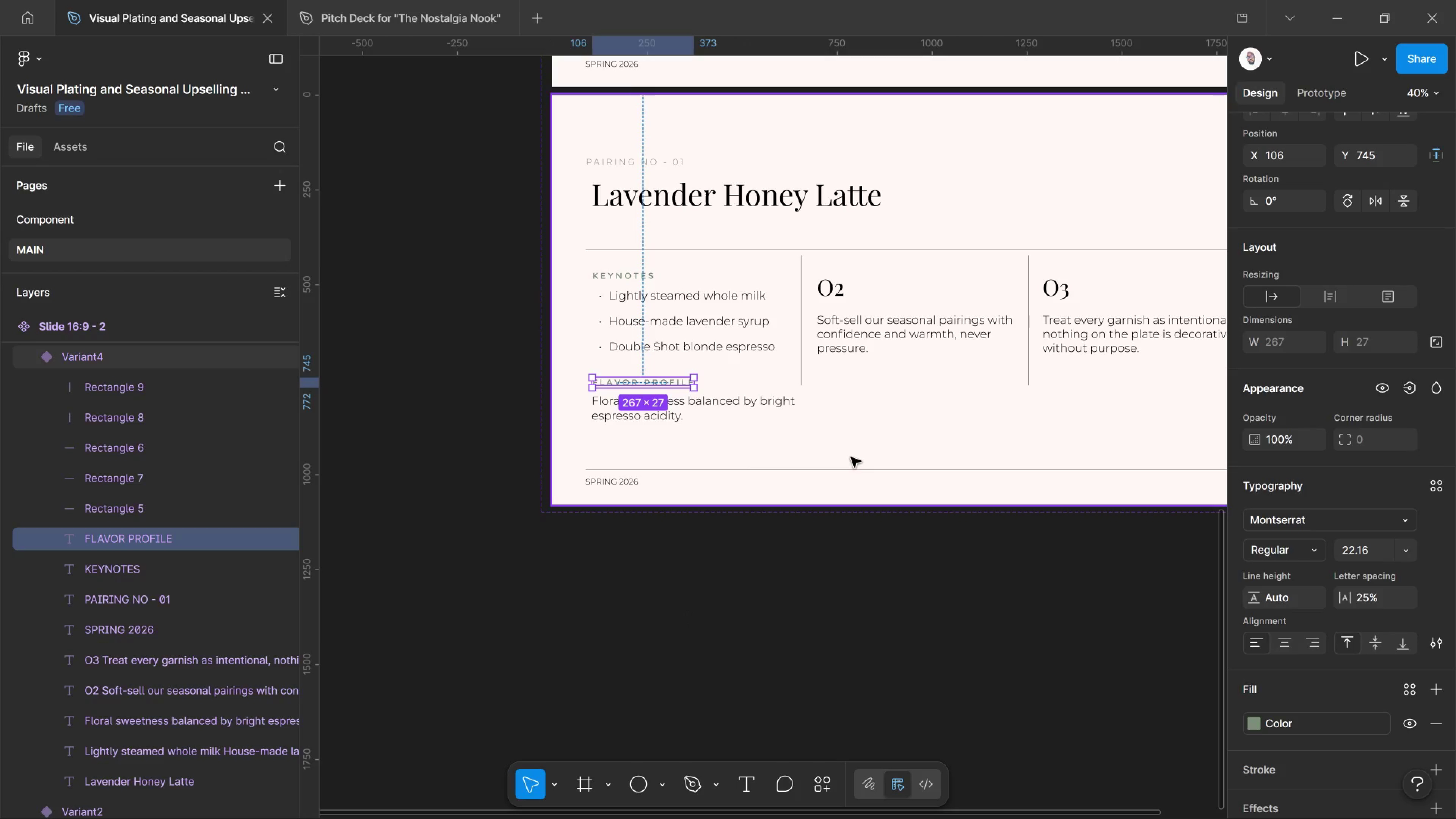 
wait(7.55)
 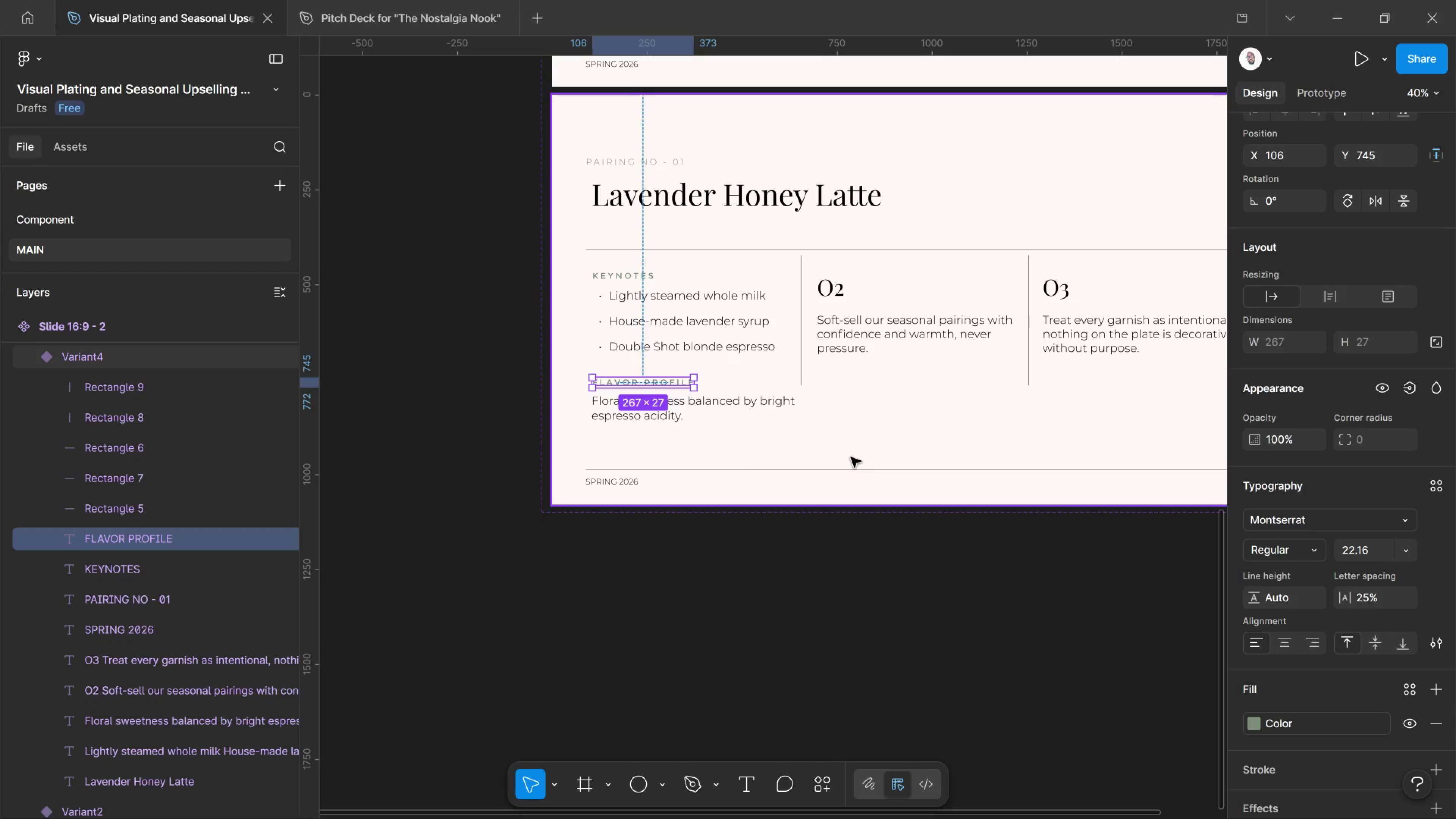 
hold_key(key=ControlLeft, duration=1.5)
left_click([801, 286])
 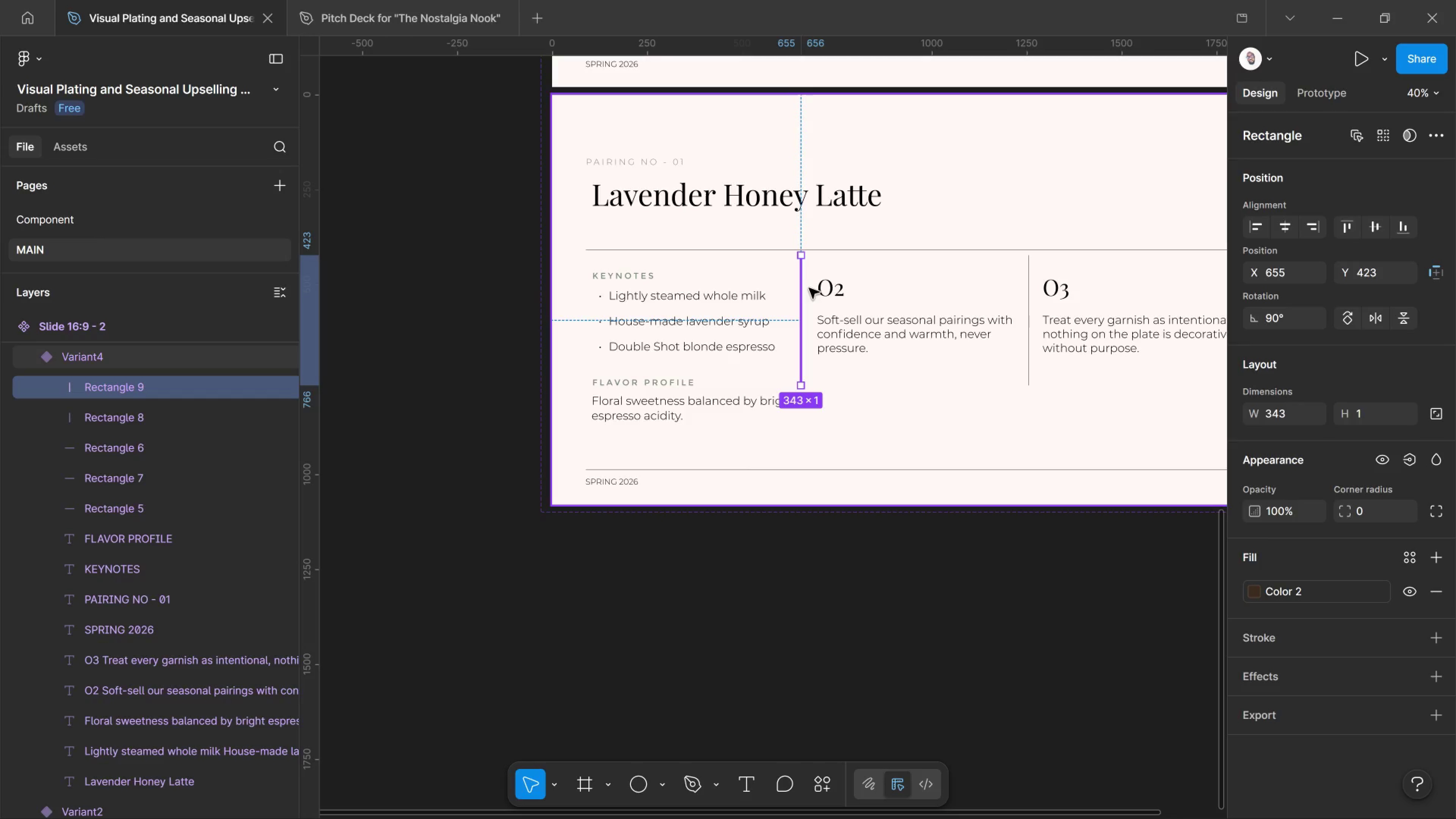 
key(Delete)
 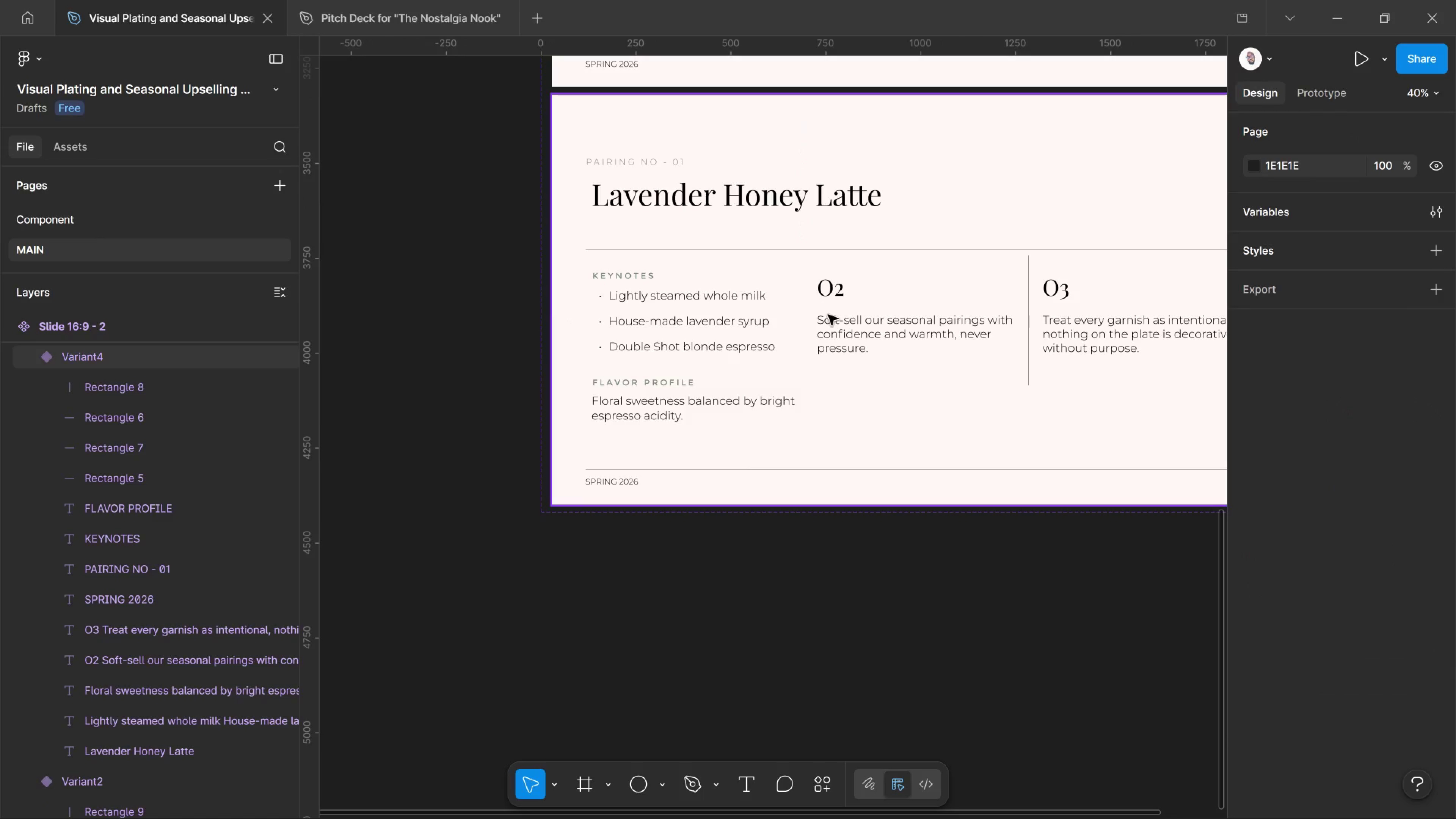 
hold_key(key=ControlLeft, duration=1.72)
left_click([830, 315])
 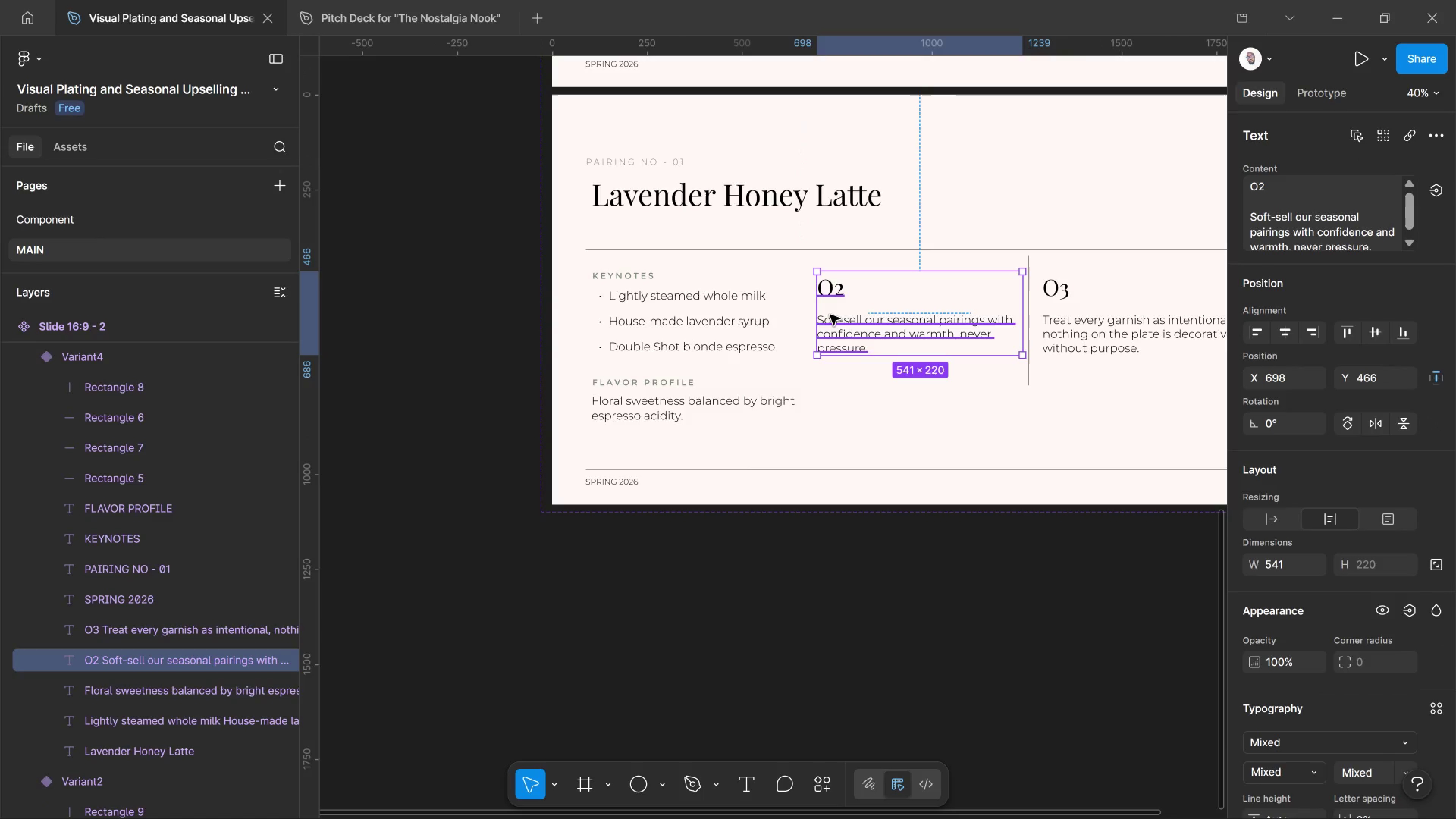 
key(Delete)
 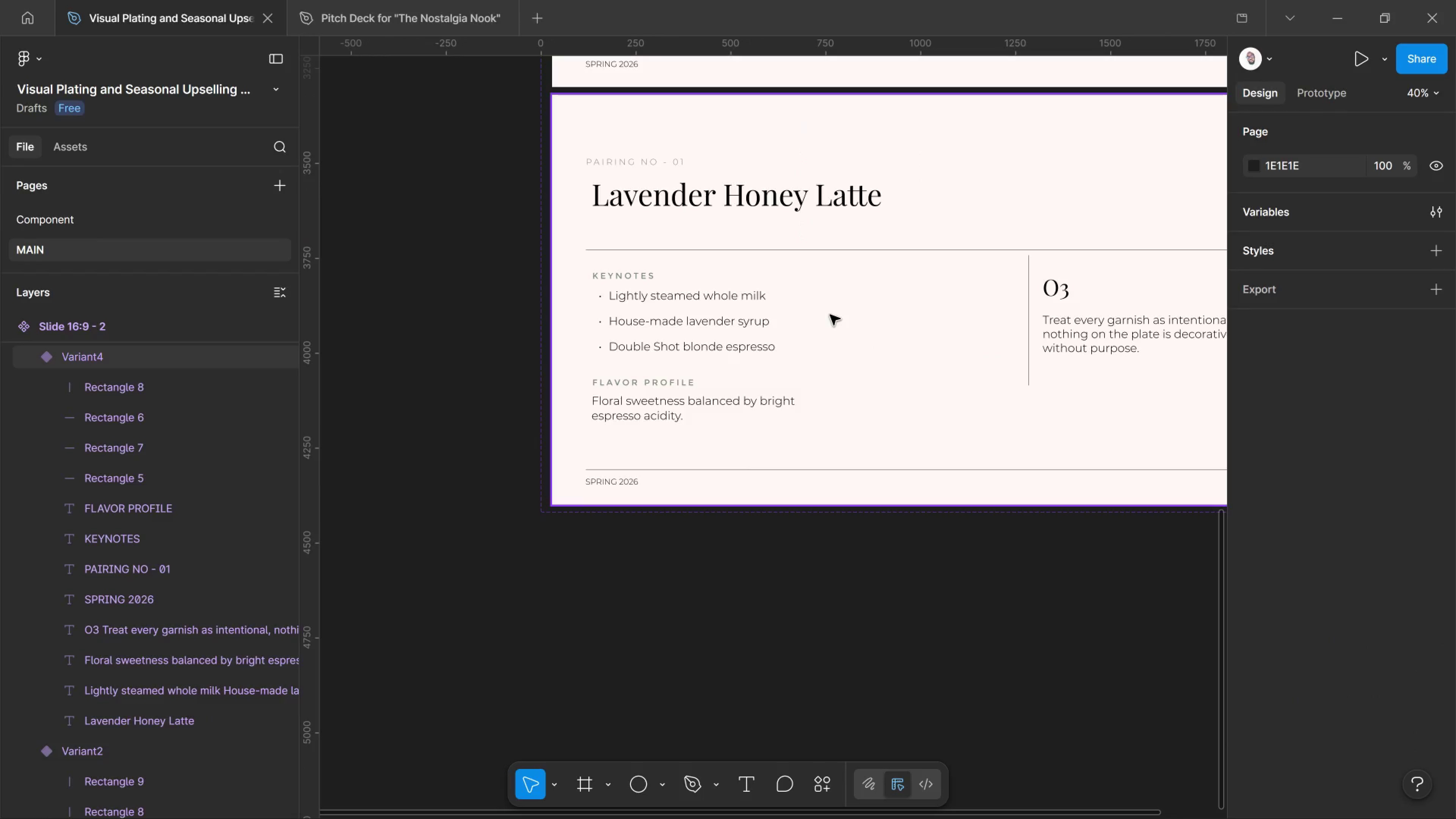 
wait(16.17)
 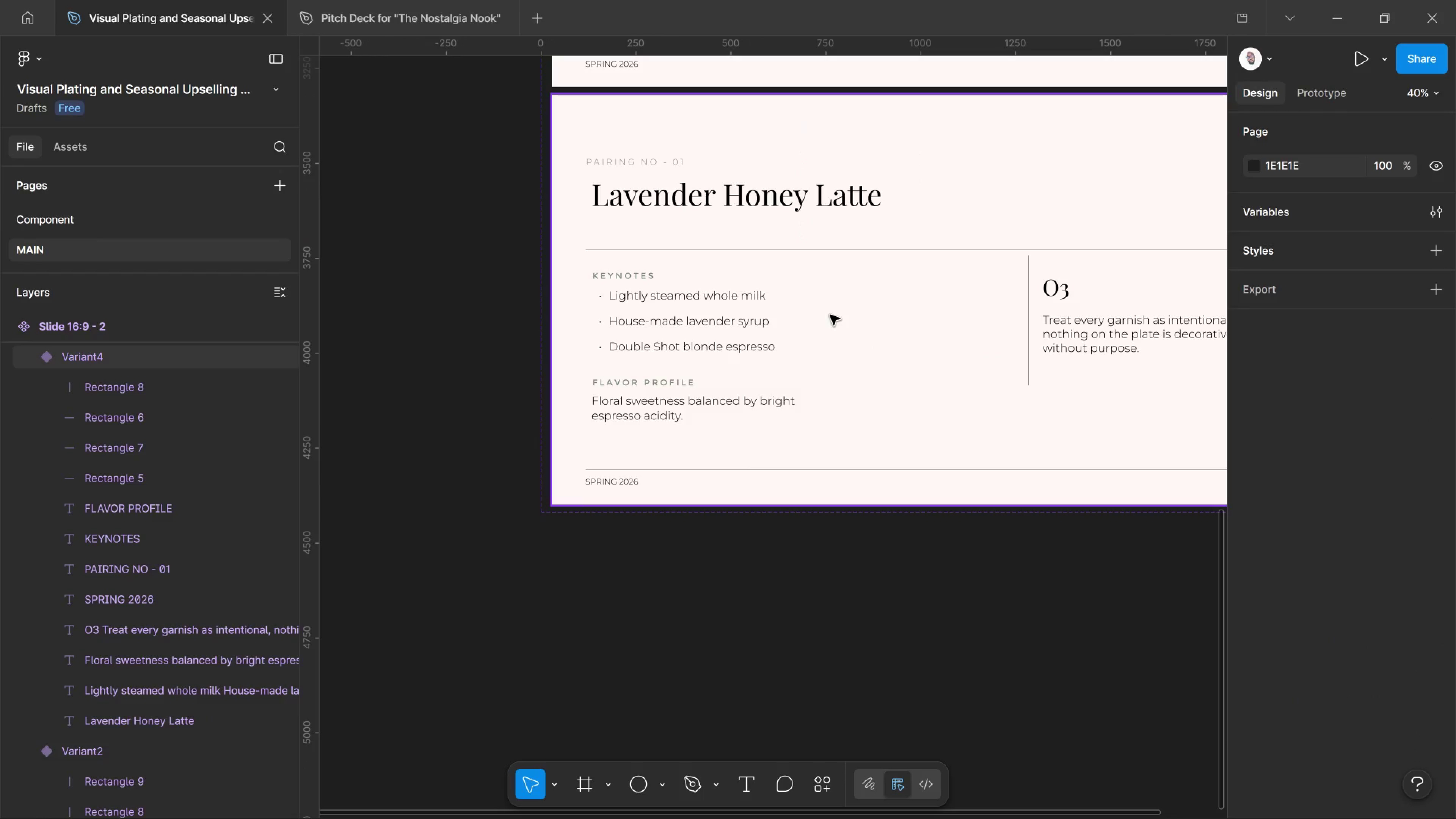 
left_click([590, 803])
 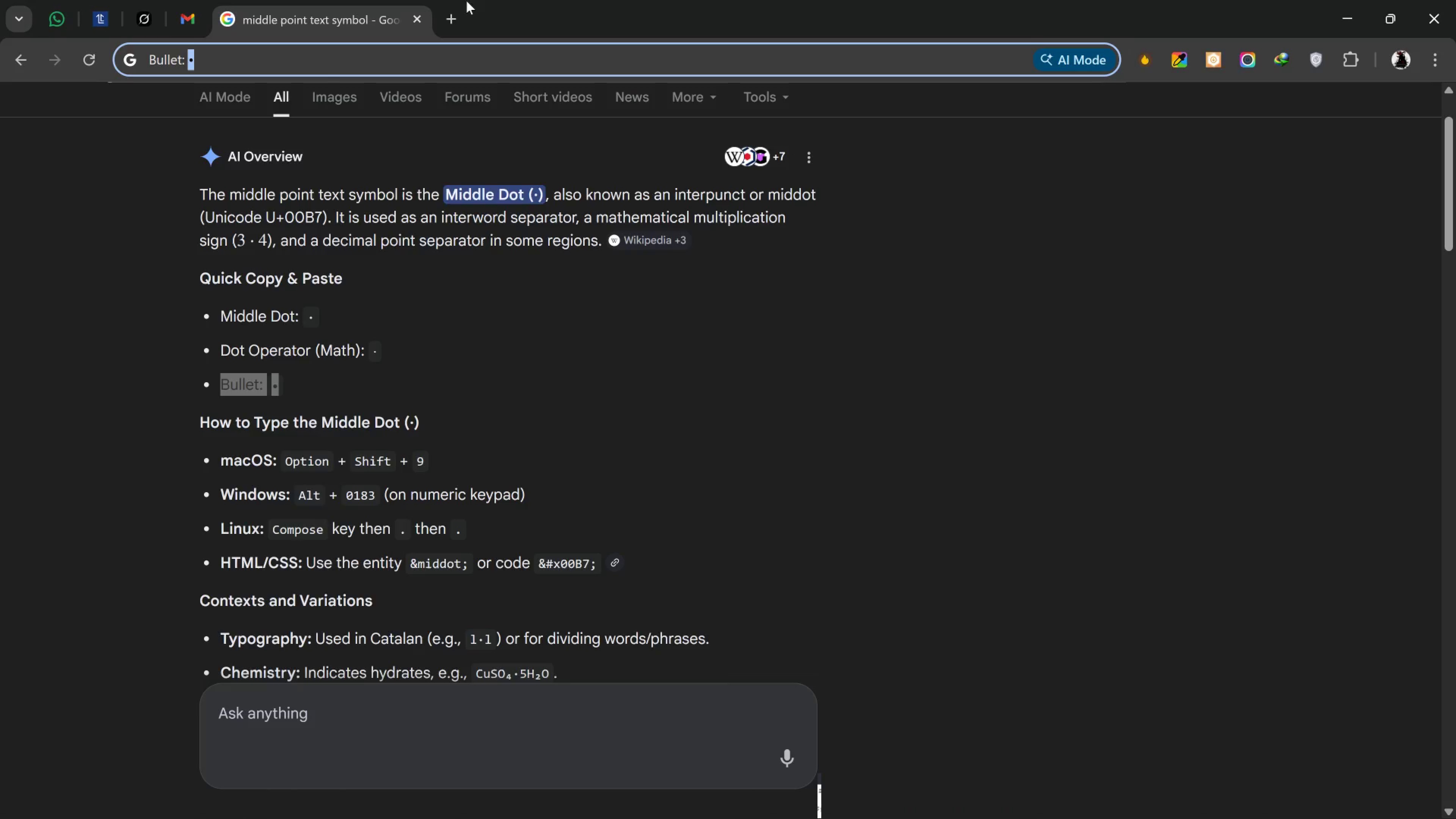 
left_click([448, 32])
 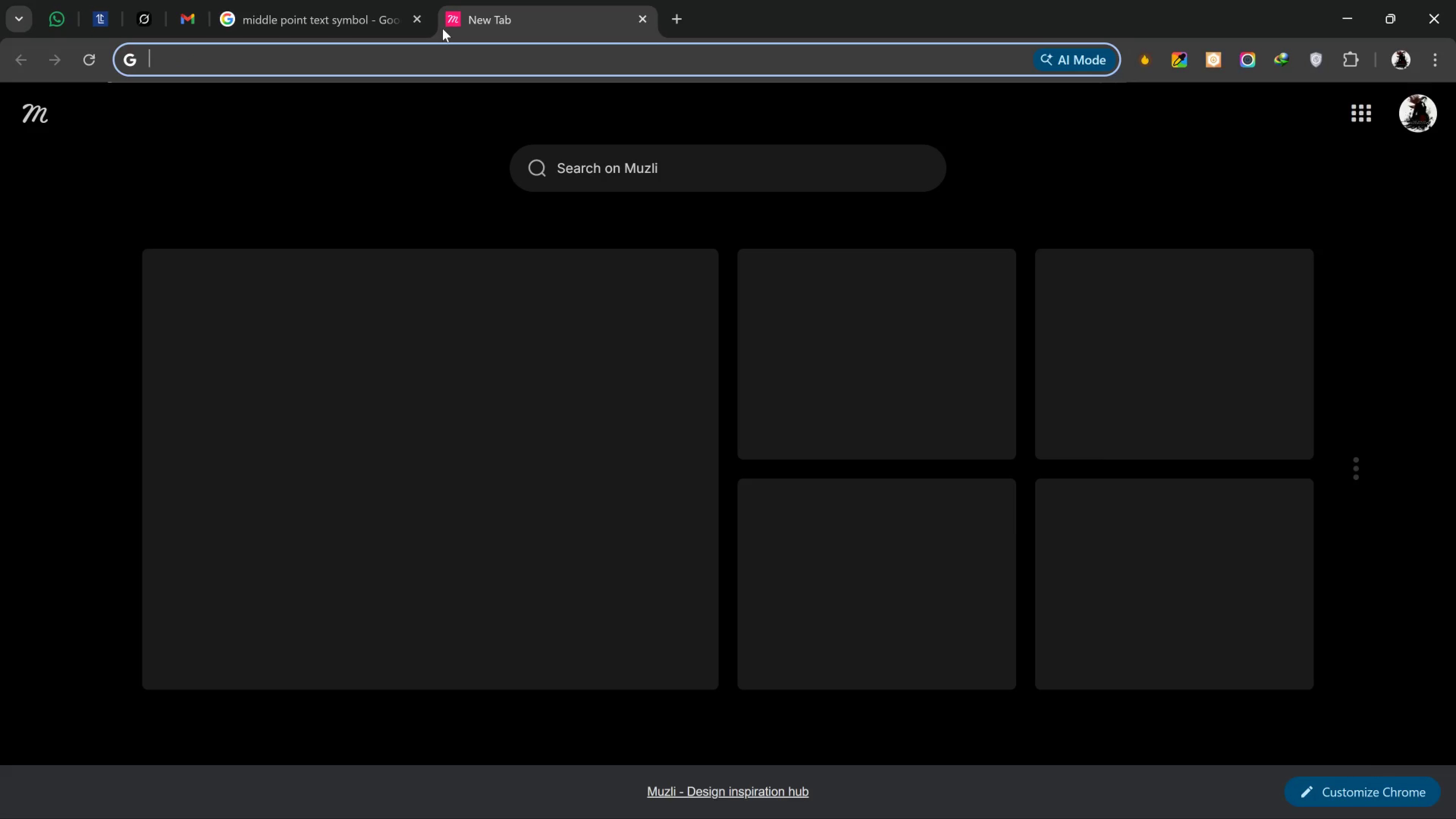 
type(FL)
 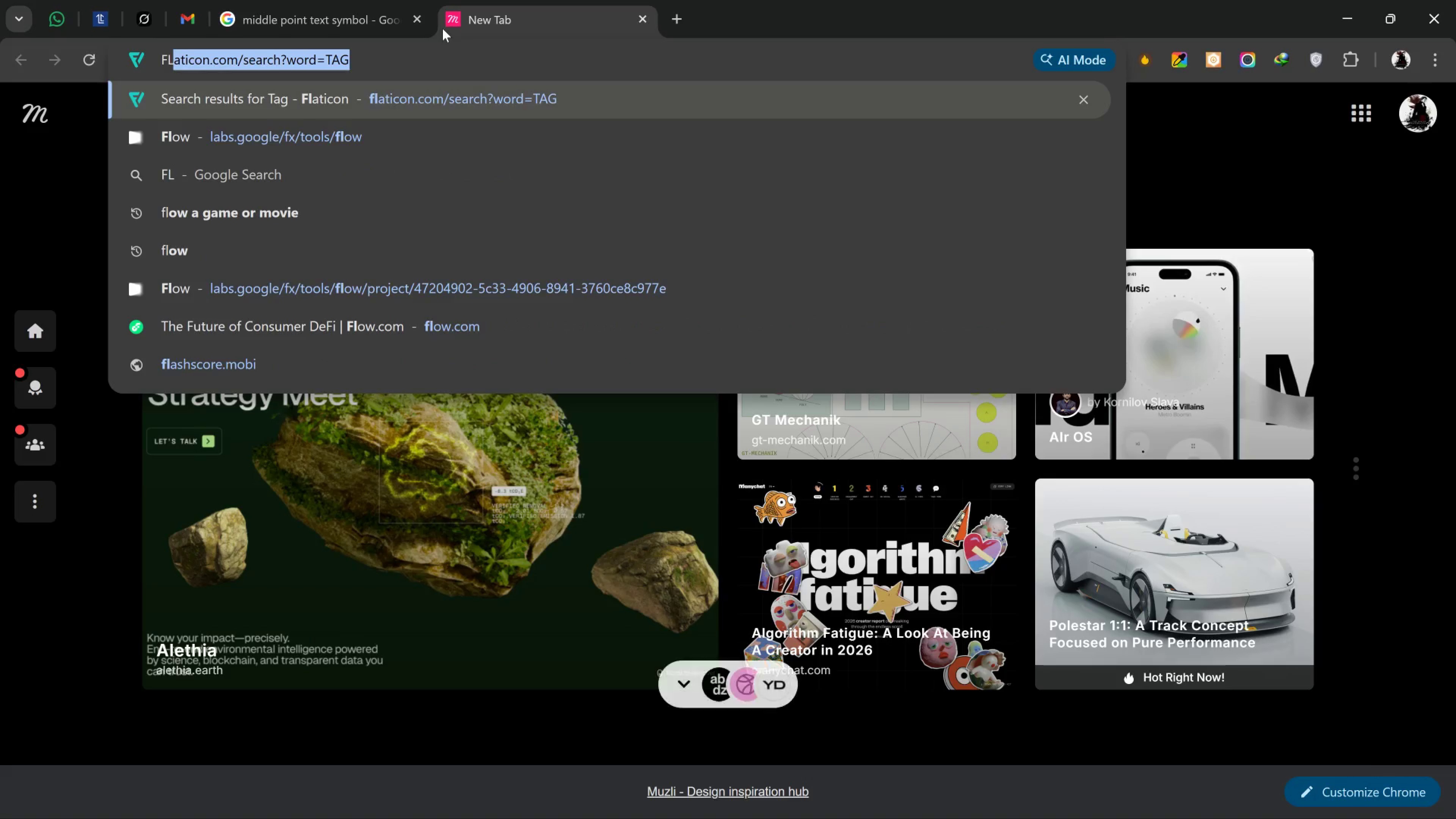 
key(Enter)
 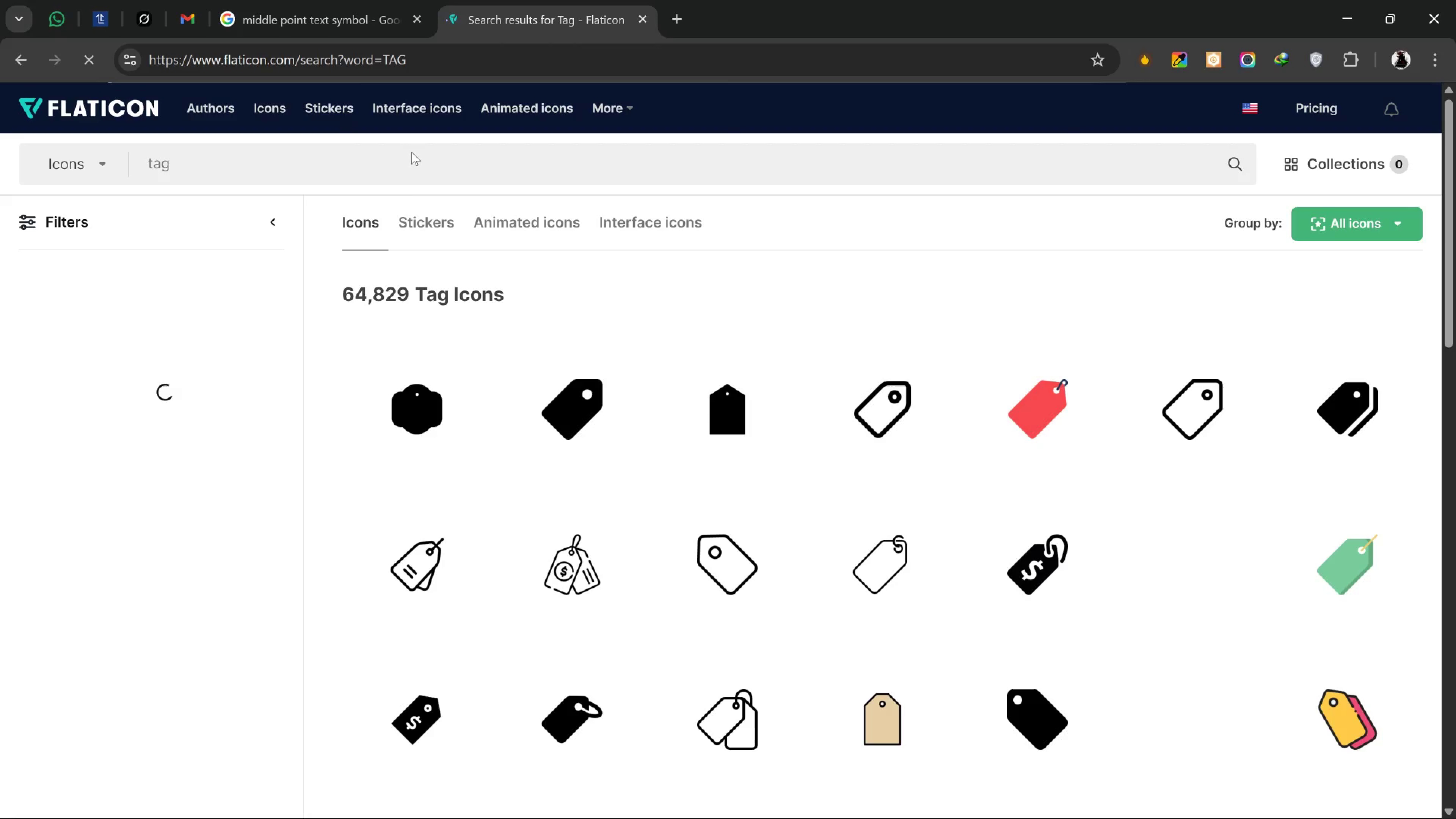 
wait(5.25)
 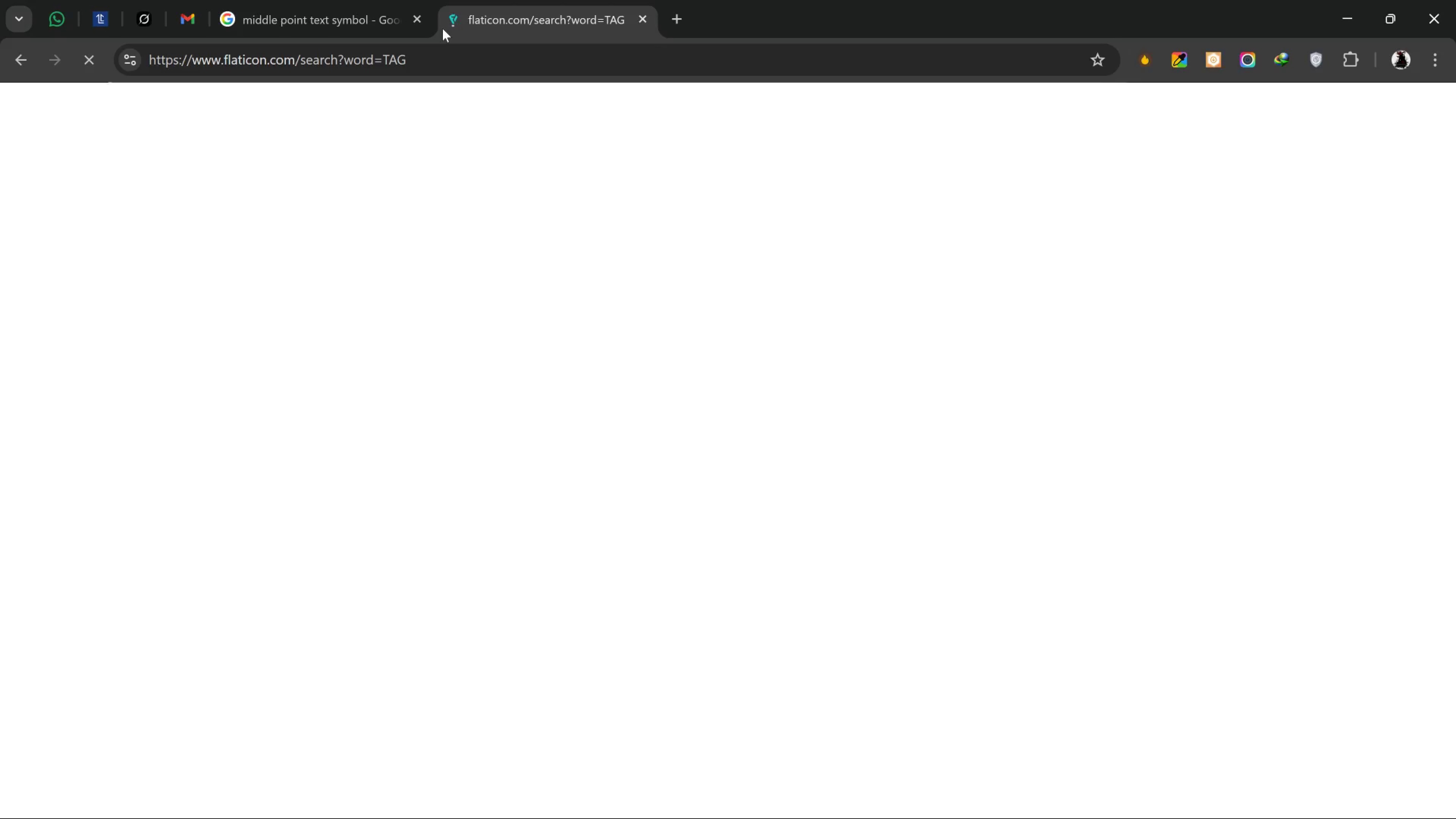 
left_click_drag(start_coordinate=[450, 157], to_coordinate=[0, 193])
 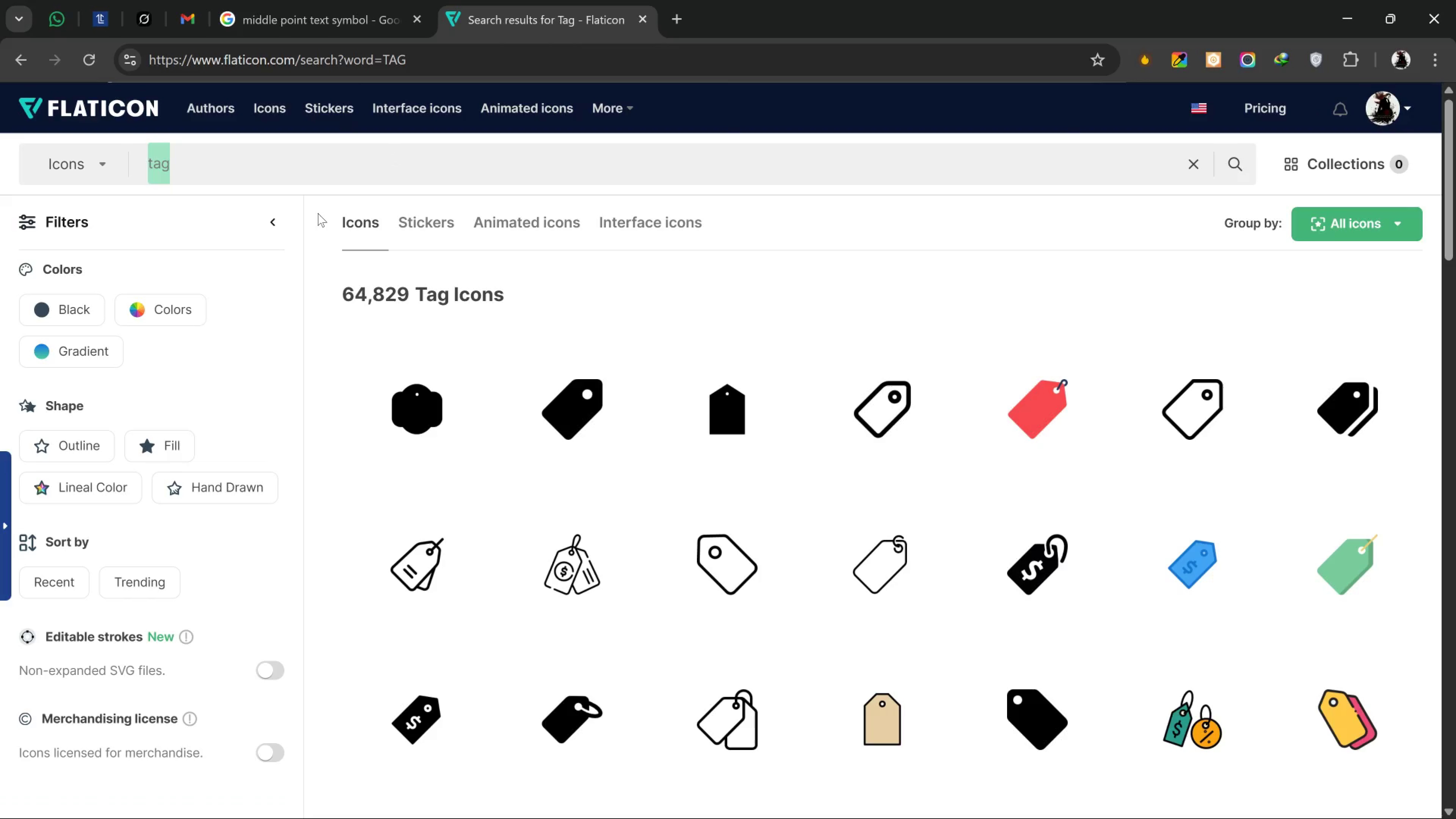 
type(COFFEE)
 